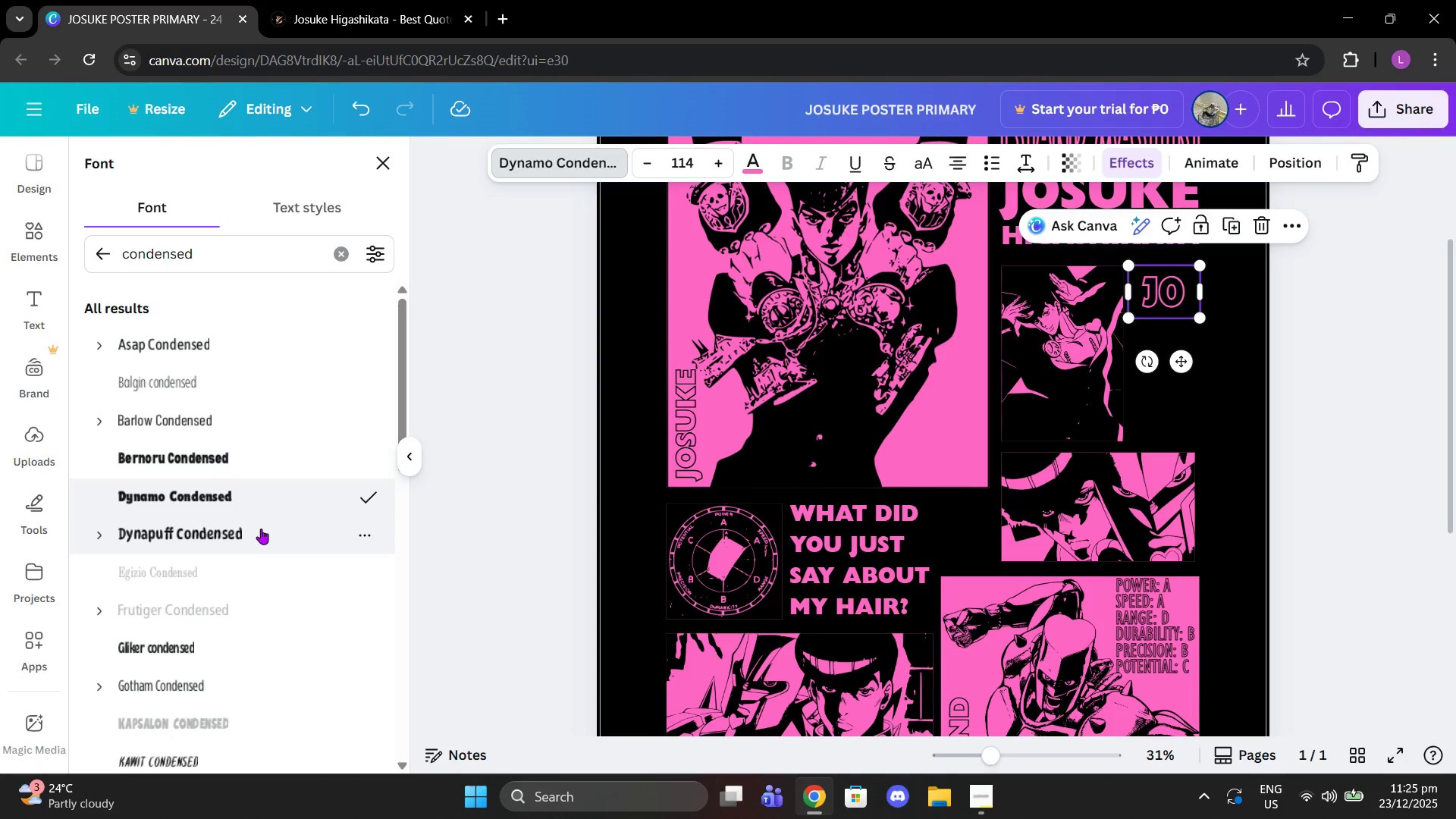 
scroll: coordinate [261, 529], scroll_direction: down, amount: 1.0
 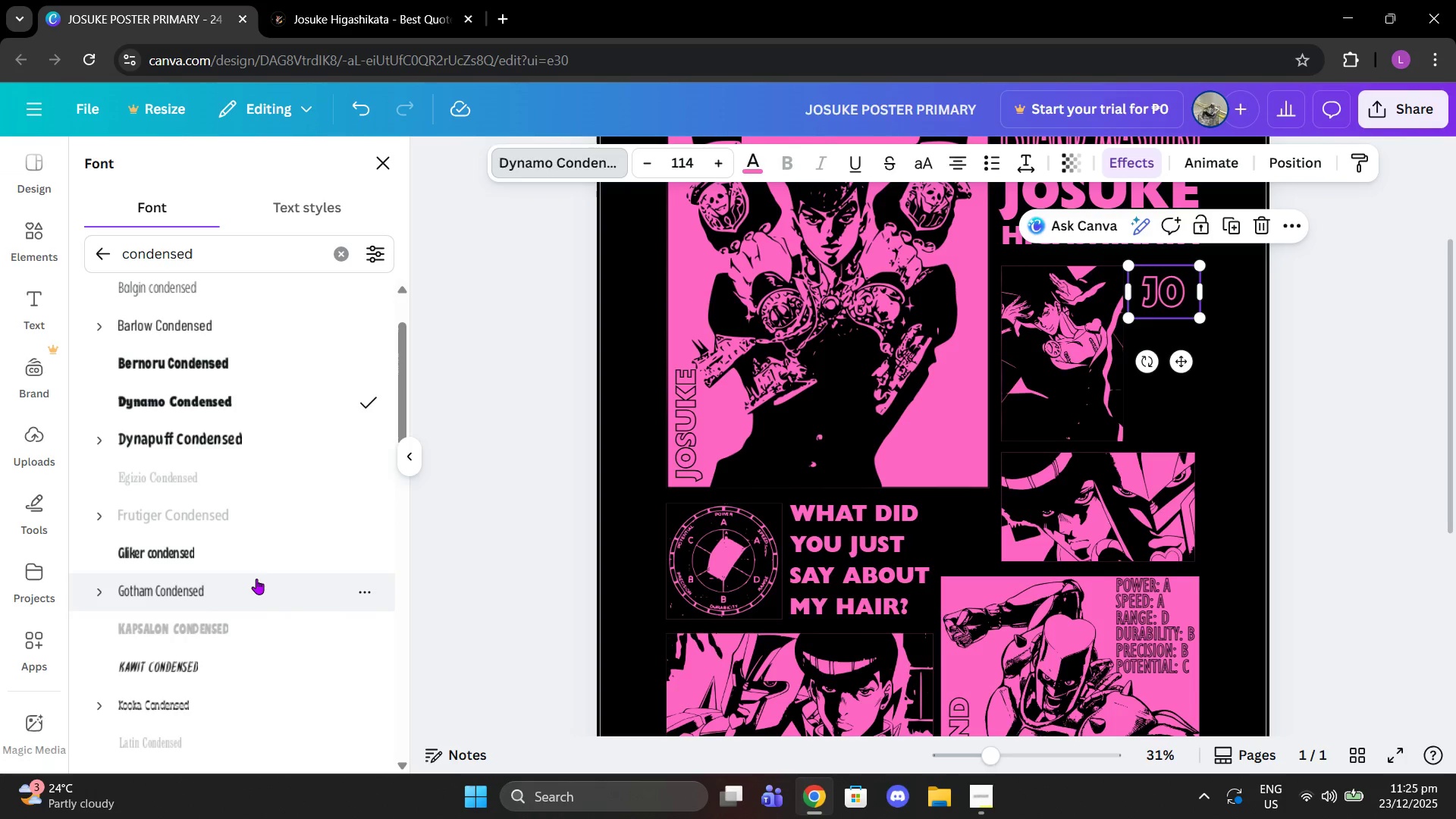 
left_click([256, 579])
 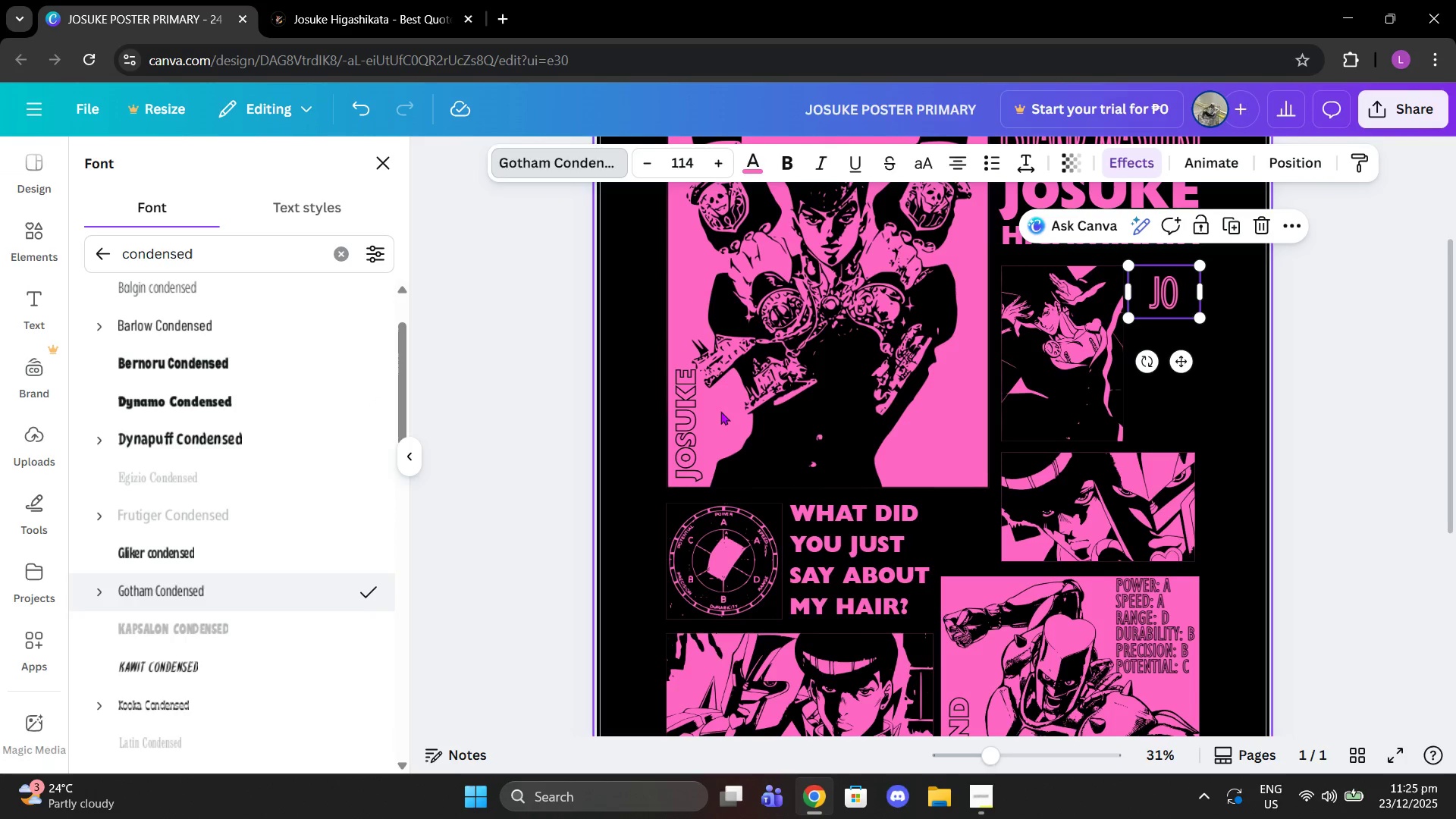 
wait(5.22)
 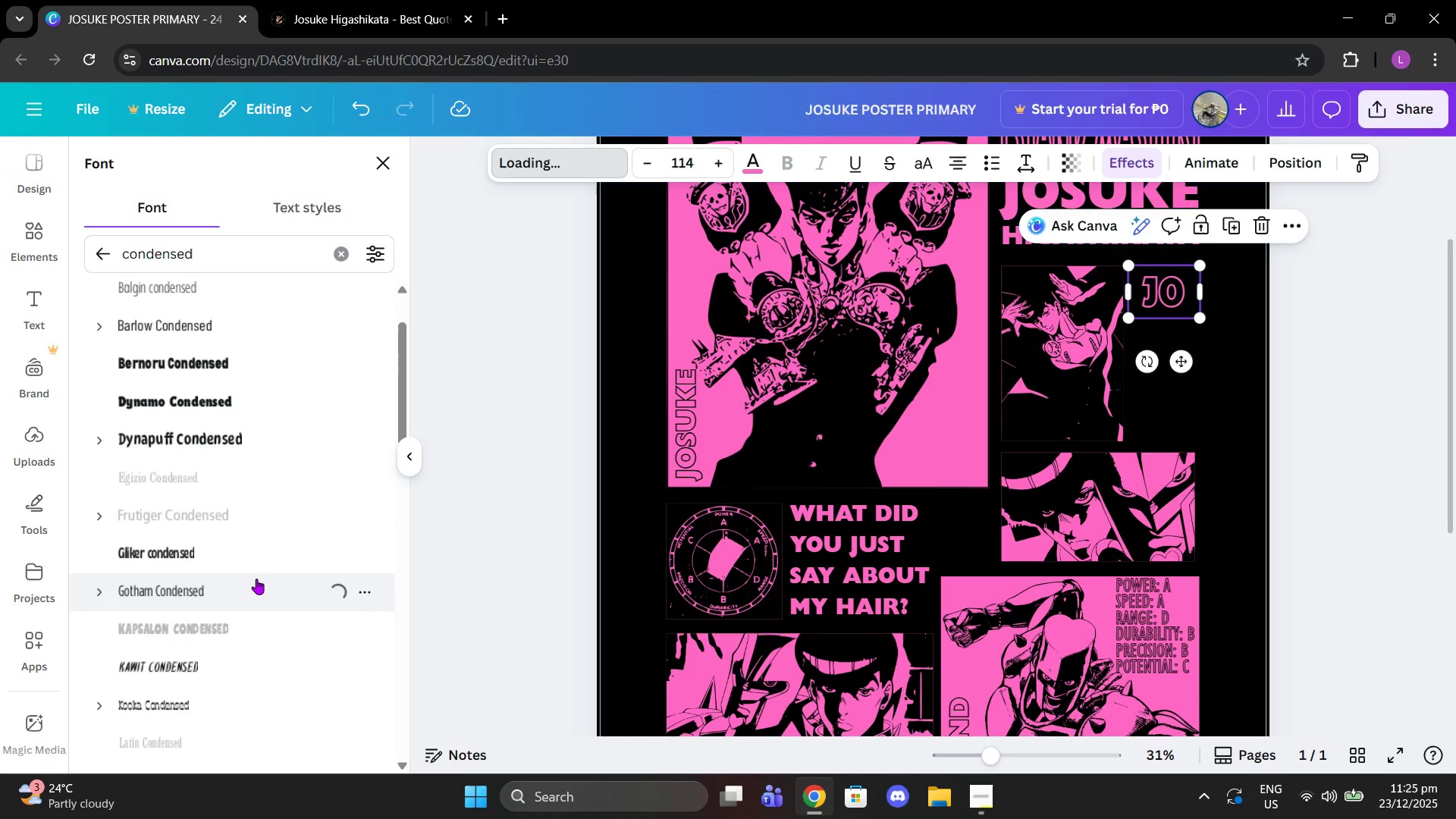 
left_click([780, 160])
 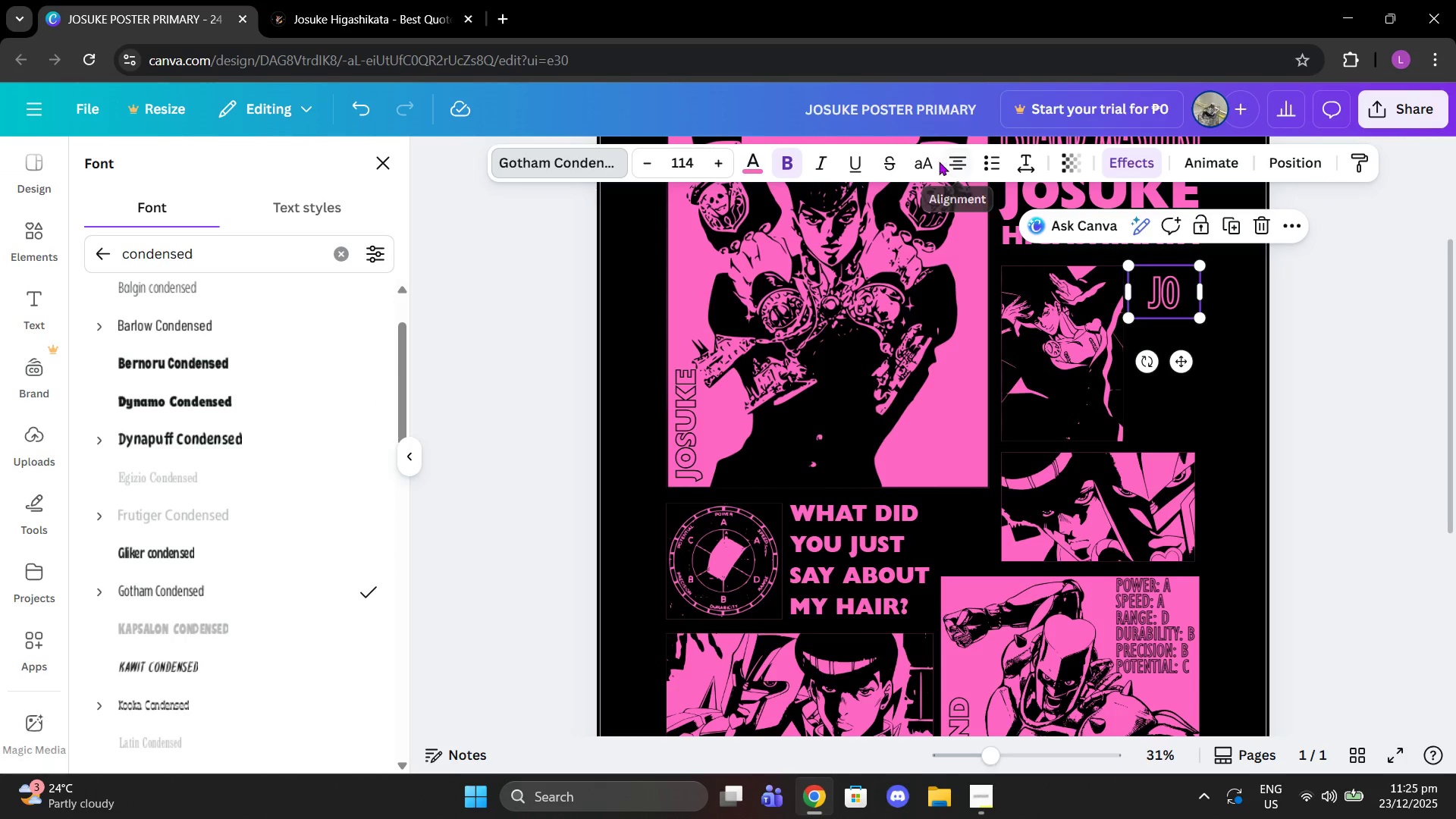 
left_click([927, 161])
 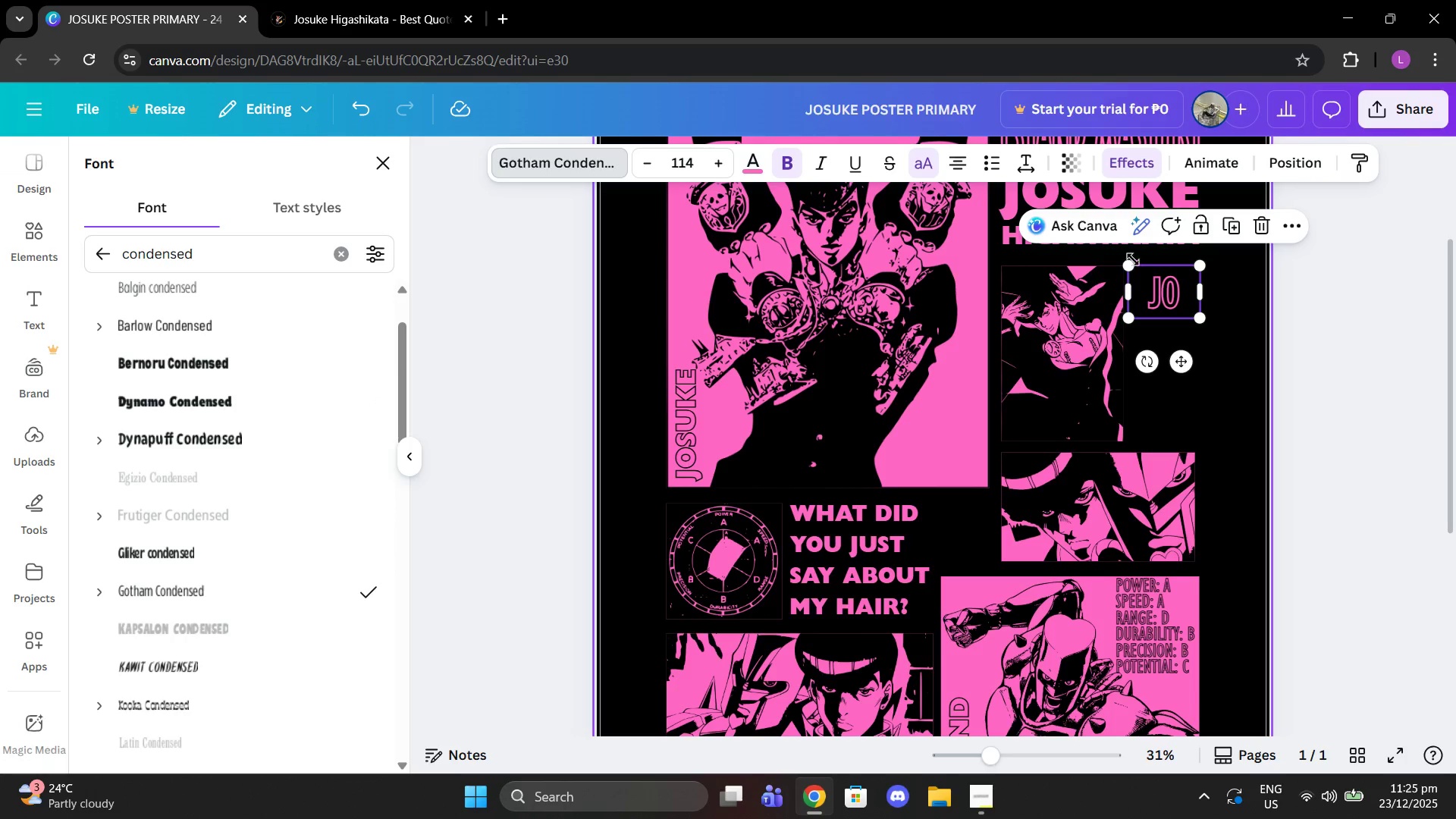 
left_click_drag(start_coordinate=[1125, 262], to_coordinate=[1047, 221])
 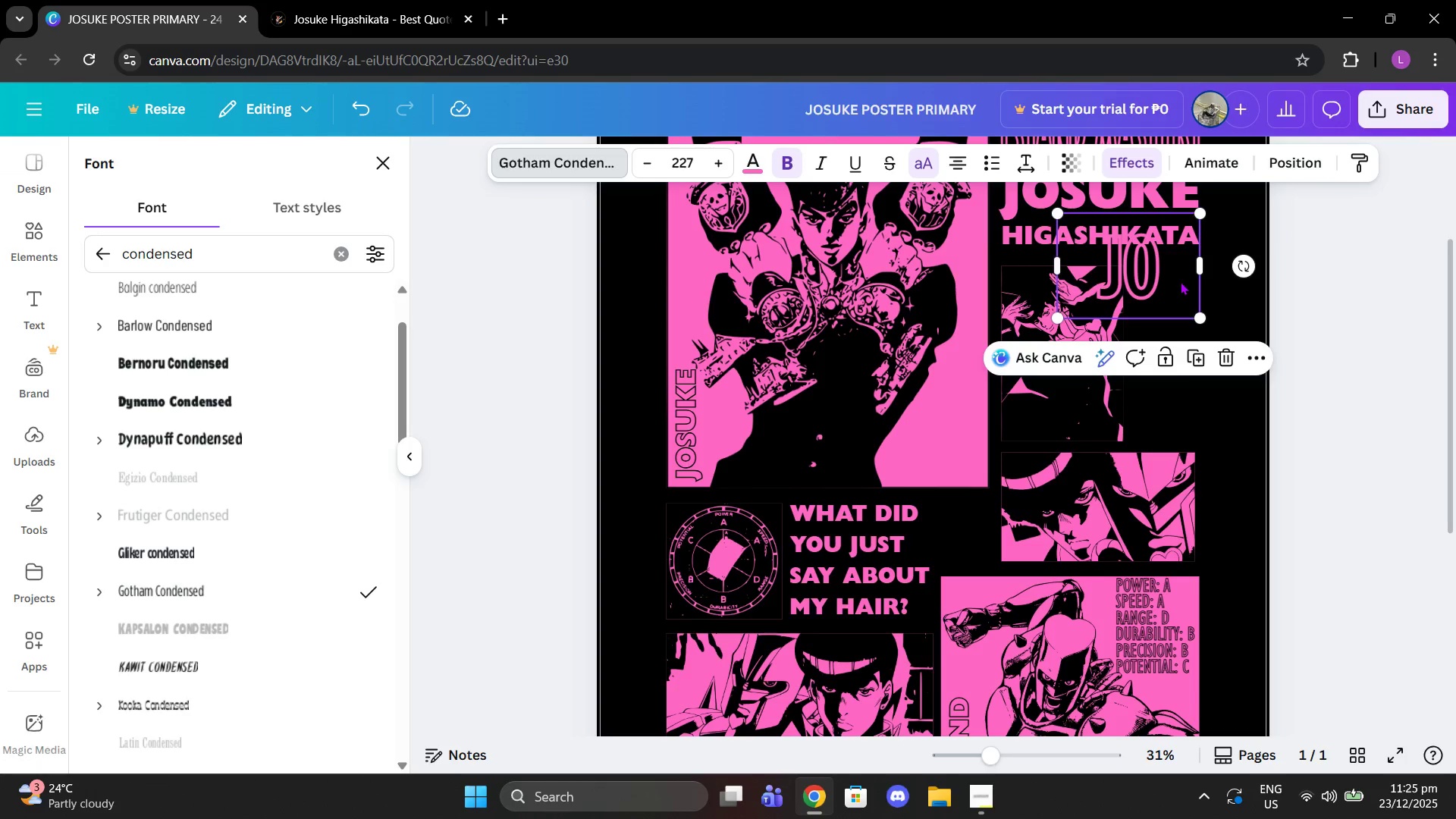 
left_click_drag(start_coordinate=[1180, 281], to_coordinate=[1212, 309])
 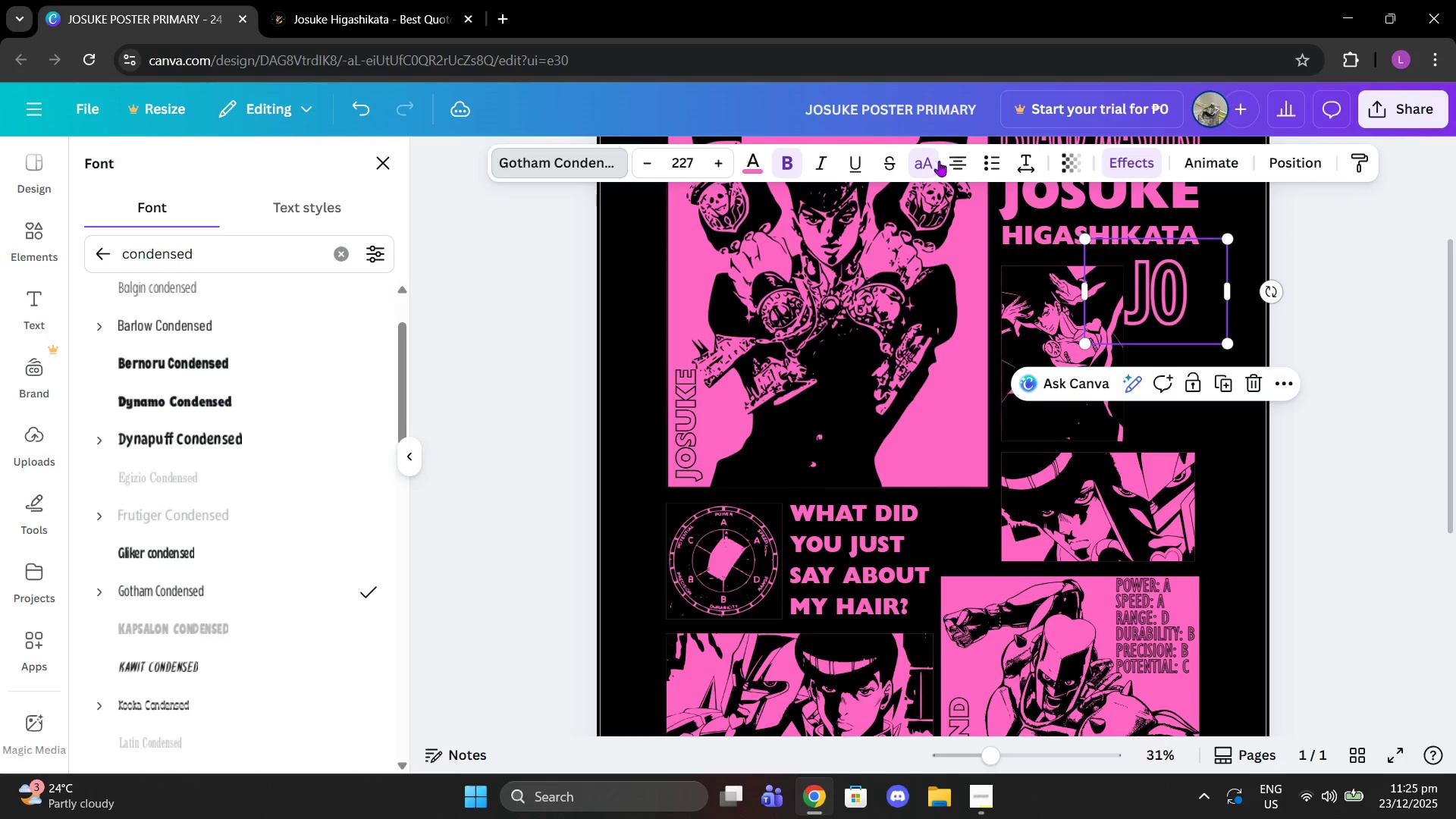 
left_click([958, 169])
 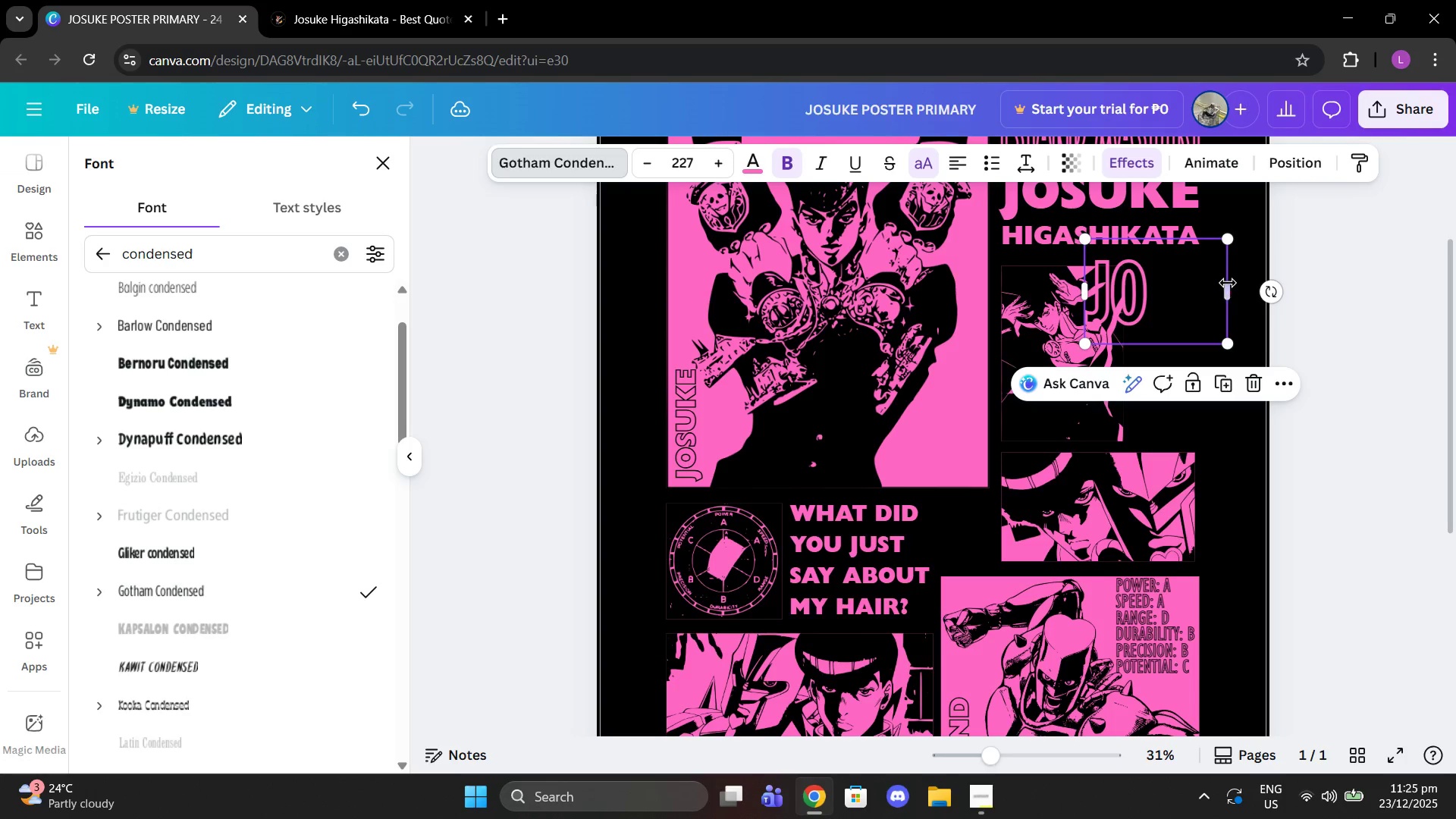 
left_click_drag(start_coordinate=[1228, 283], to_coordinate=[1154, 284])
 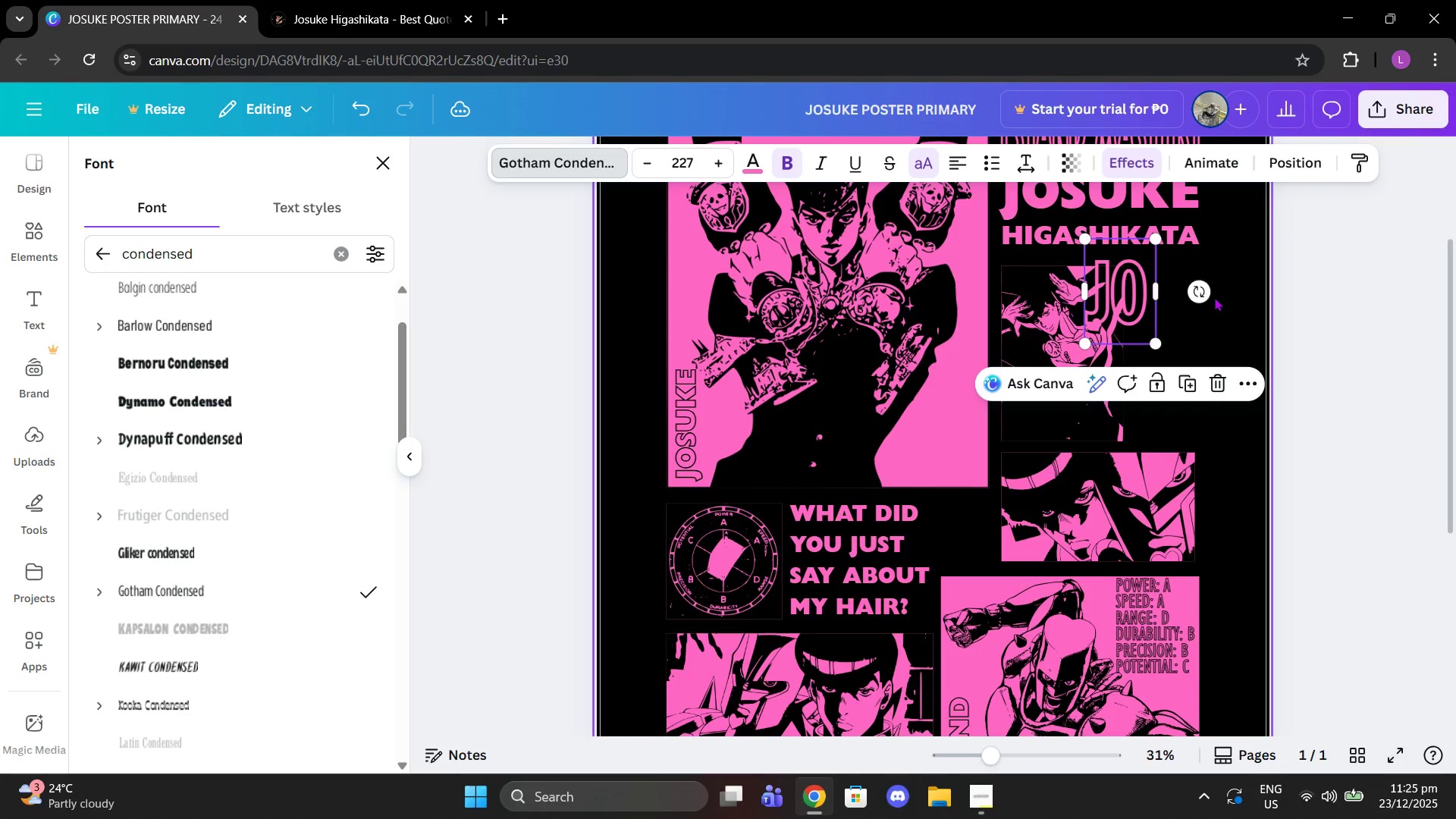 
left_click([1214, 297])
 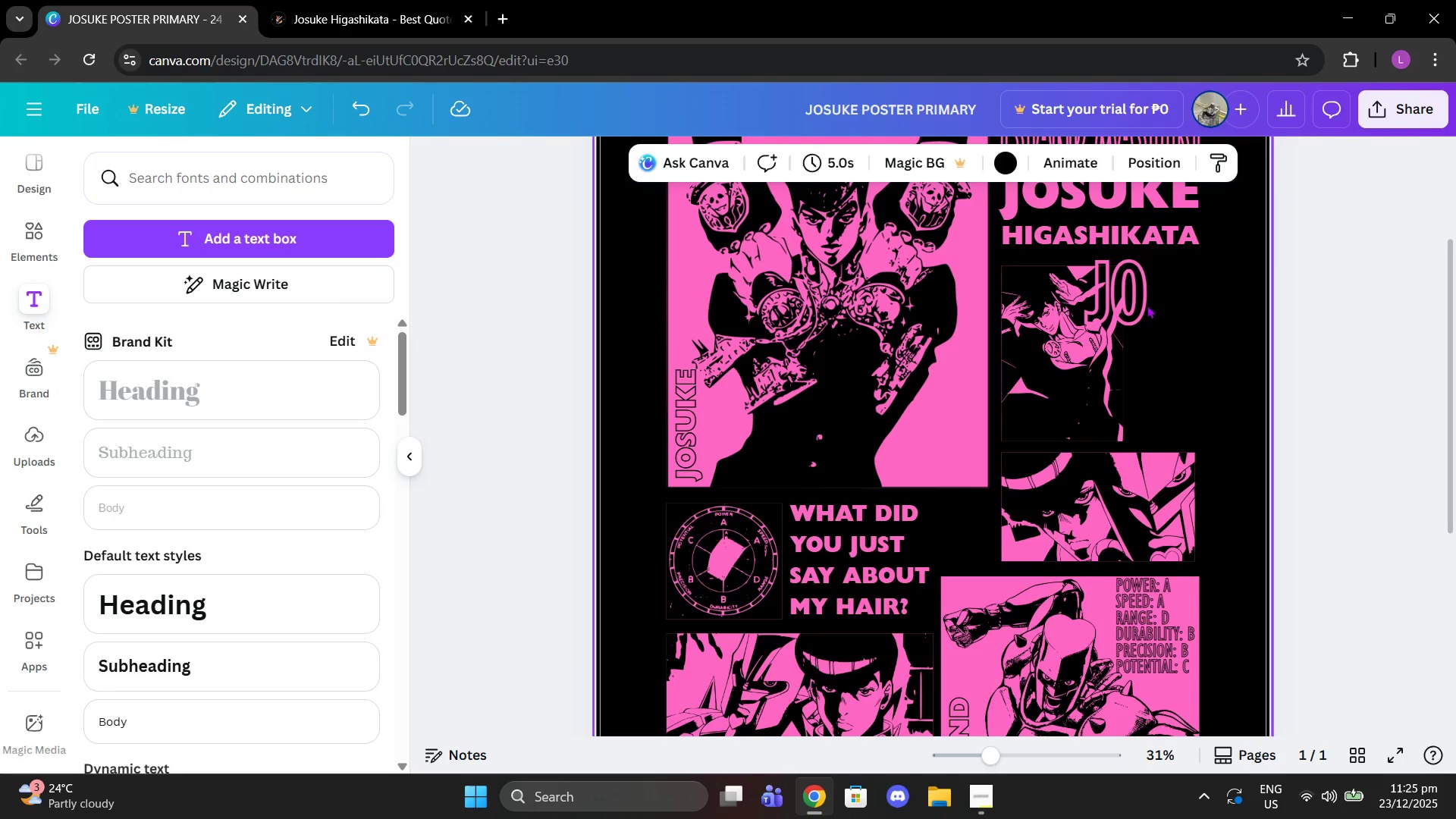 
left_click_drag(start_coordinate=[1117, 294], to_coordinate=[1165, 305])
 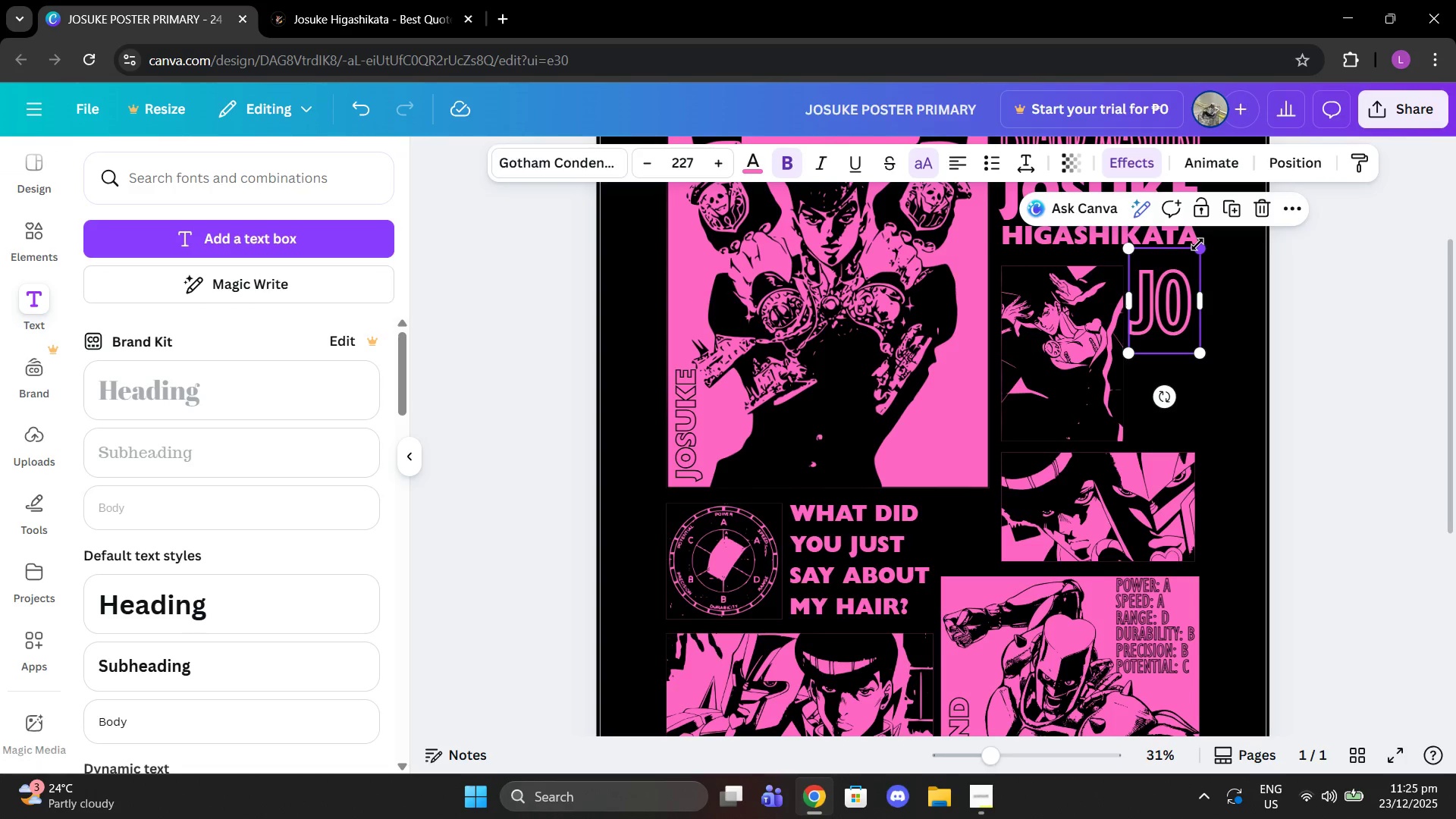 
left_click_drag(start_coordinate=[1199, 244], to_coordinate=[1191, 261])
 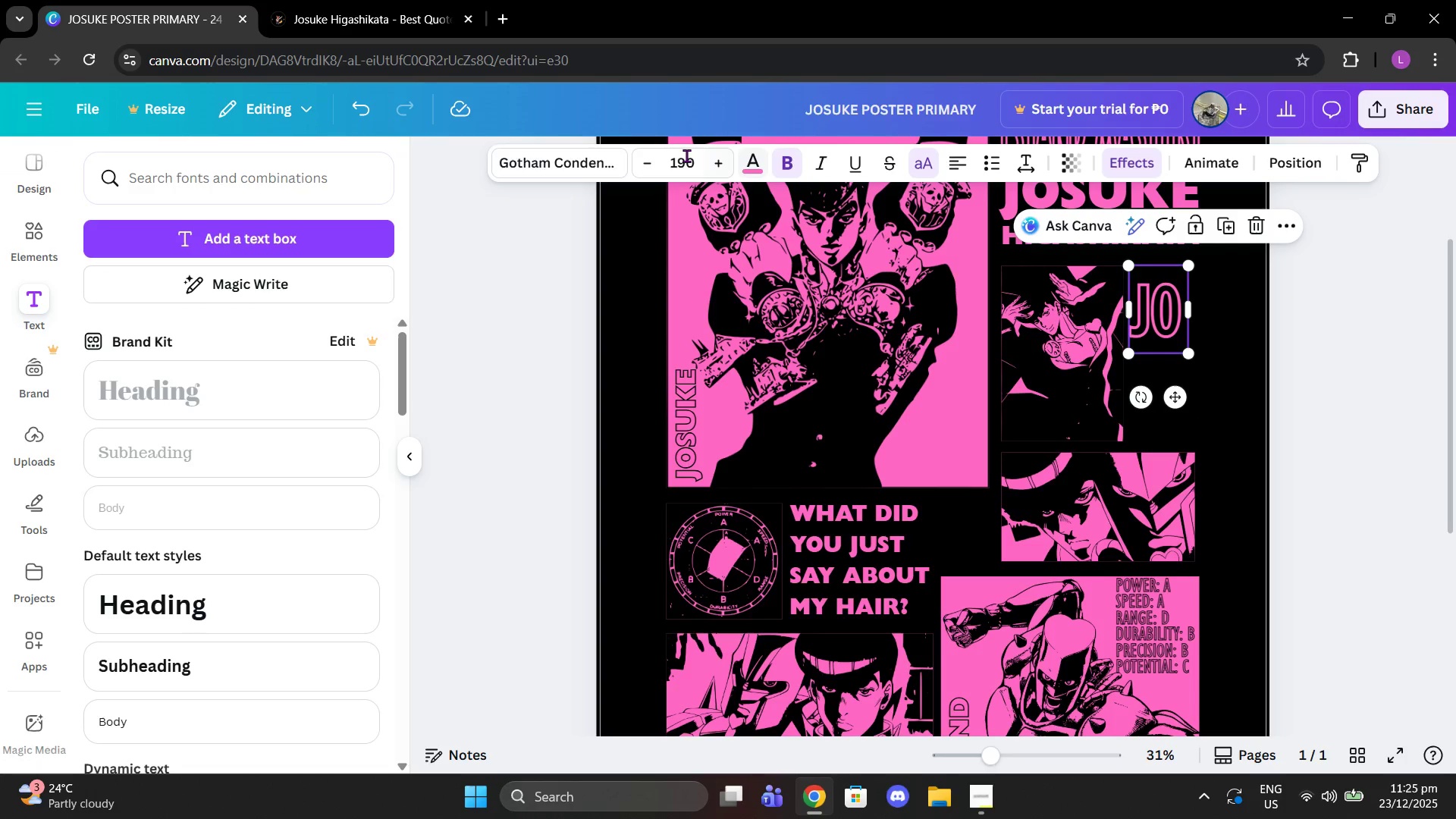 
left_click([570, 158])
 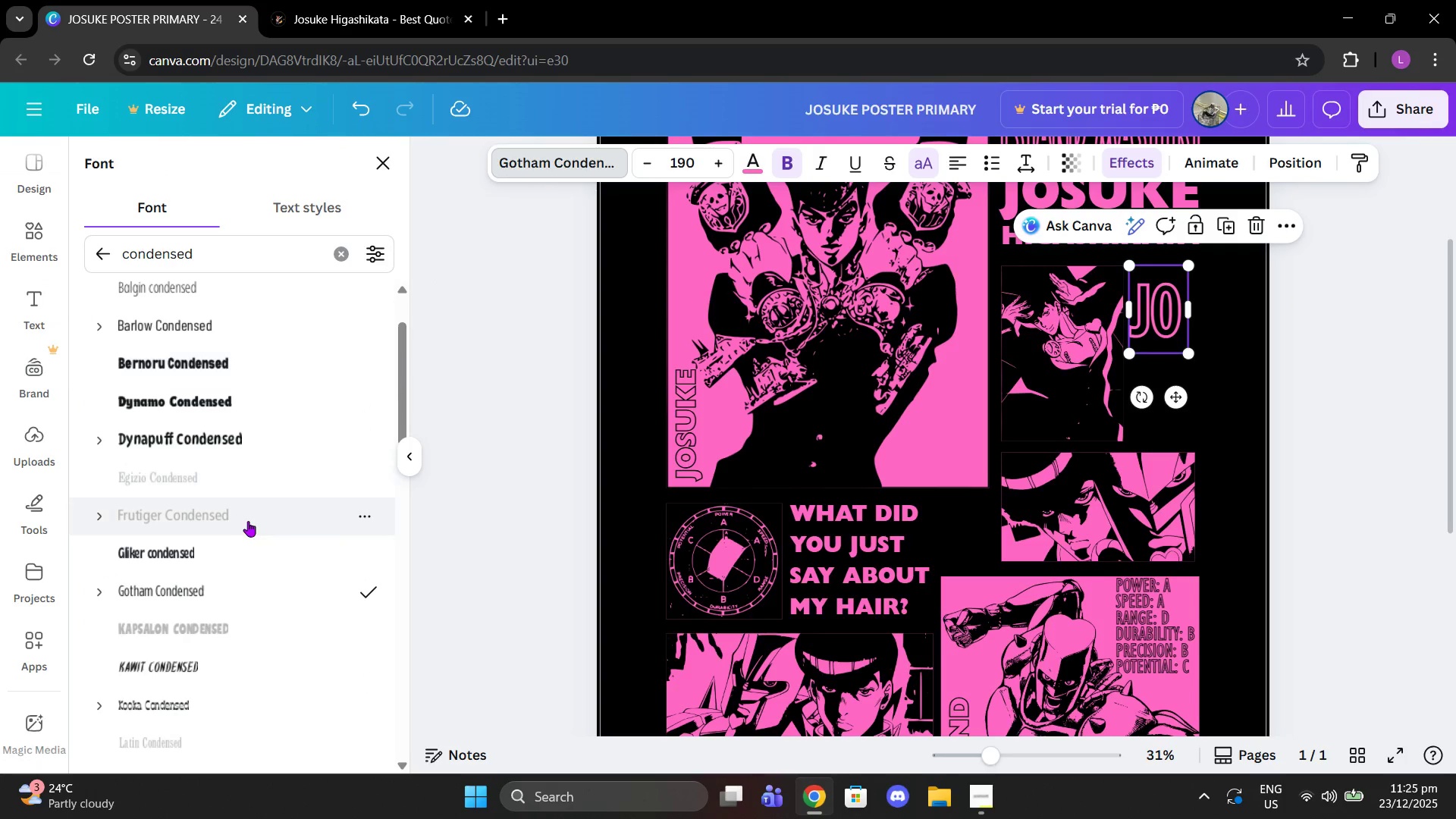 
scroll: coordinate [252, 552], scroll_direction: down, amount: 2.0
 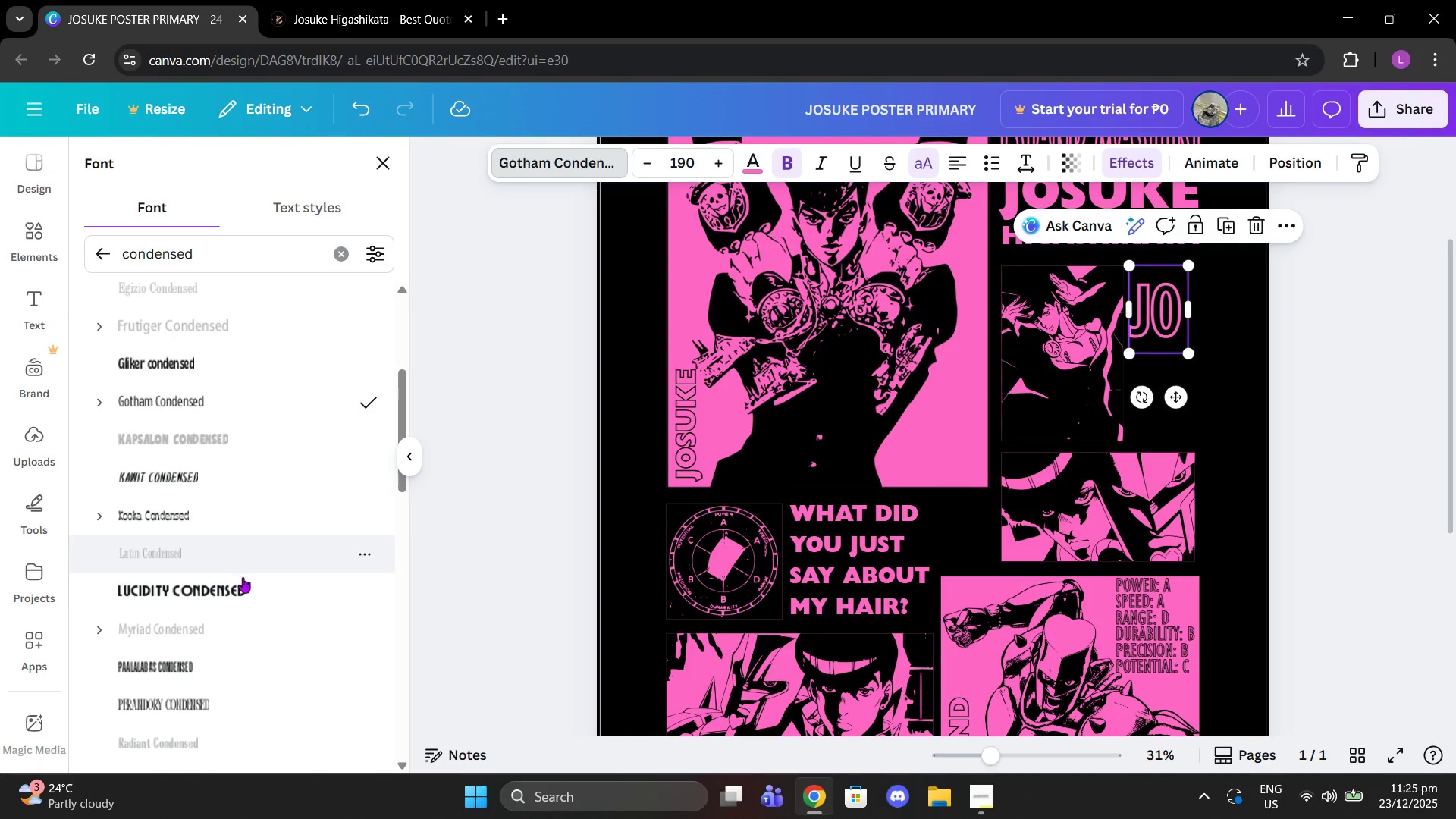 
left_click([243, 583])
 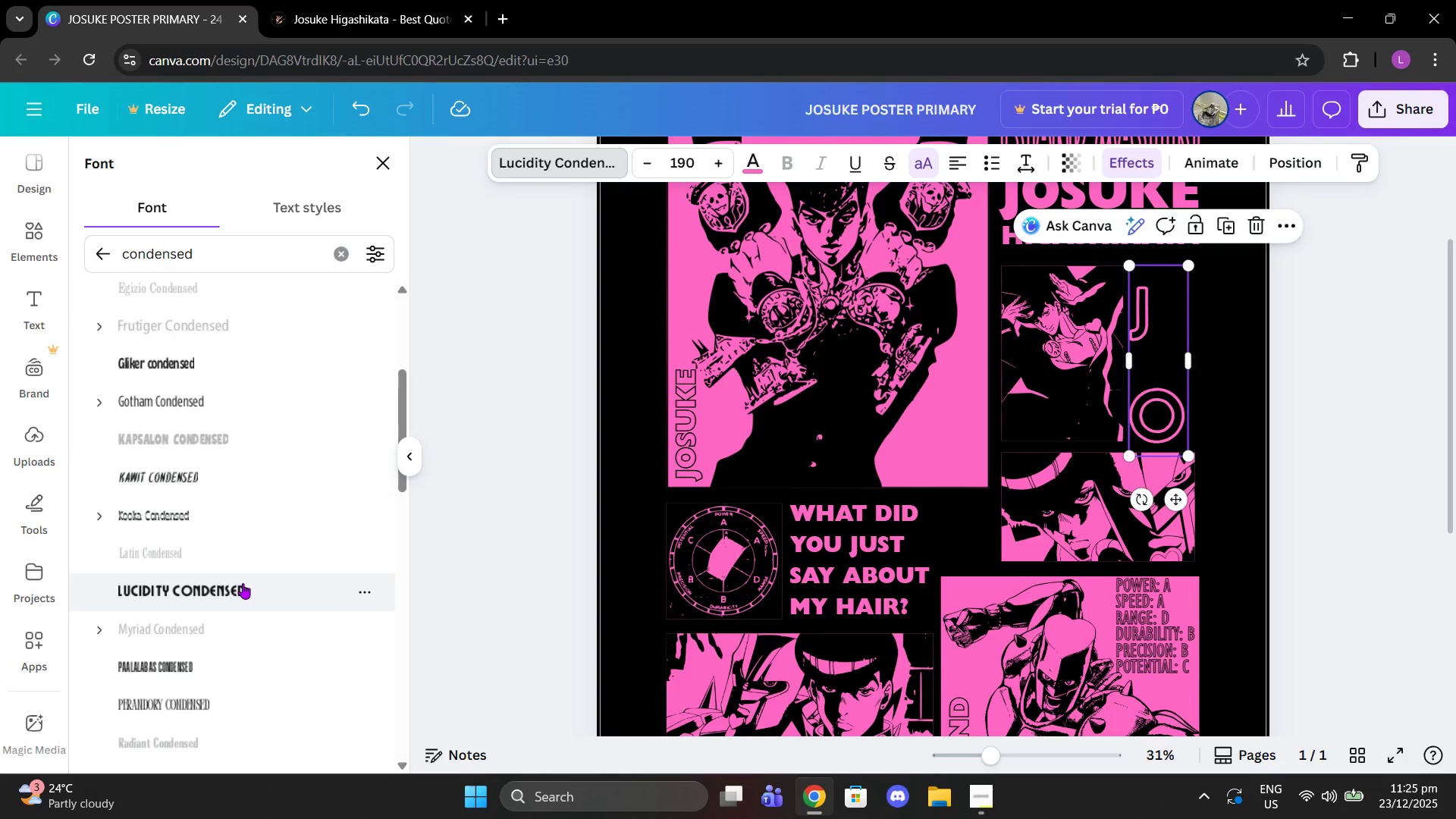 
scroll: coordinate [243, 583], scroll_direction: down, amount: 1.0
 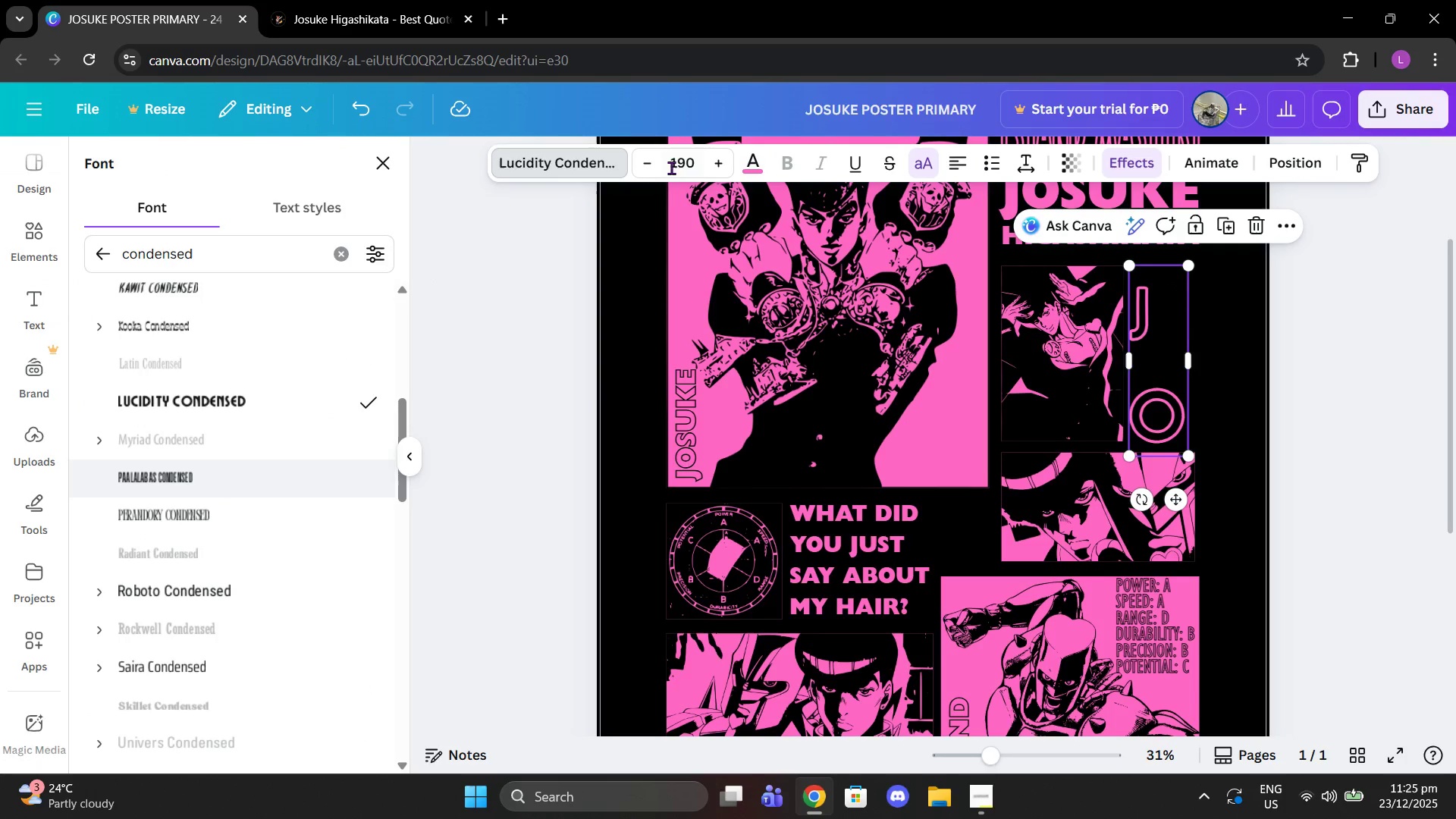 
double_click([654, 162])
 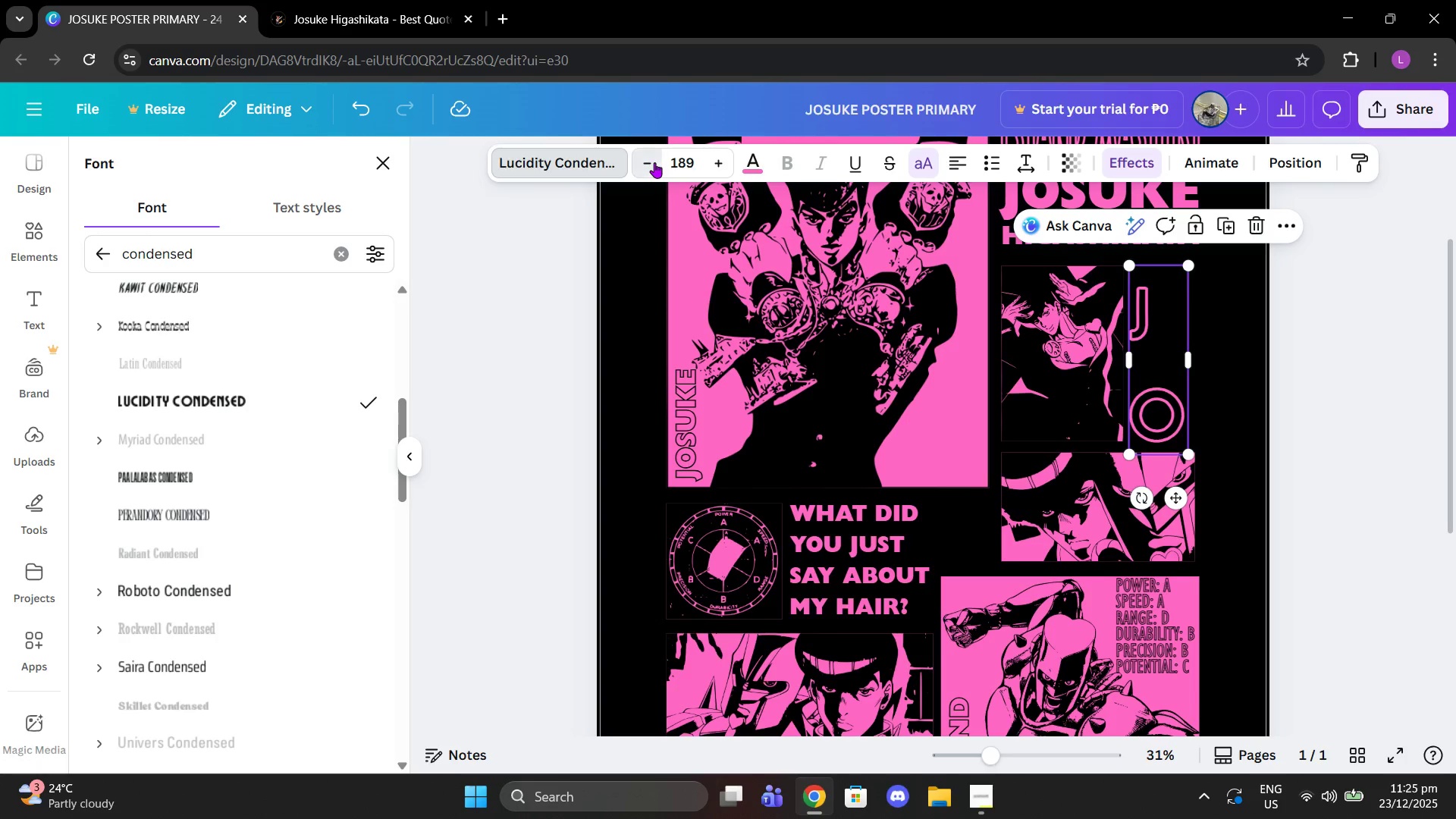 
triple_click([654, 162])
 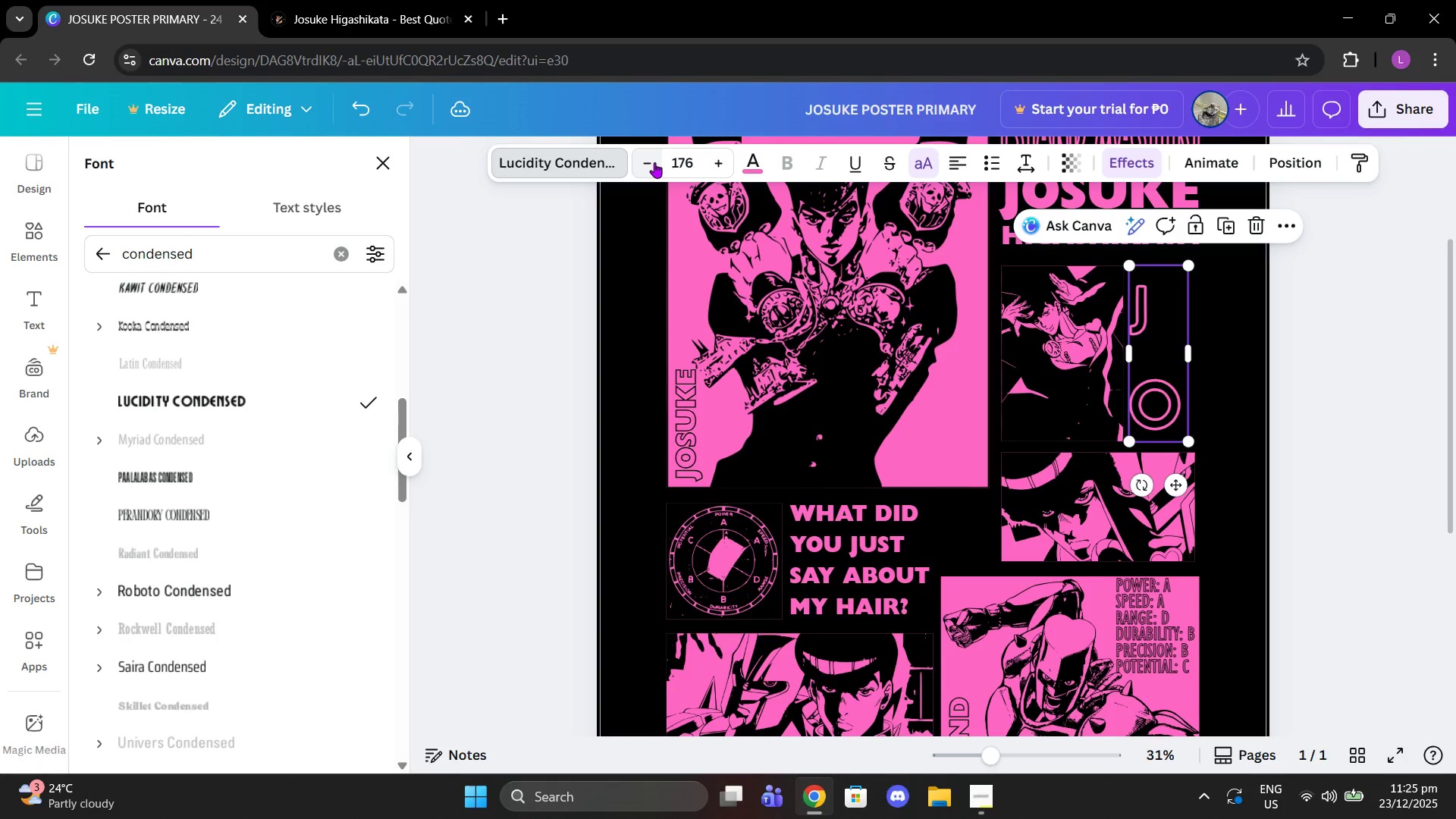 
triple_click([654, 162])
 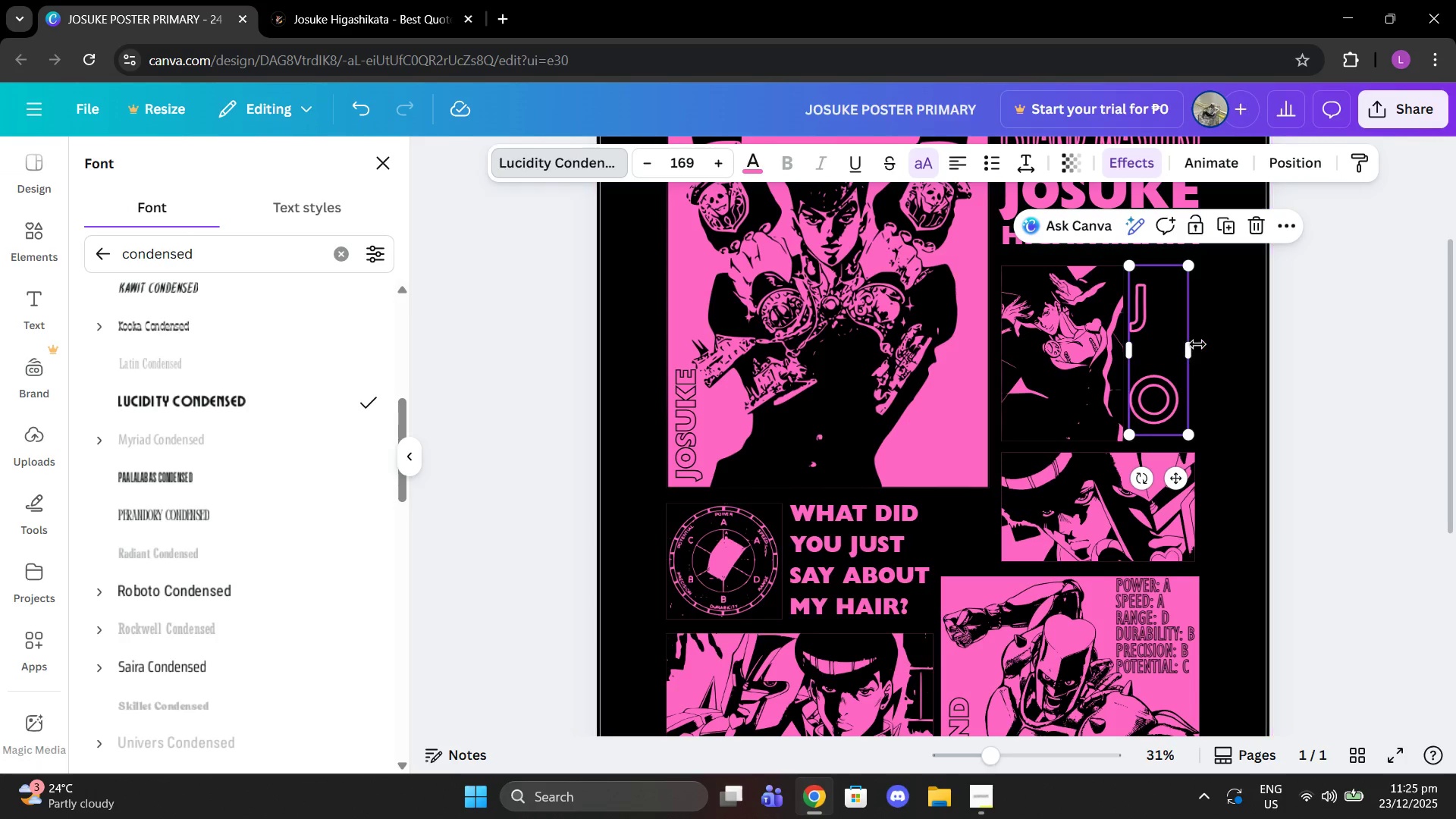 
left_click_drag(start_coordinate=[1197, 344], to_coordinate=[1204, 346])
 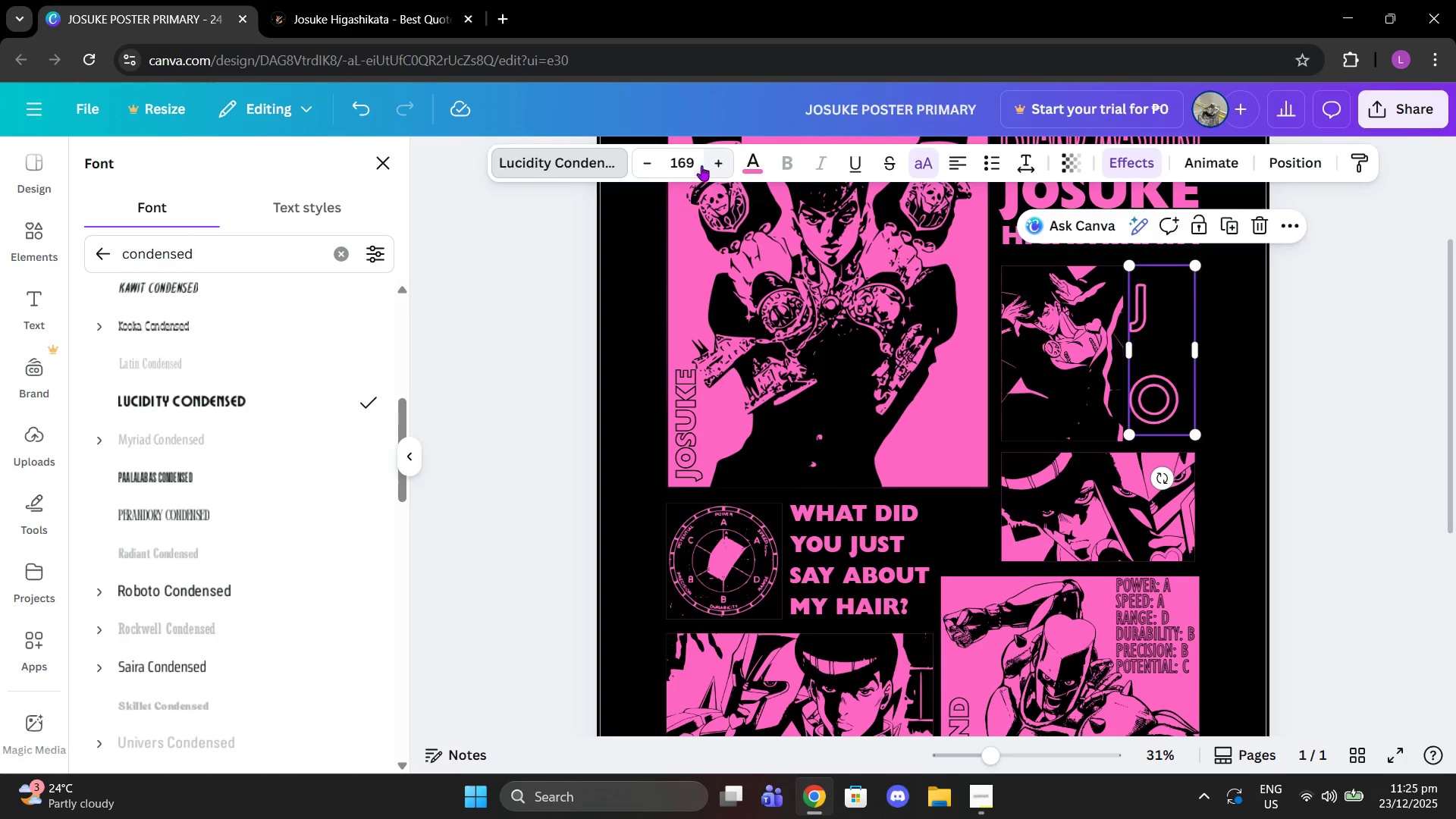 
left_click([663, 164])
 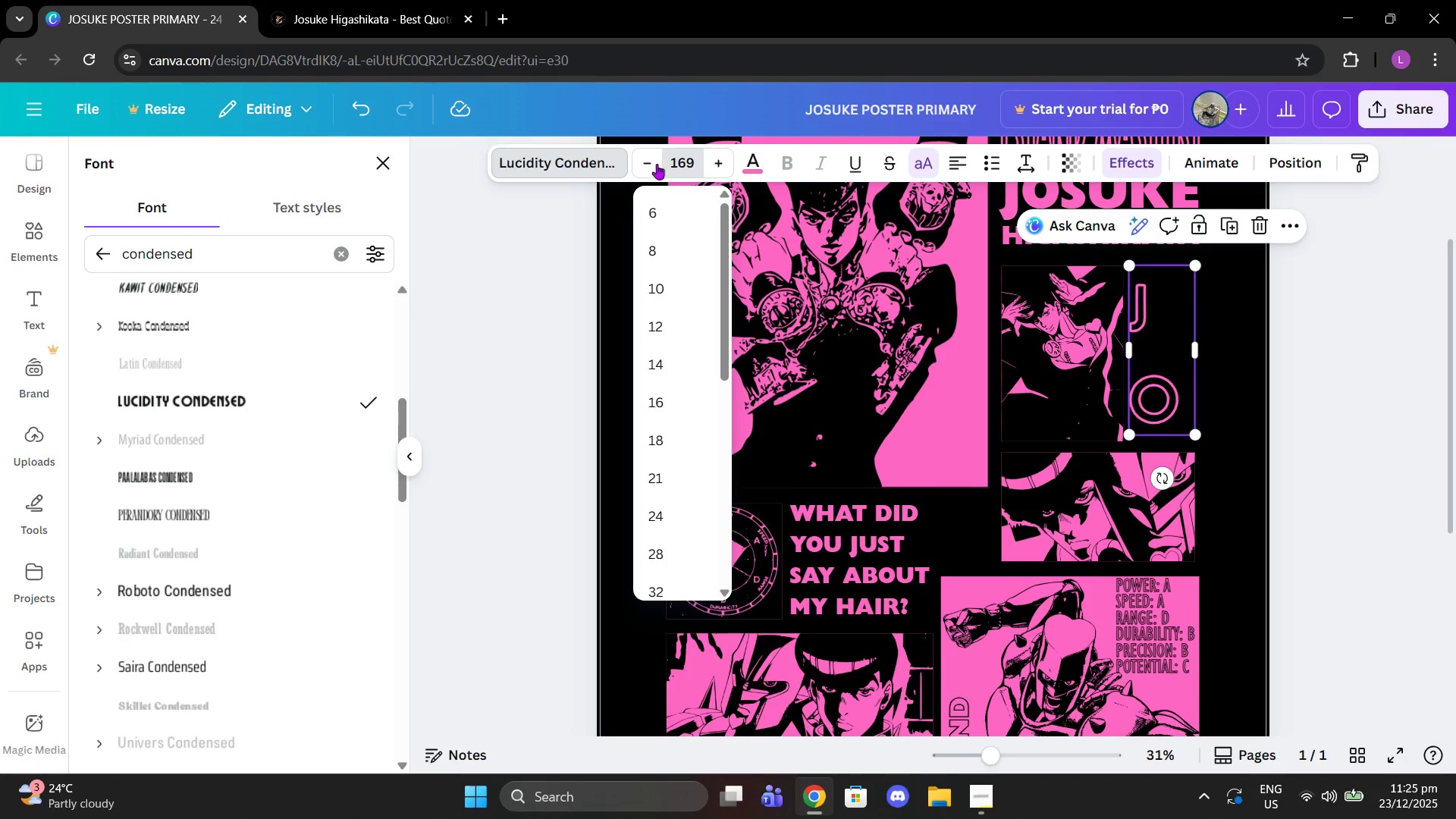 
triple_click([656, 164])
 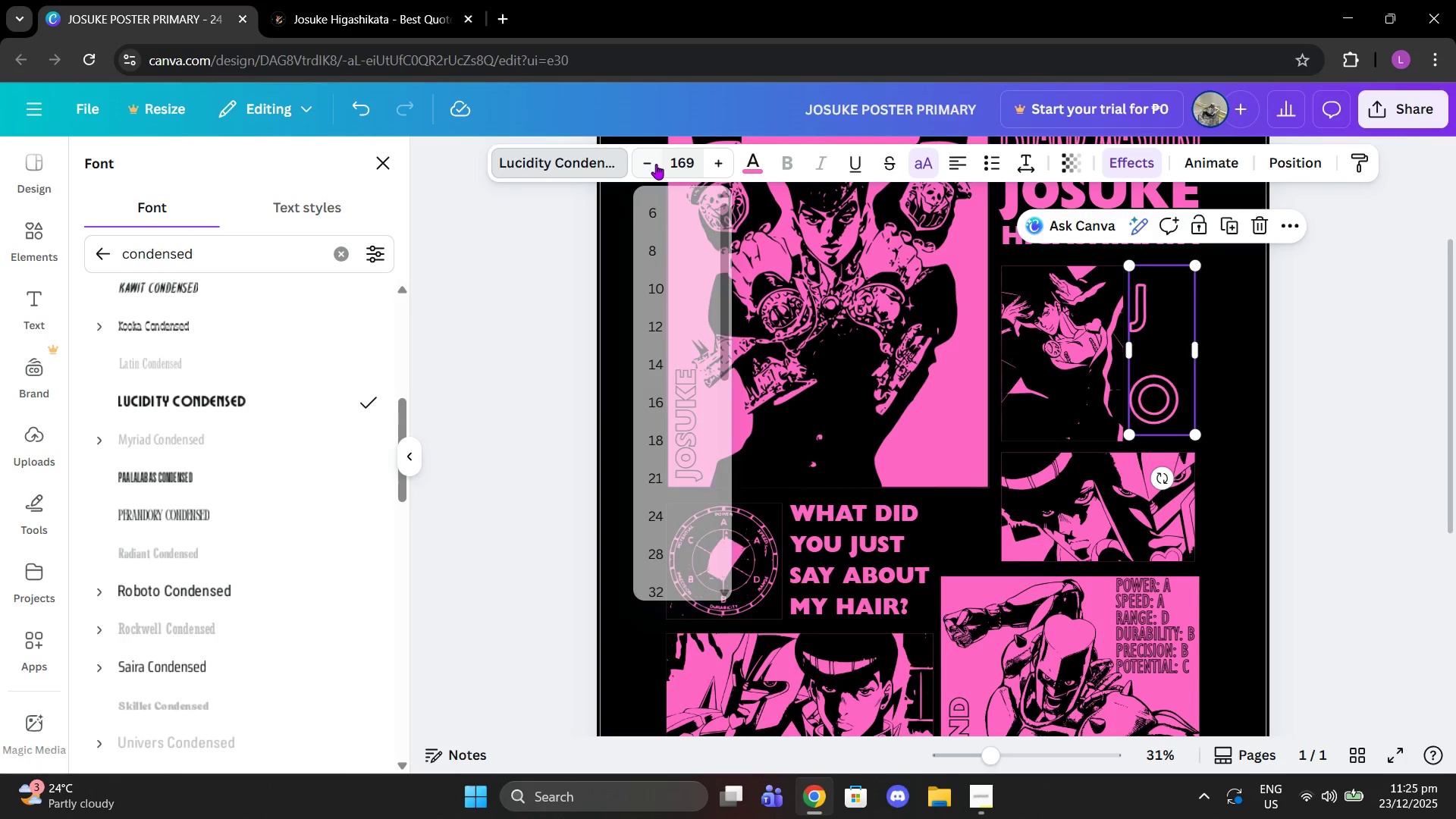 
triple_click([656, 164])
 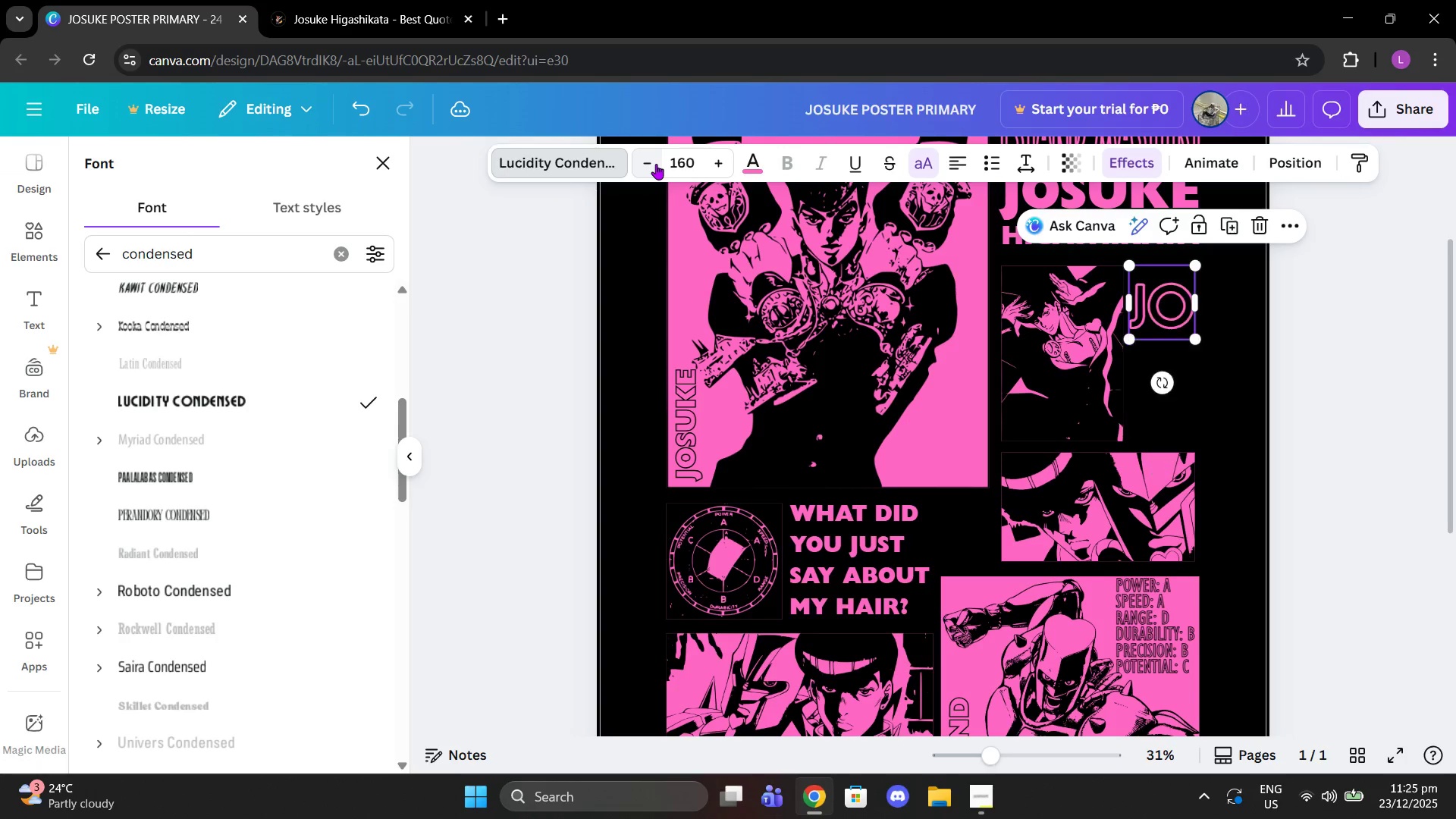 
triple_click([656, 164])
 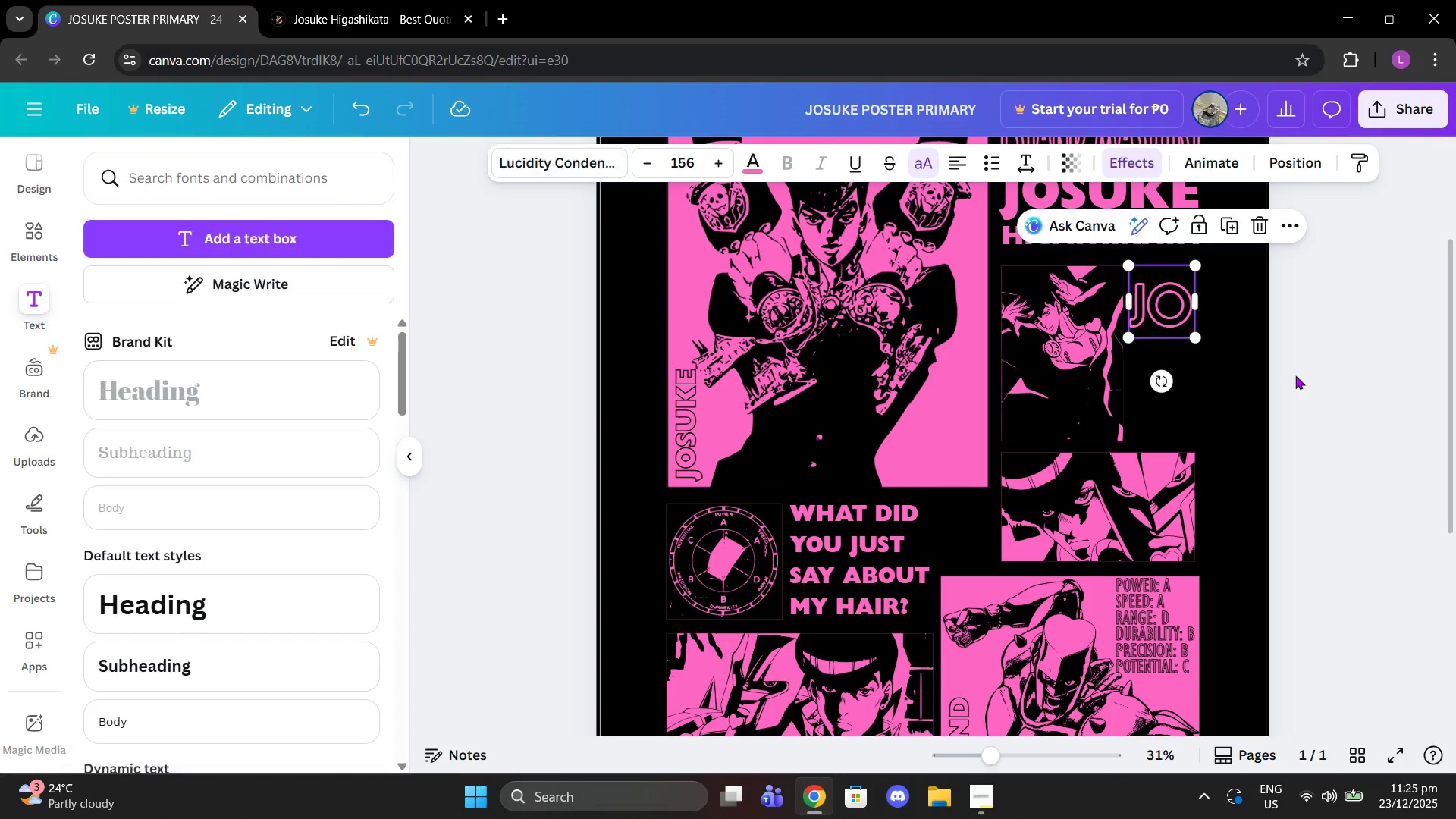 
double_click([1295, 375])
 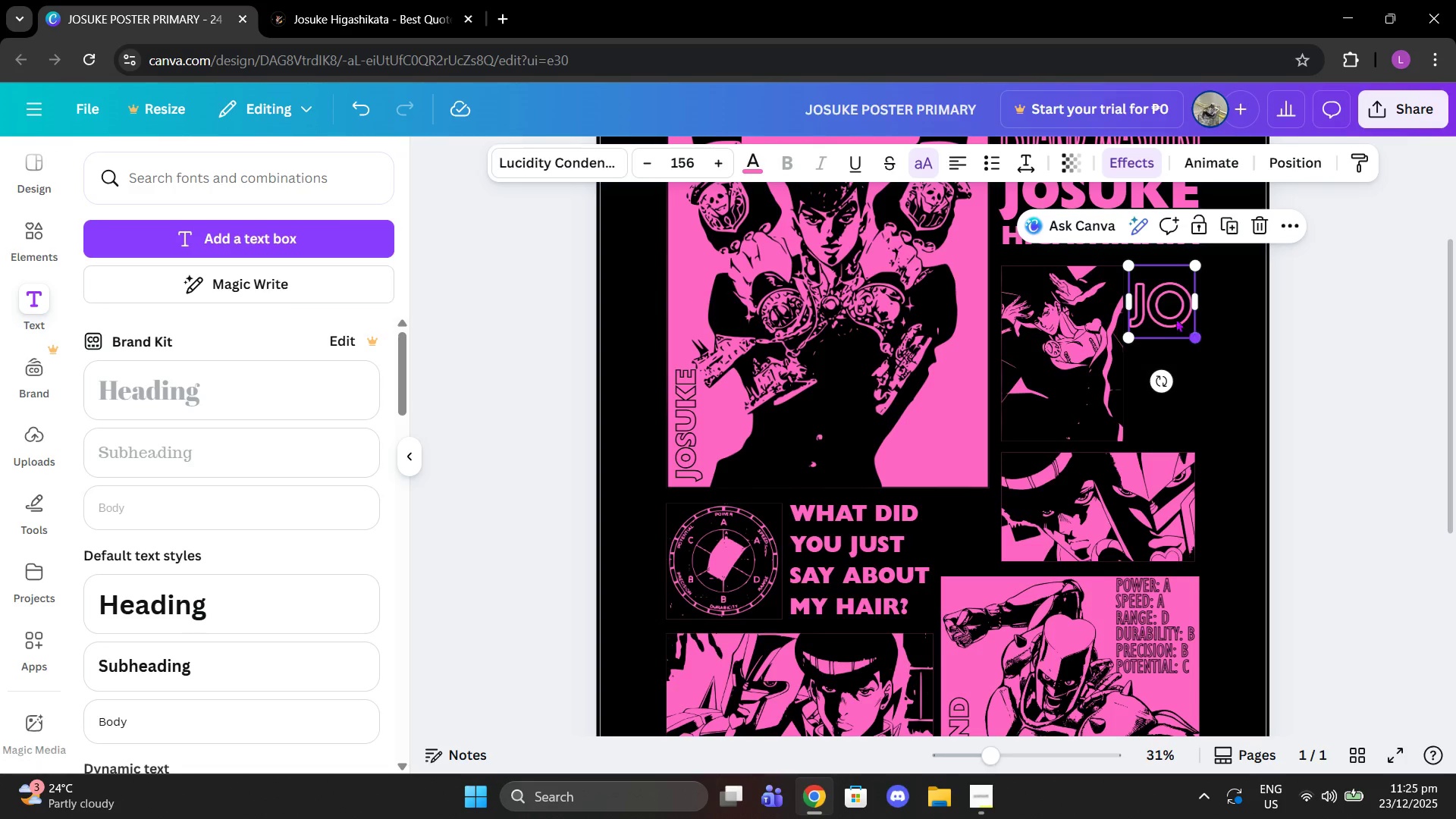 
left_click_drag(start_coordinate=[1125, 264], to_coordinate=[1102, 249])
 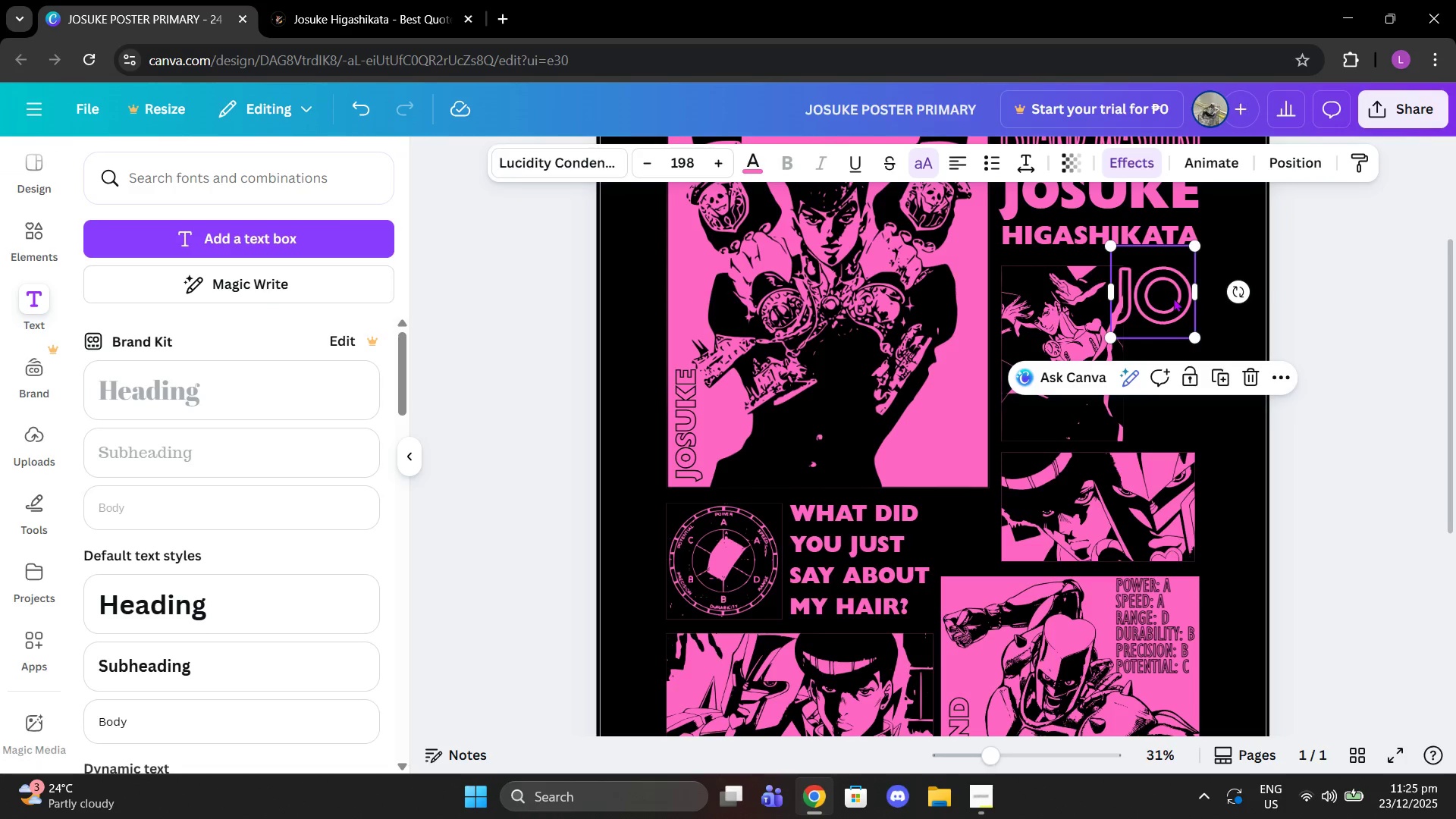 
left_click_drag(start_coordinate=[1173, 298], to_coordinate=[1185, 313])
 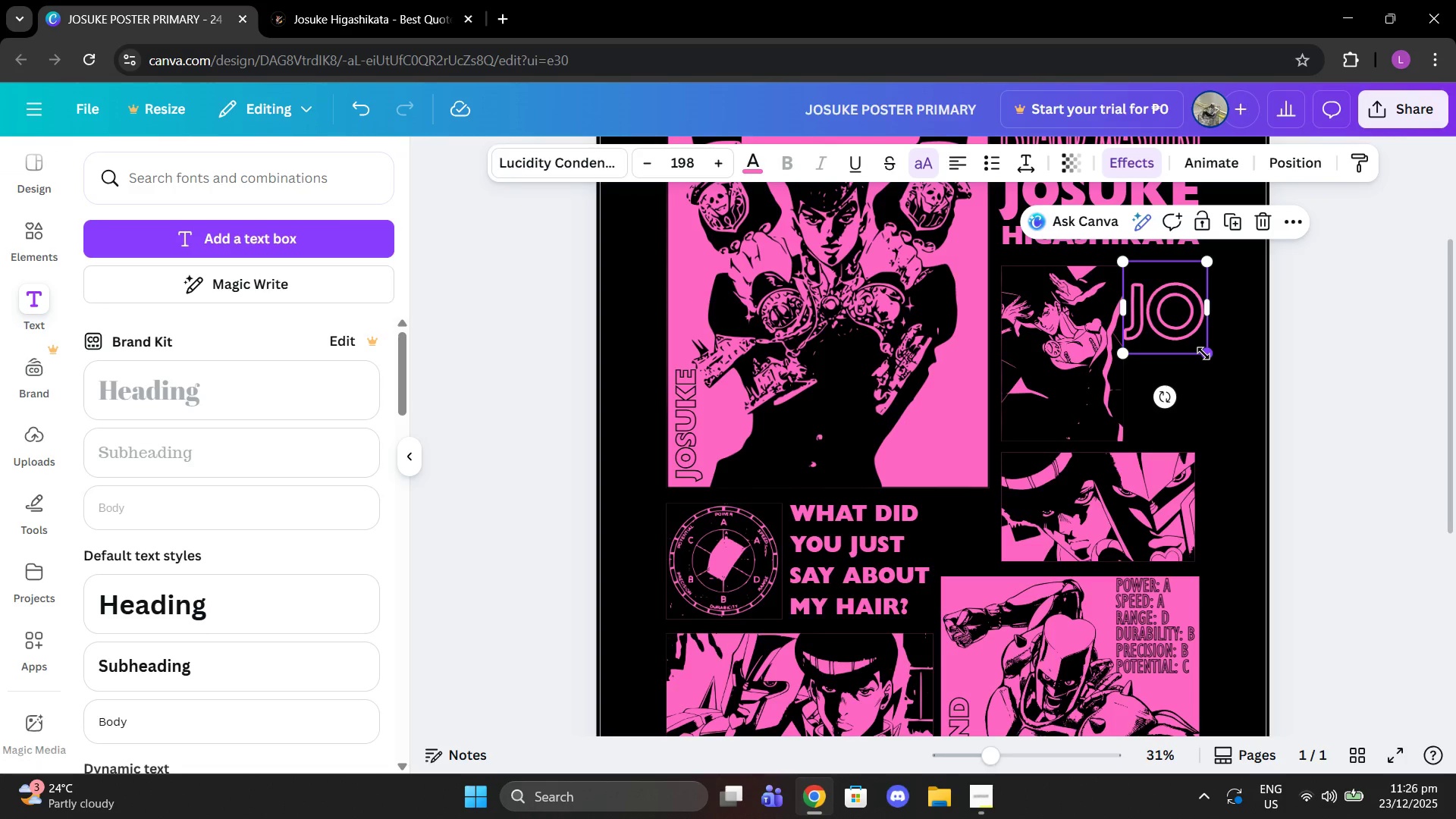 
left_click_drag(start_coordinate=[1203, 353], to_coordinate=[1190, 347])
 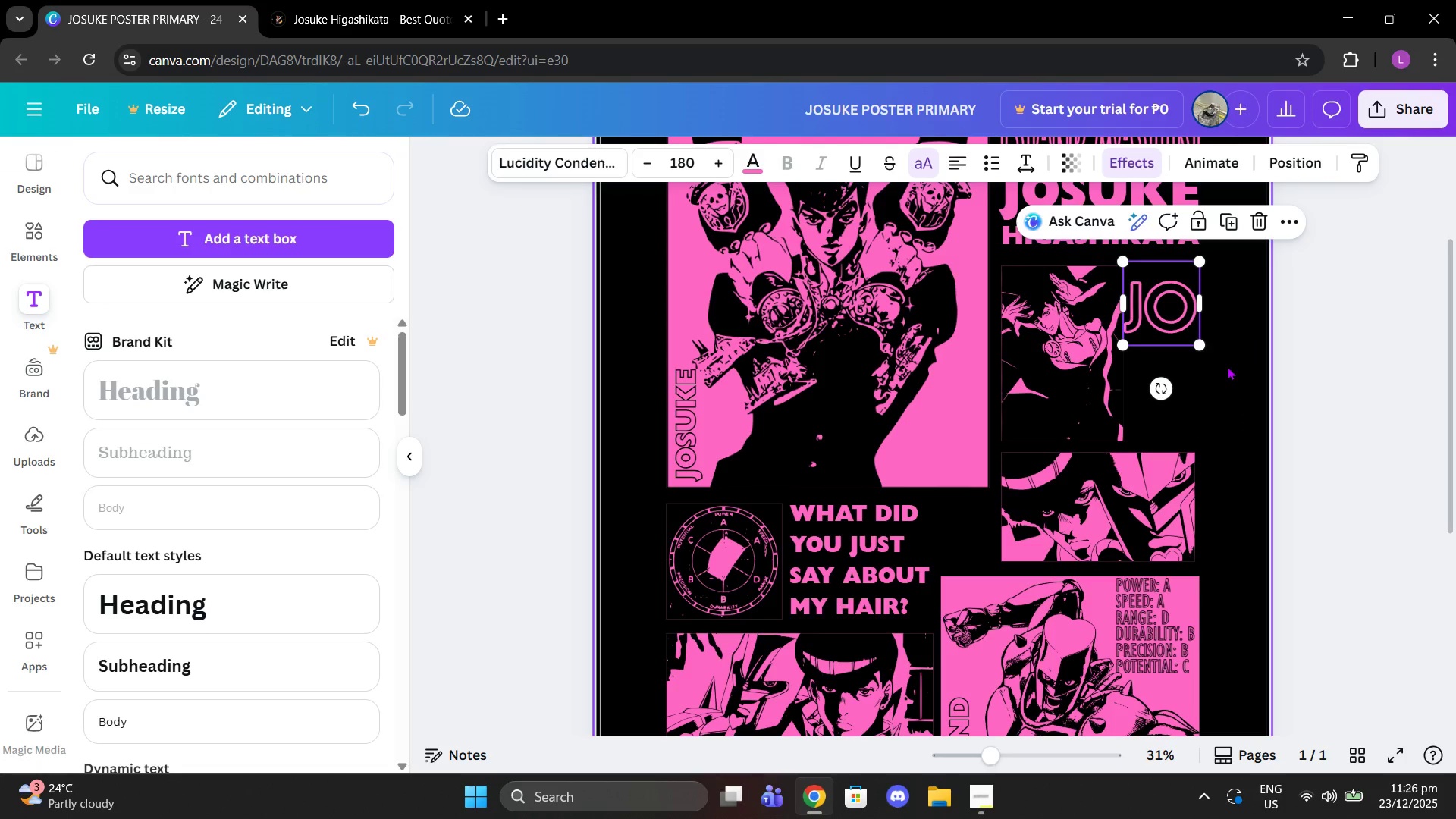 
left_click([1227, 366])
 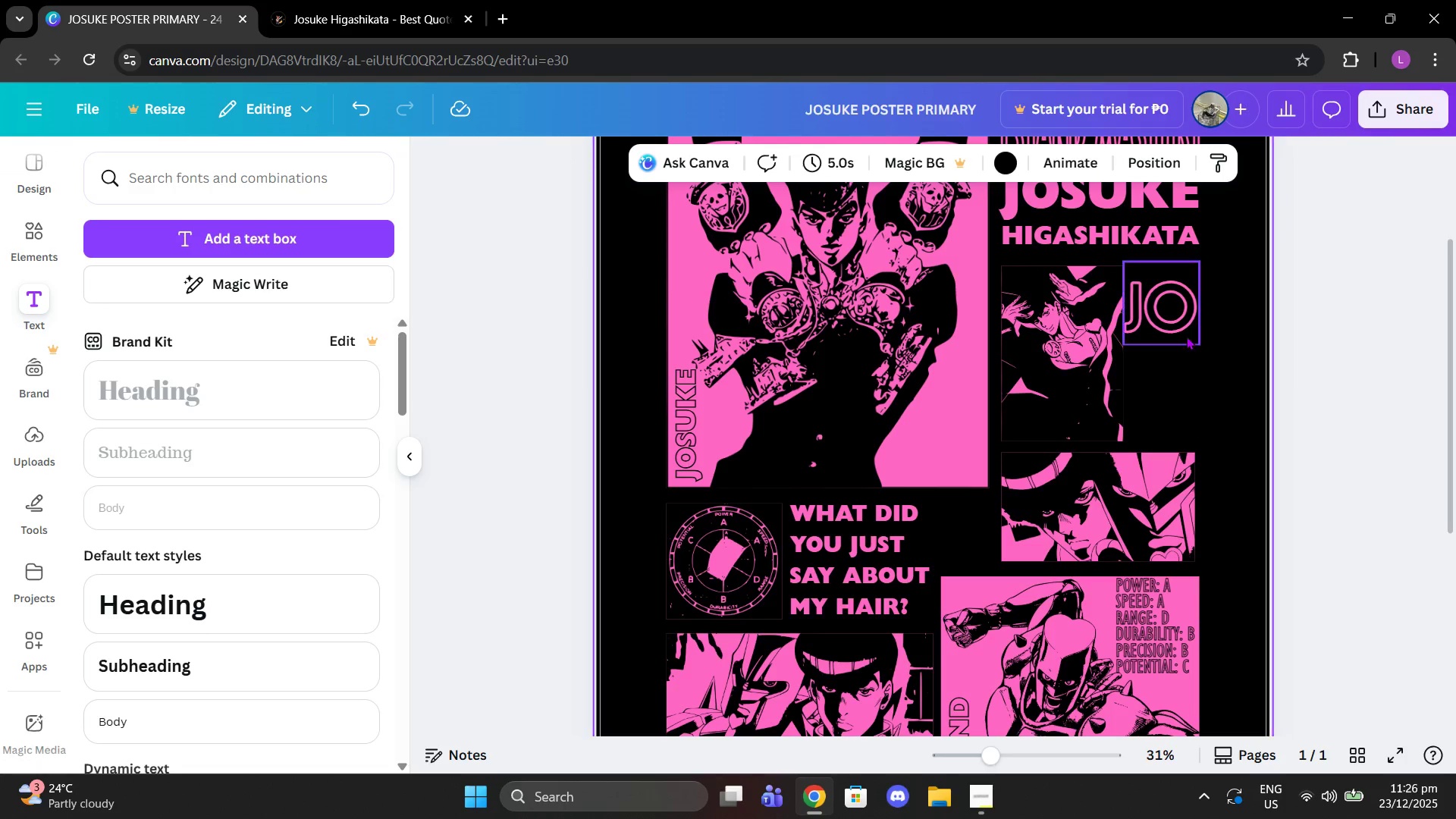 
left_click([1177, 324])
 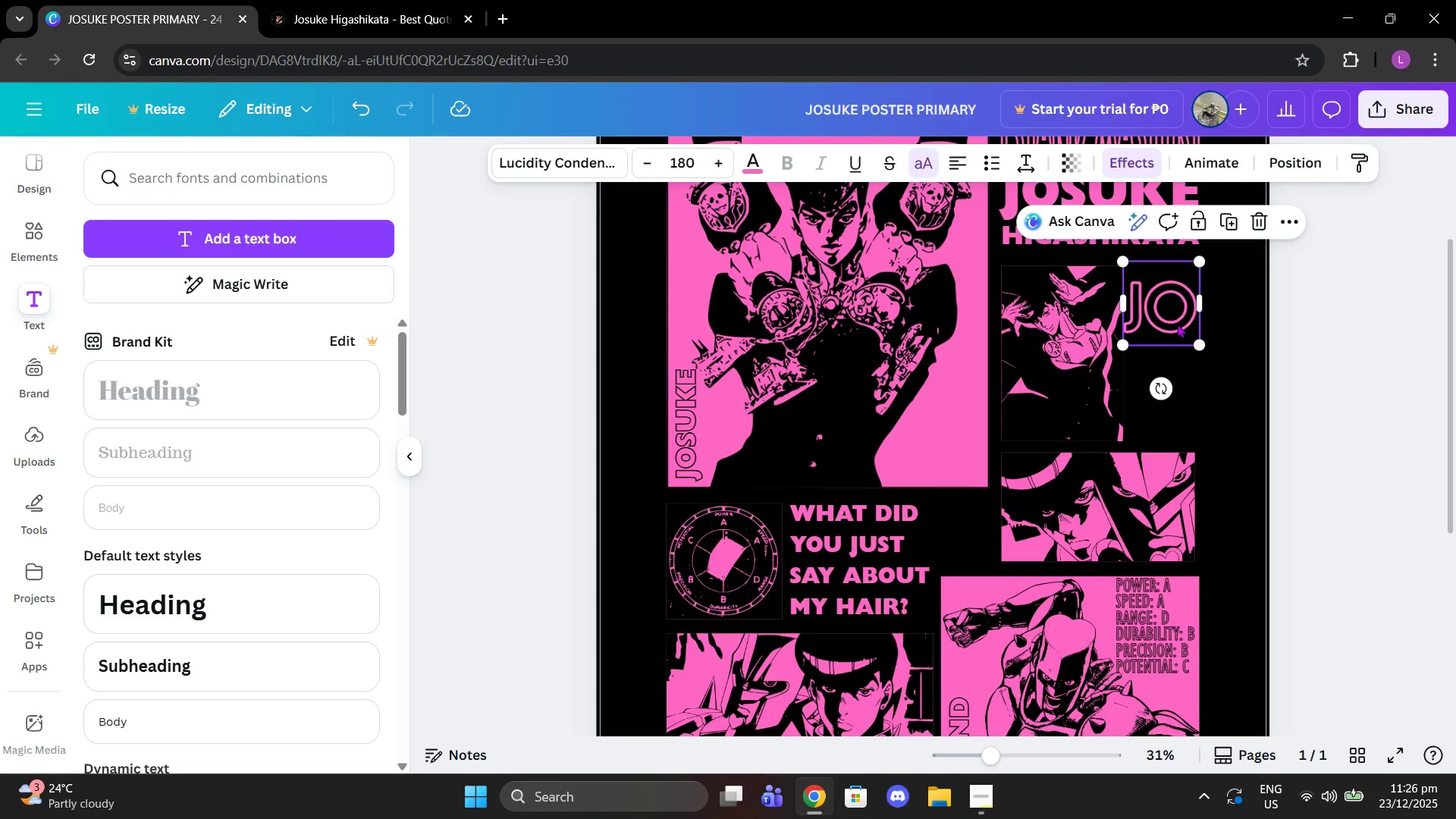 
key(Control+C)
 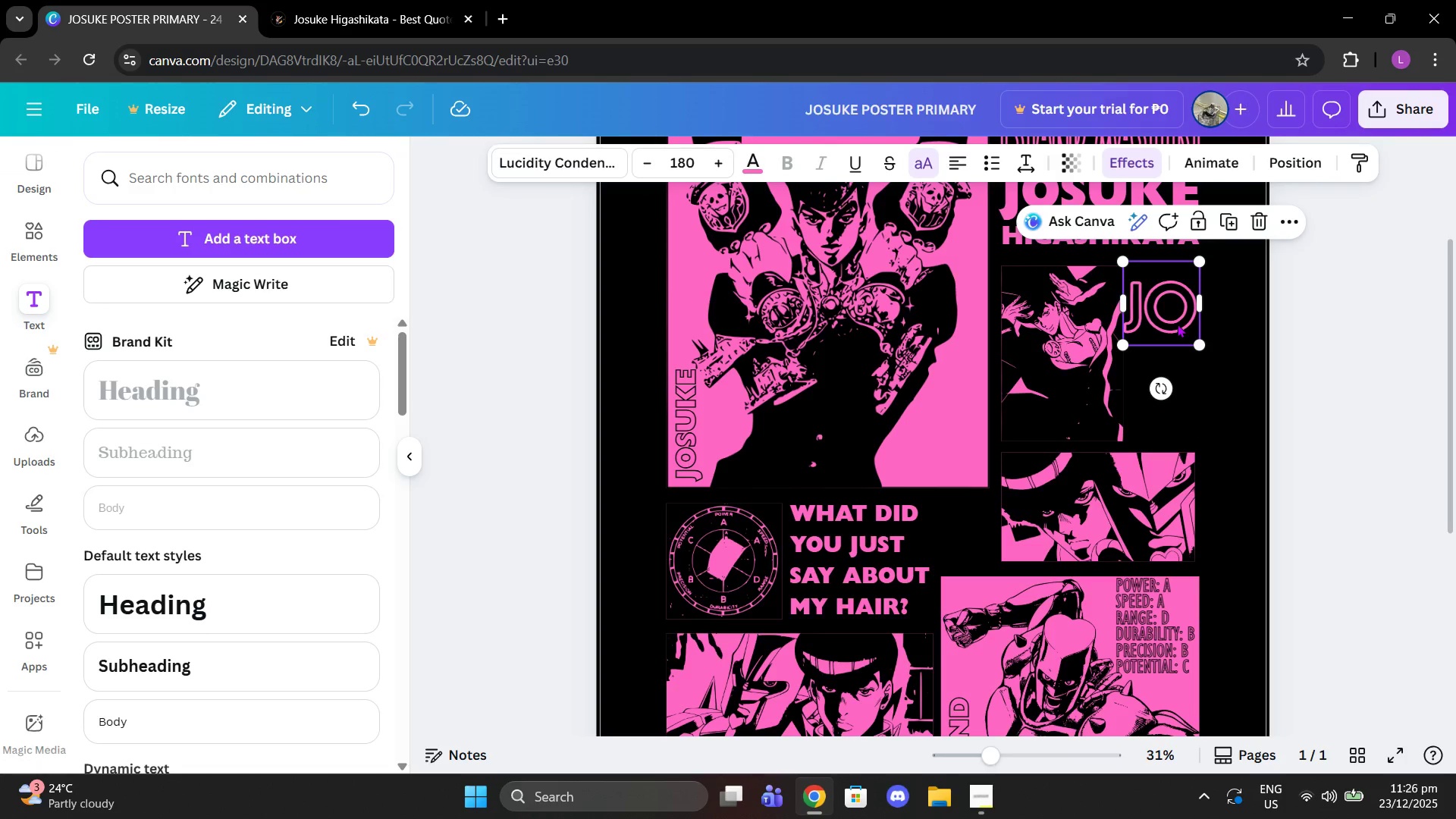 
key(Control+ControlLeft)
 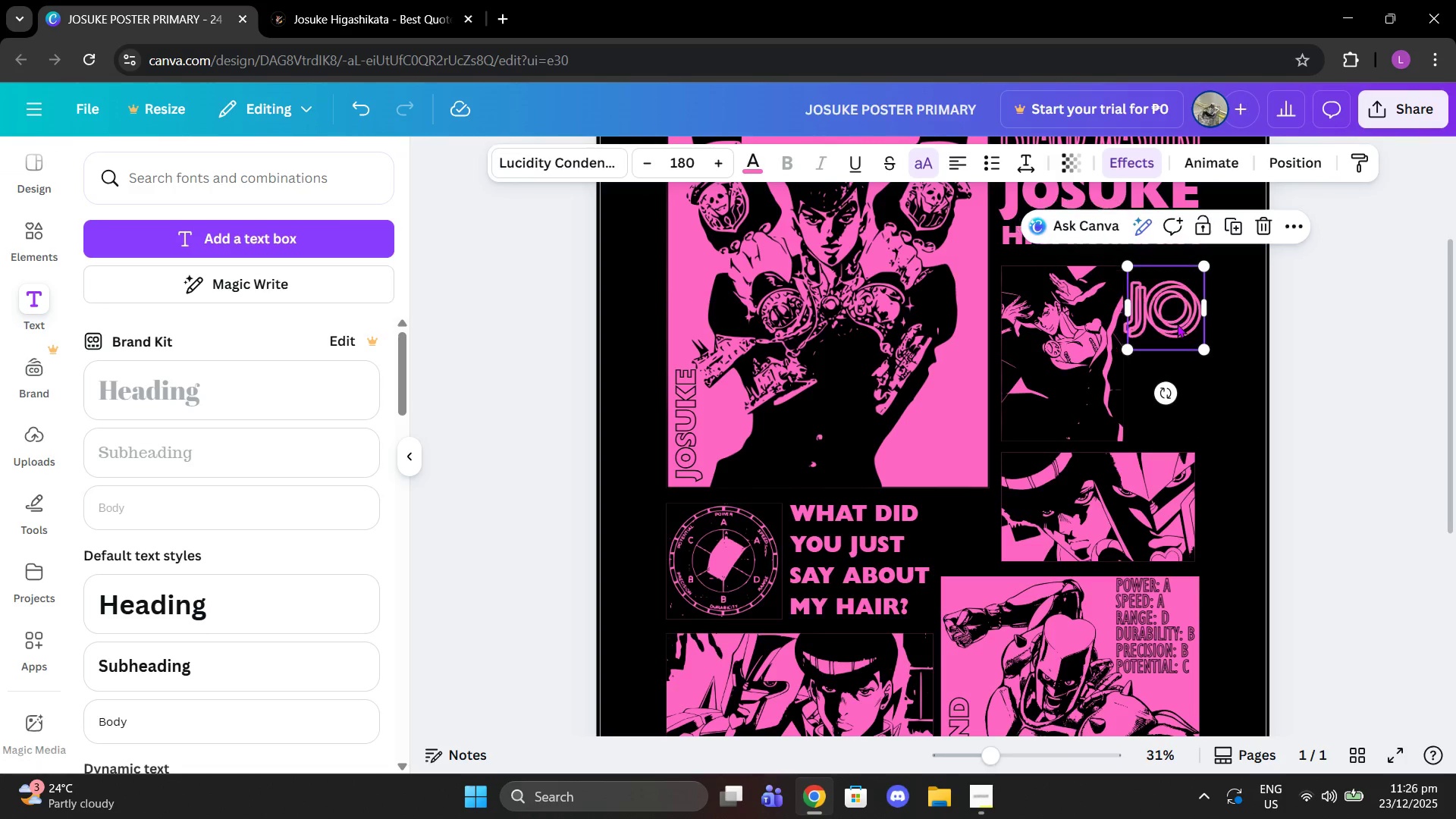 
key(Control+V)
 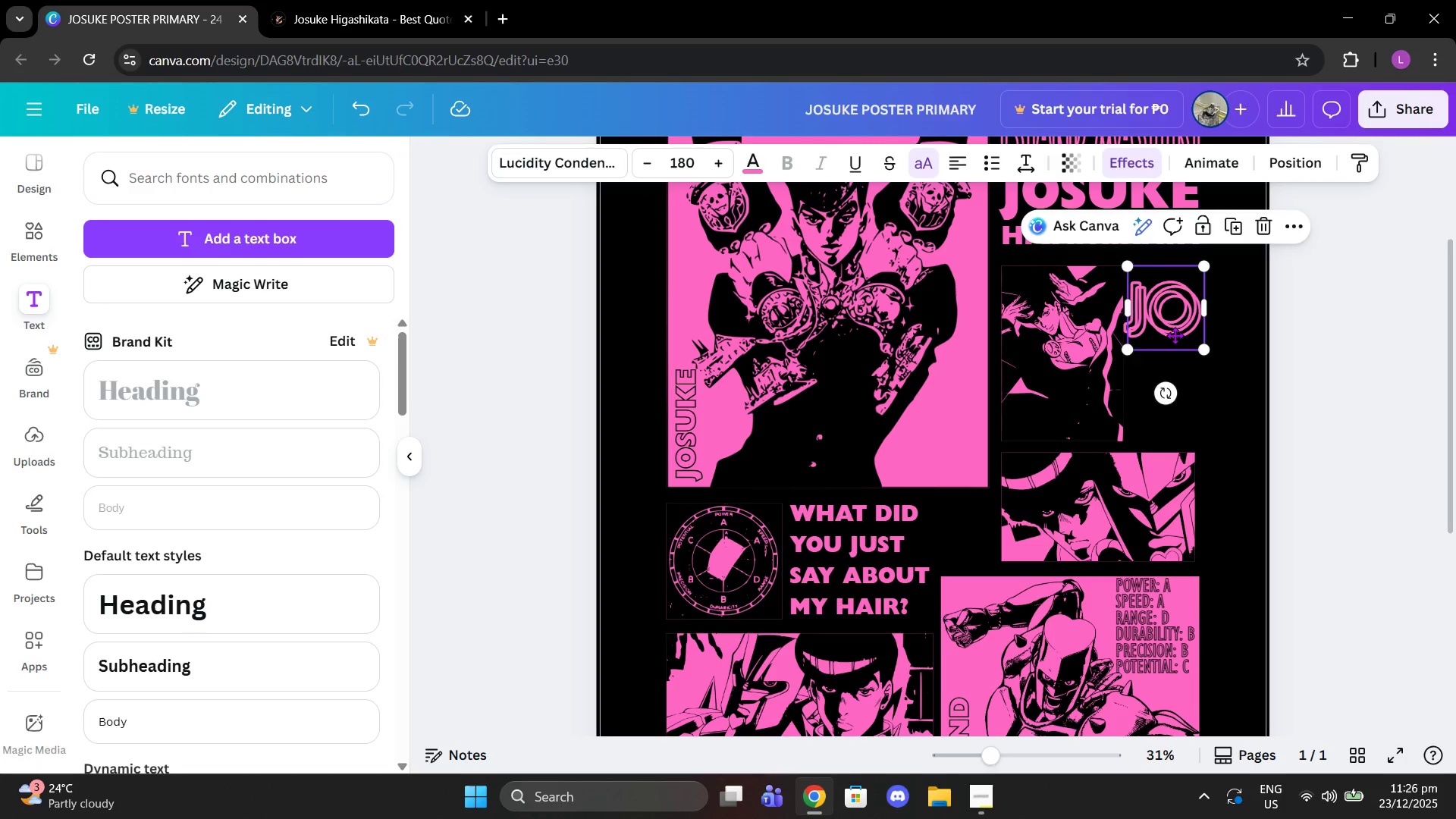 
left_click_drag(start_coordinate=[1169, 320], to_coordinate=[1164, 412])
 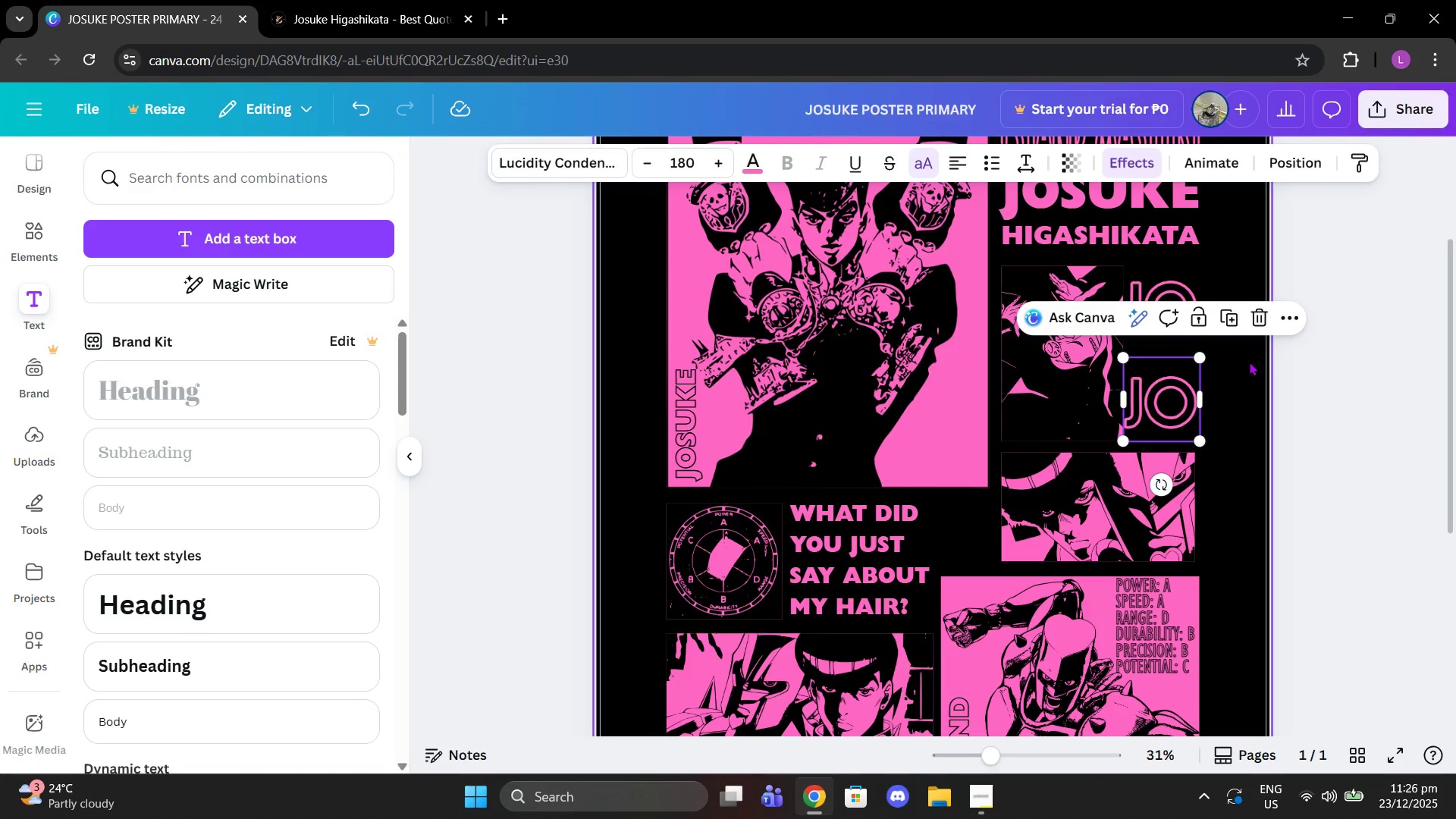 
left_click([1249, 362])
 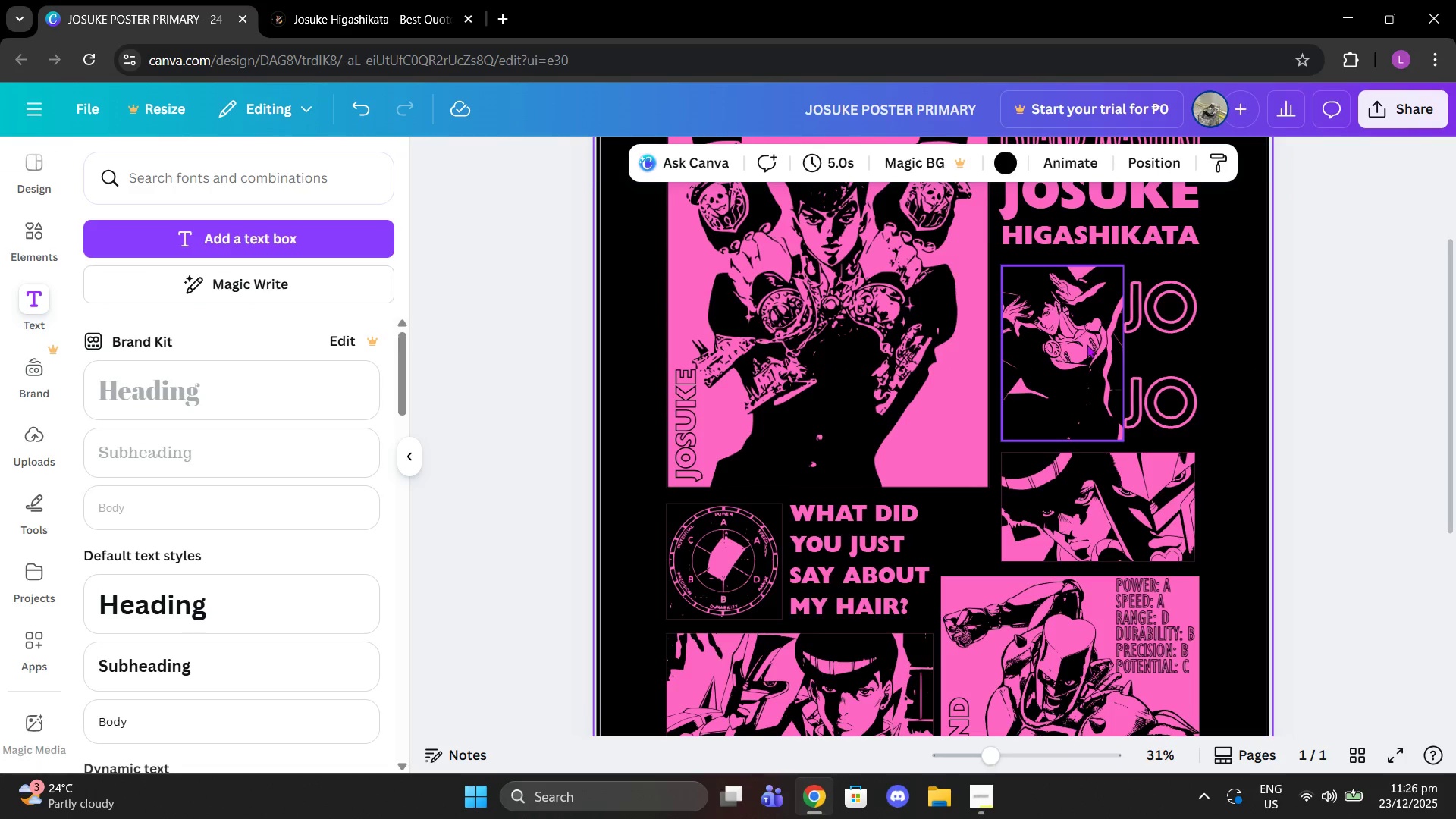 
left_click([1087, 344])
 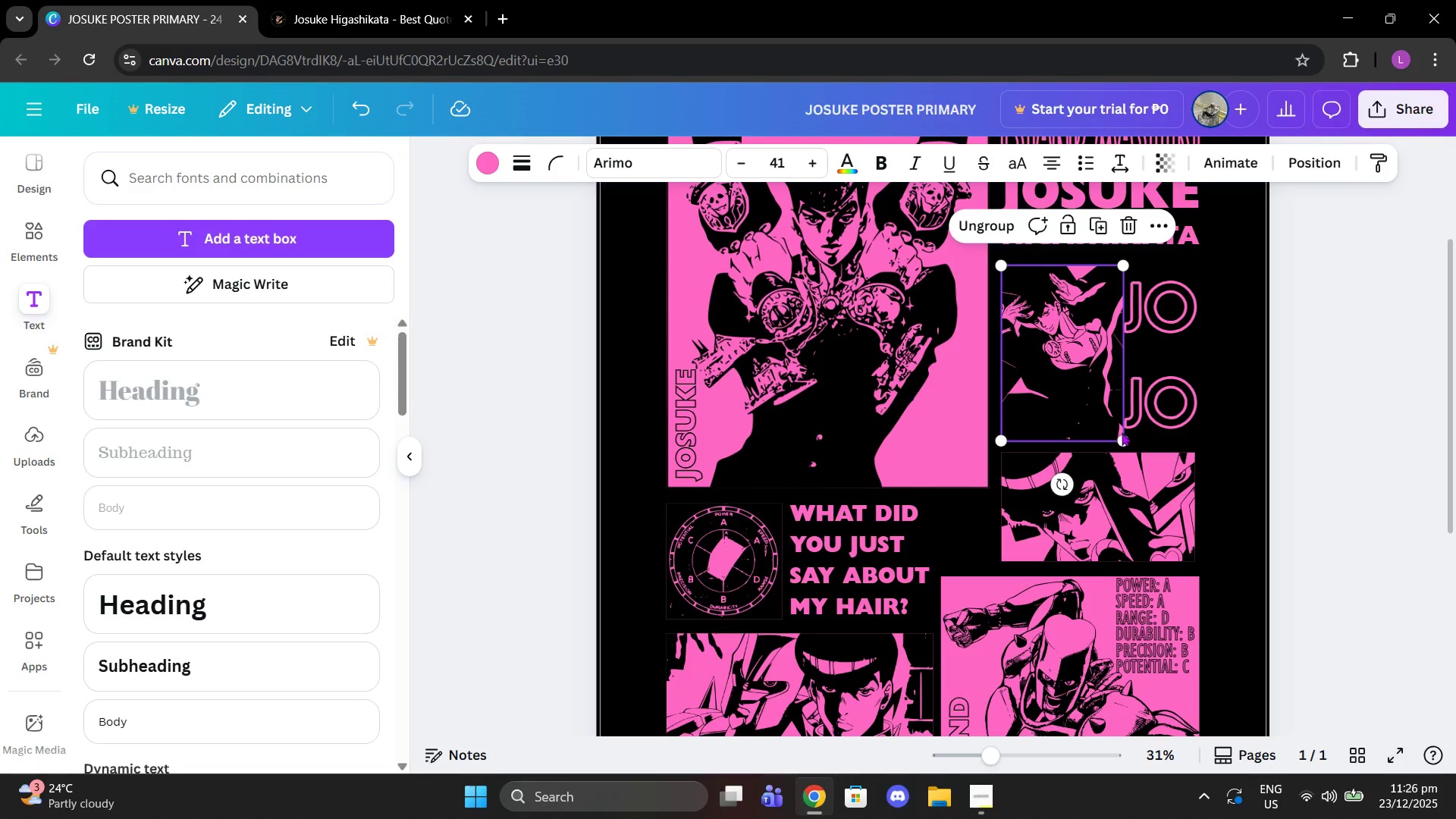 
left_click([1122, 432])
 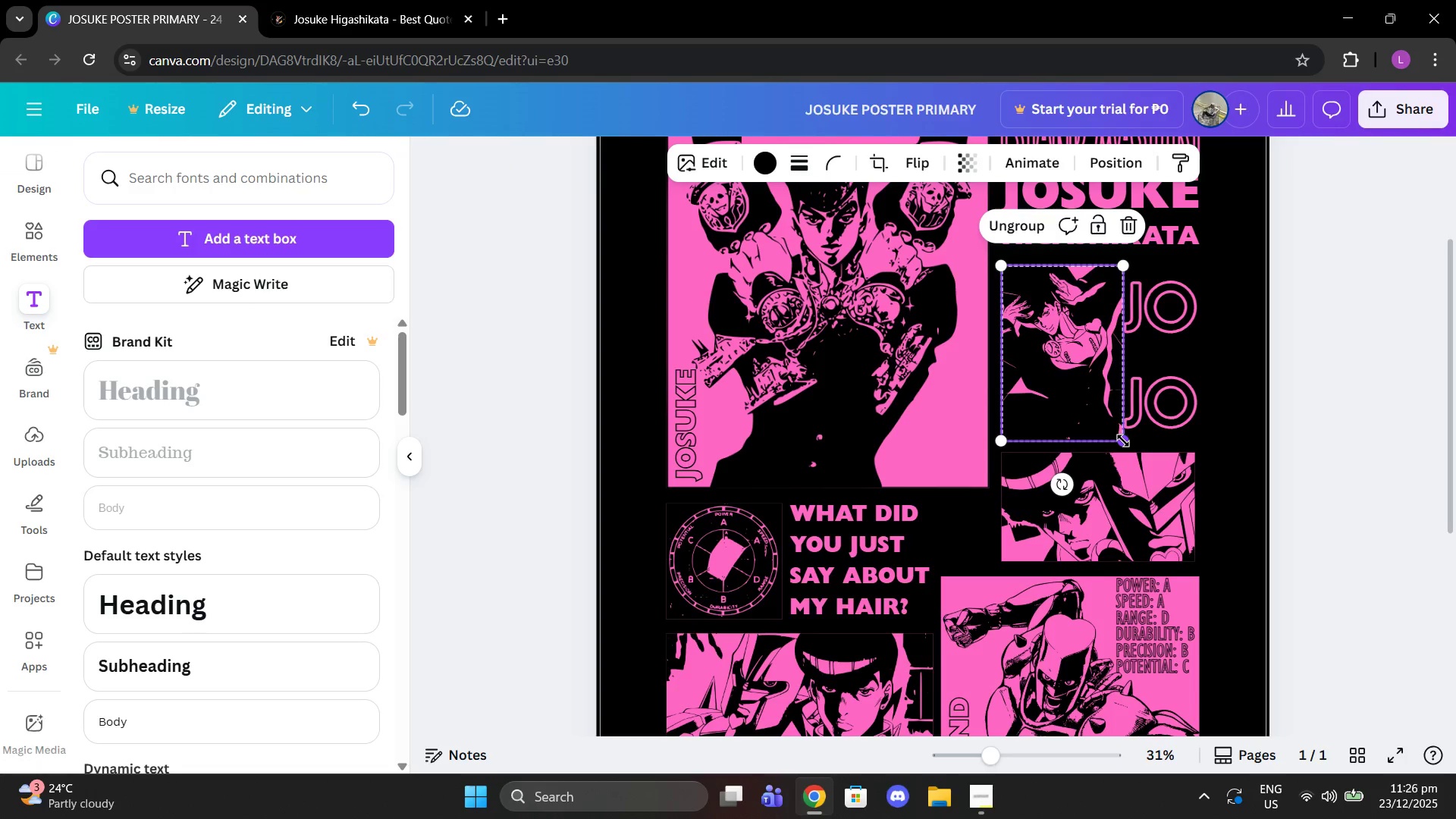 
left_click_drag(start_coordinate=[1123, 441], to_coordinate=[1111, 432])
 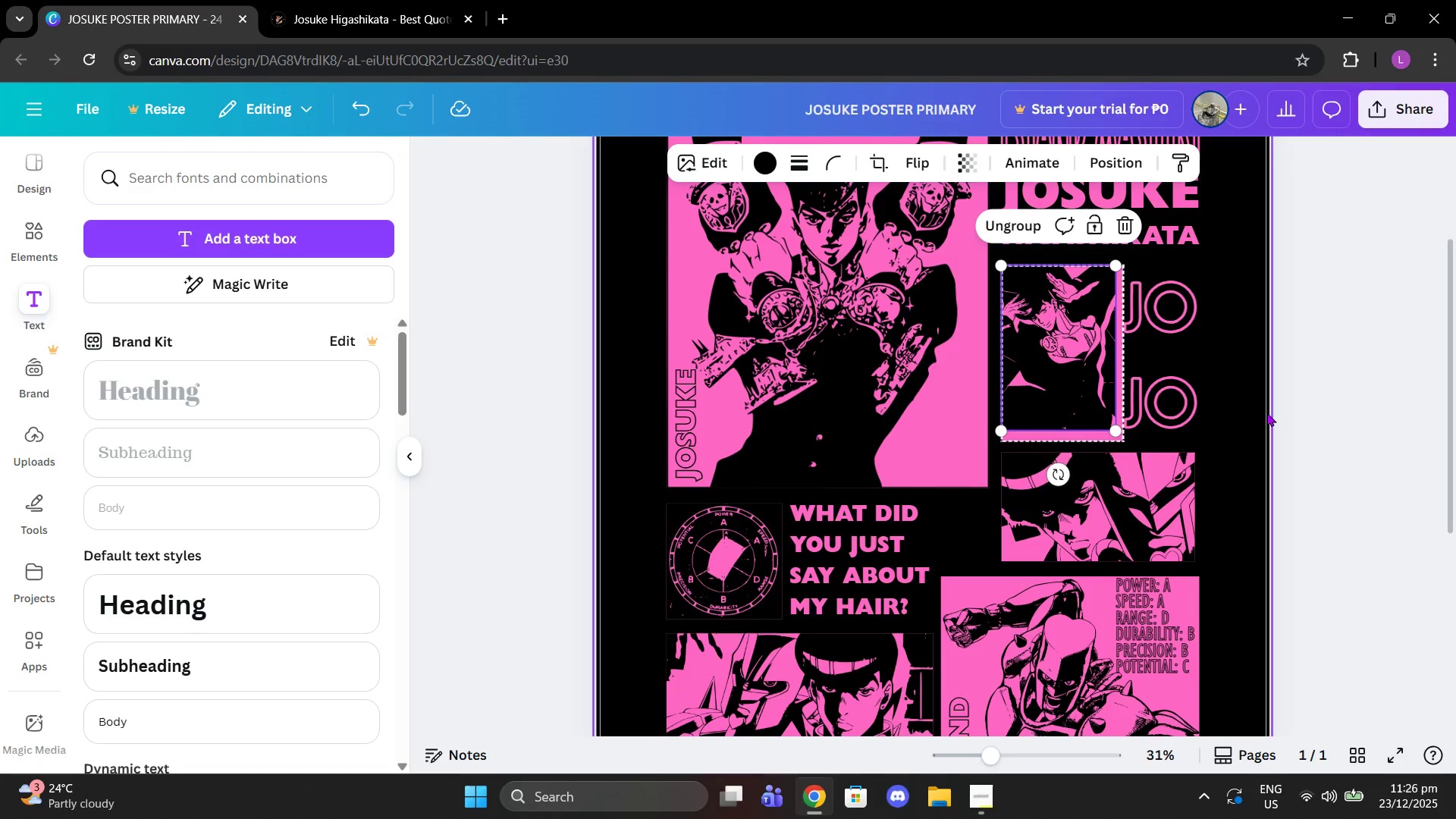 
key(Control+Z)
 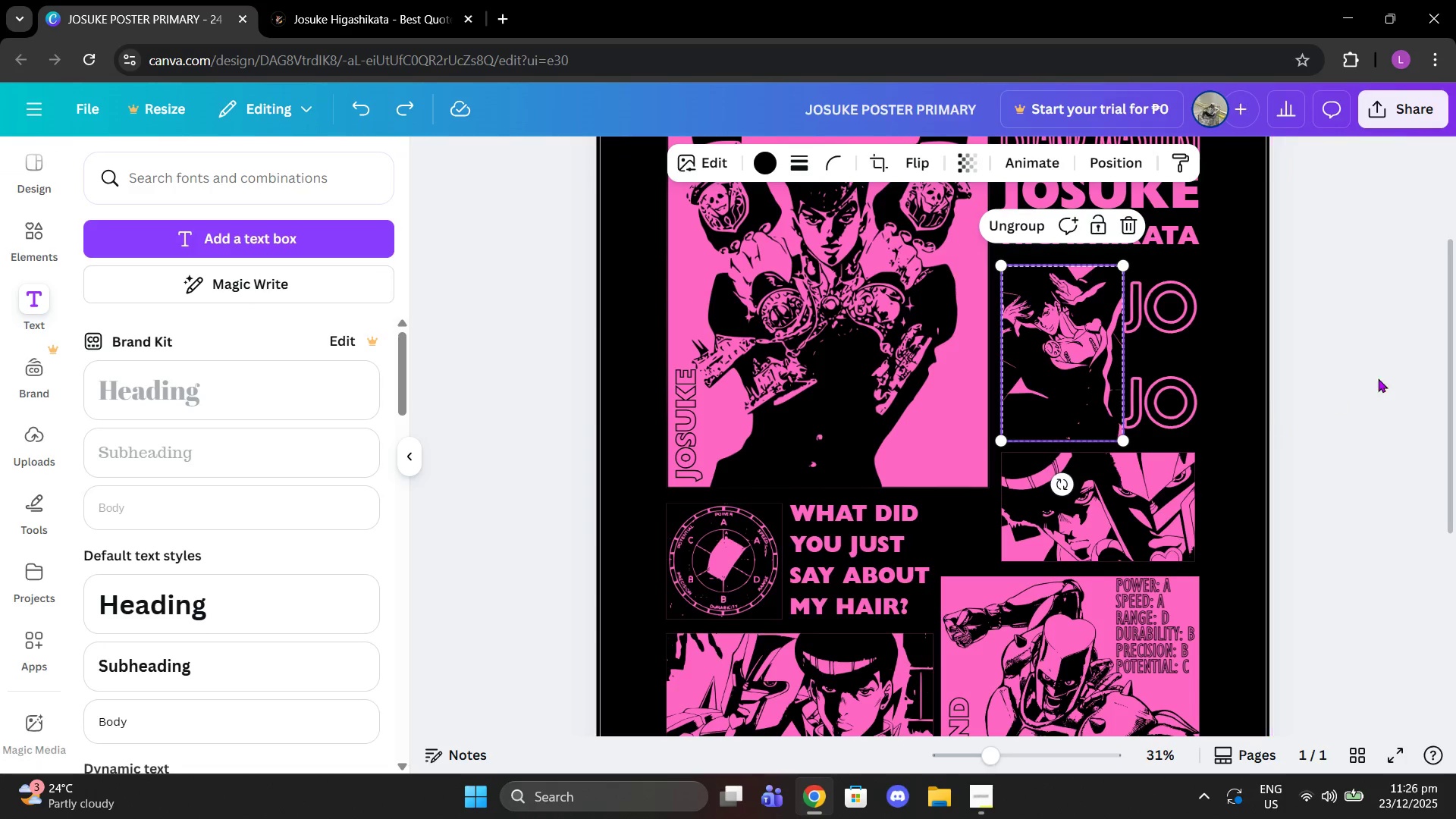 
left_click([1378, 378])
 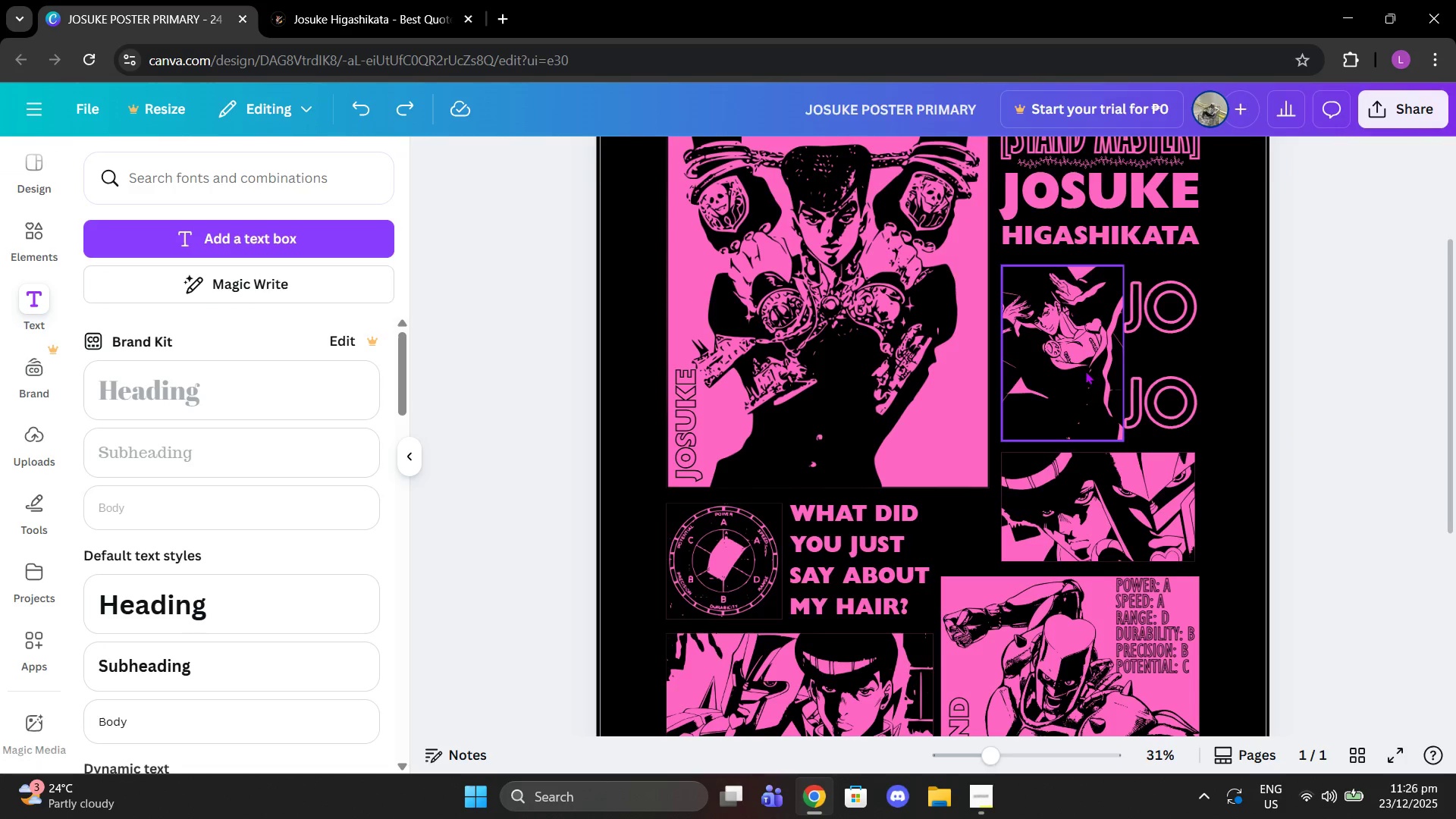 
left_click([1073, 370])
 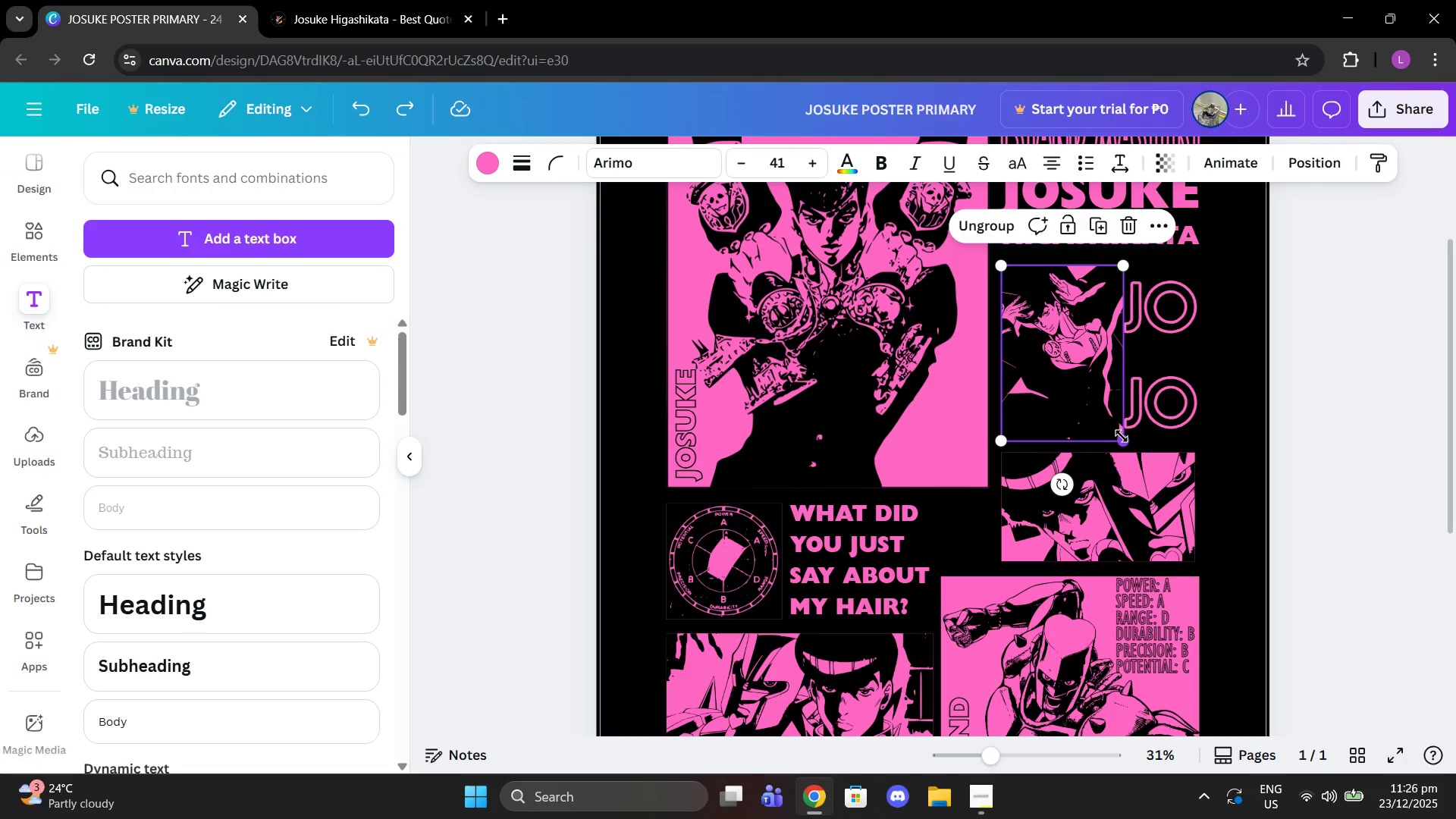 
left_click_drag(start_coordinate=[1123, 437], to_coordinate=[1109, 429])
 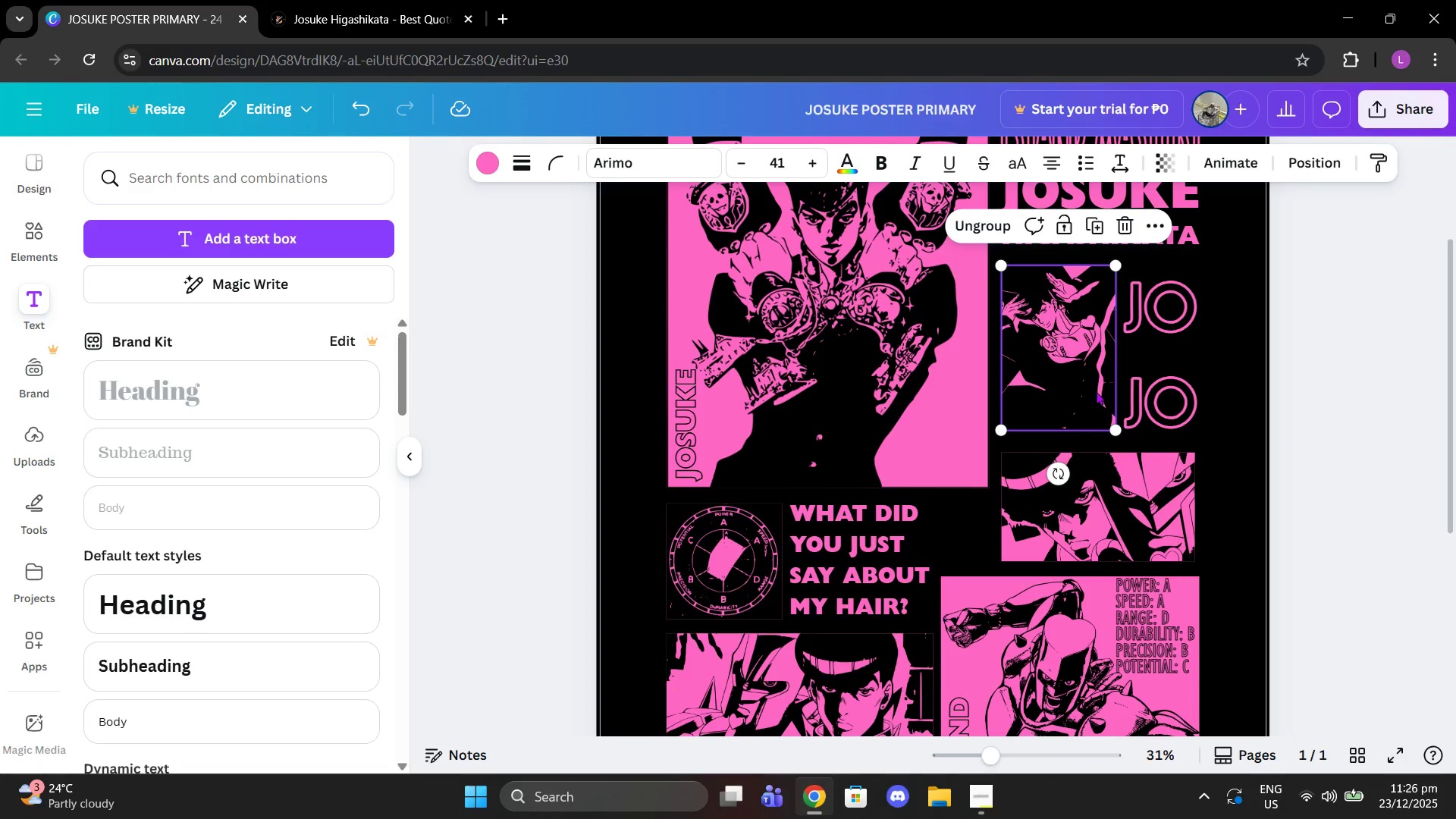 
left_click_drag(start_coordinate=[1095, 389], to_coordinate=[1095, 399])
 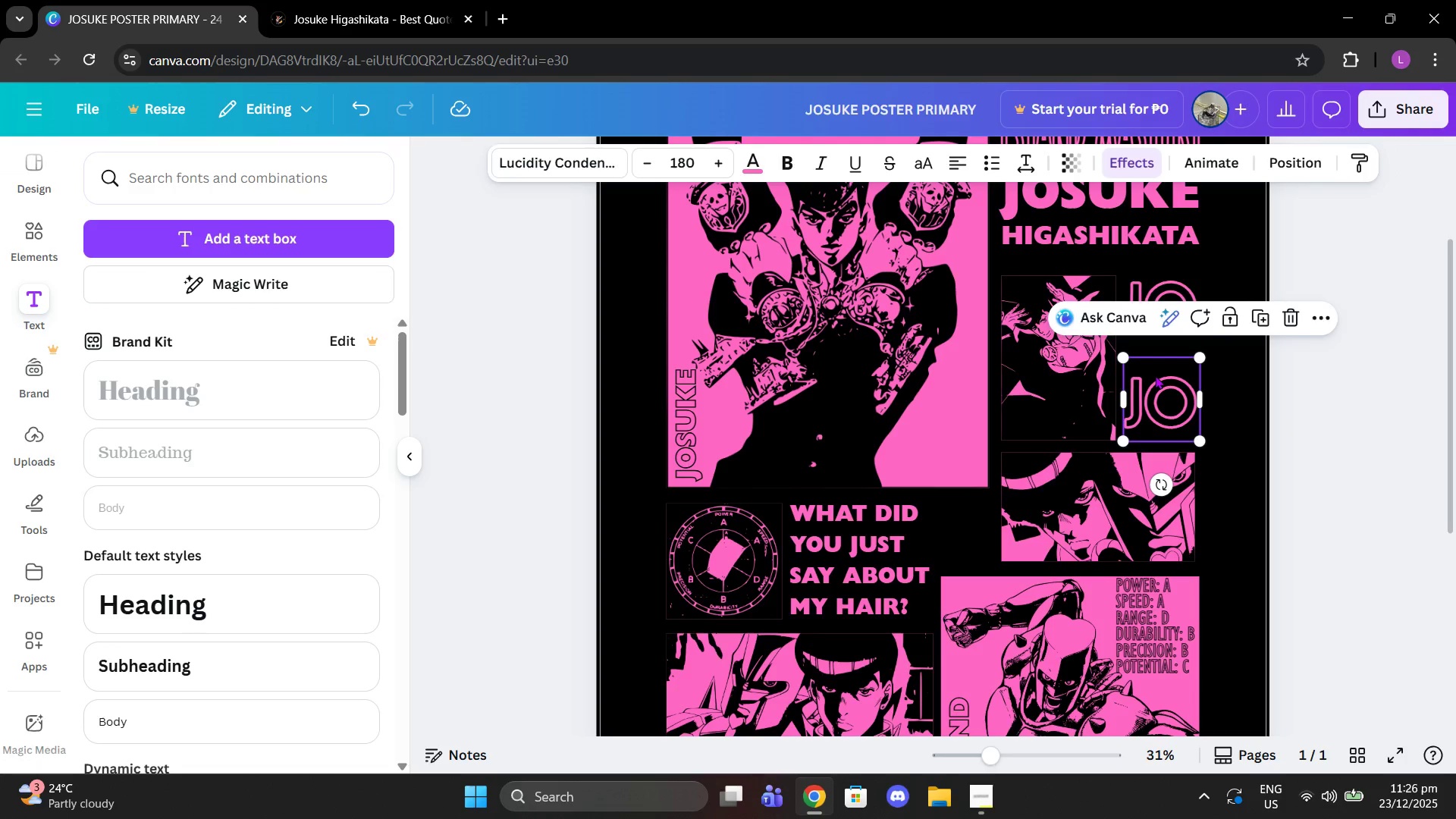 
left_click([1155, 375])
 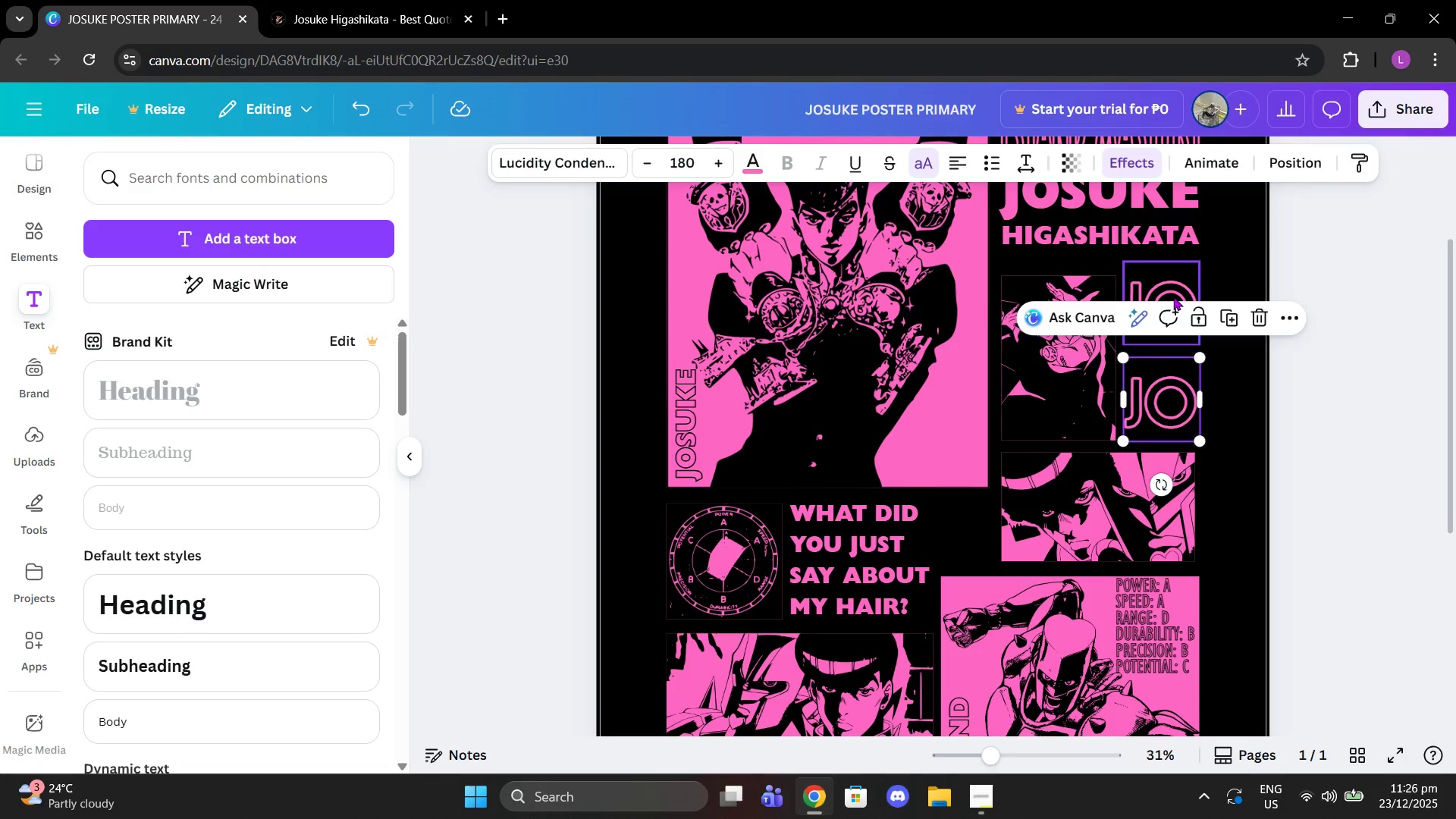 
left_click([1173, 297])
 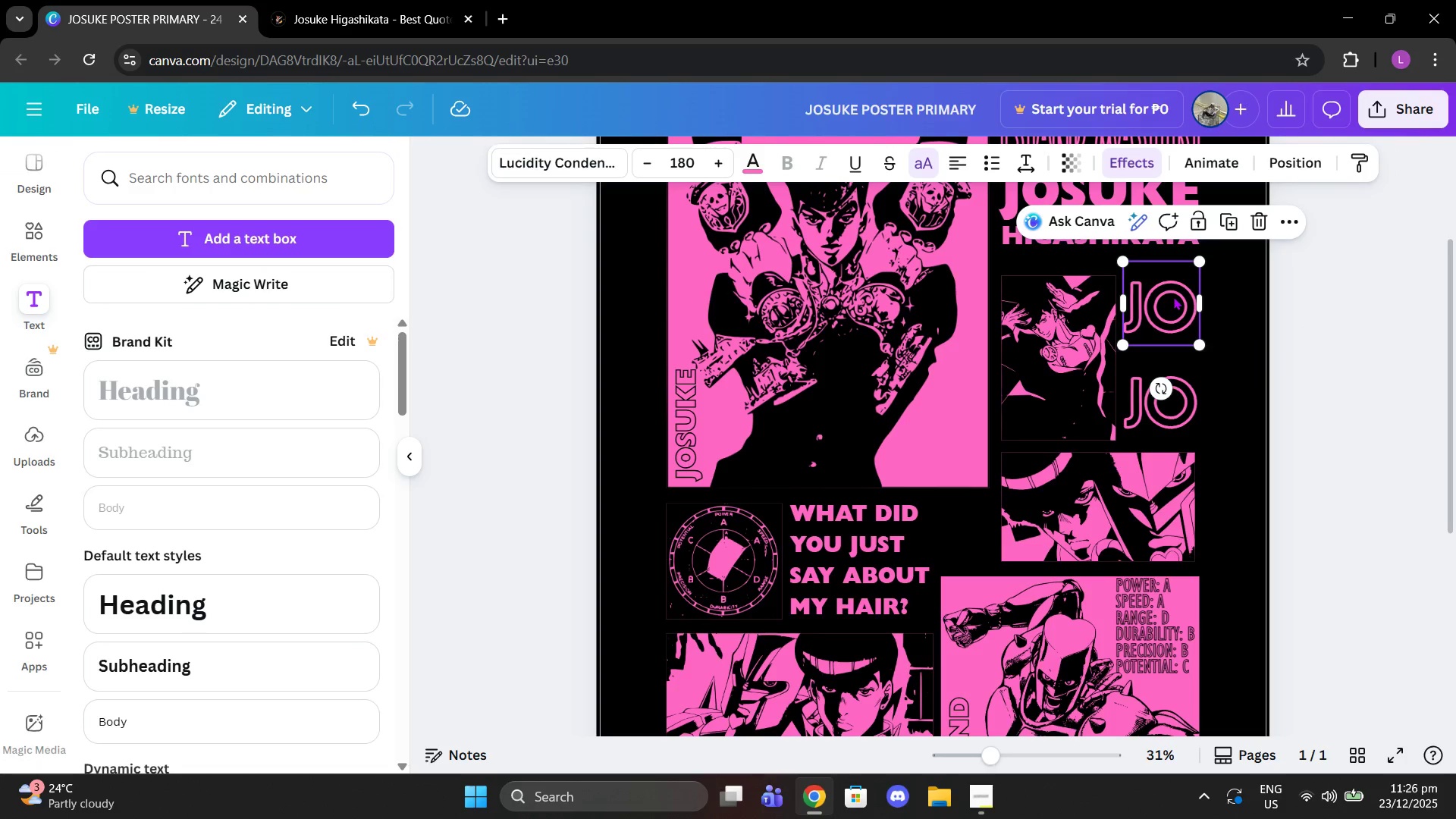 
left_click_drag(start_coordinate=[1173, 297], to_coordinate=[1172, 330])
 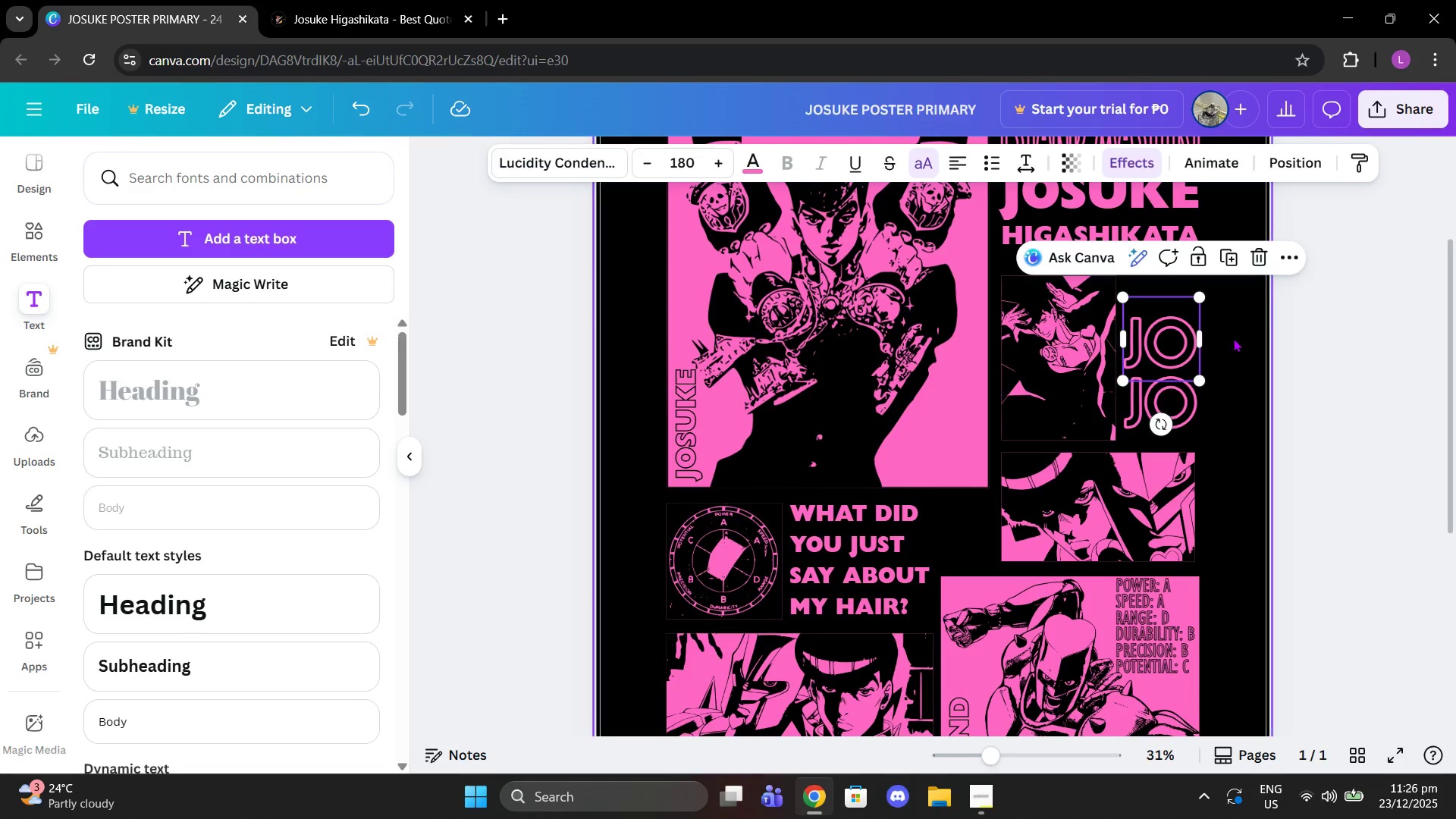 
left_click([1233, 338])
 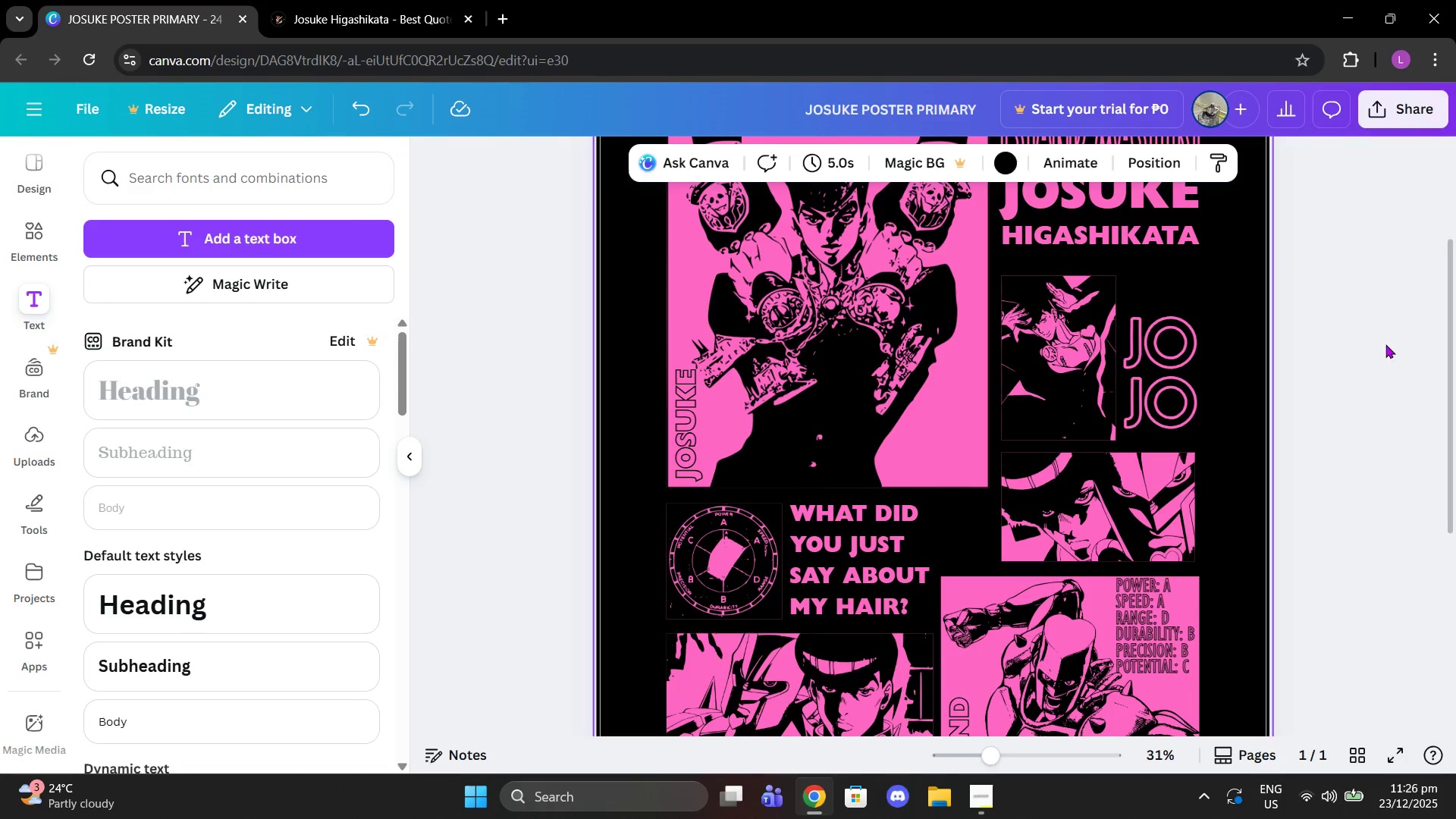 
scroll: coordinate [1391, 355], scroll_direction: none, amount: 0.0
 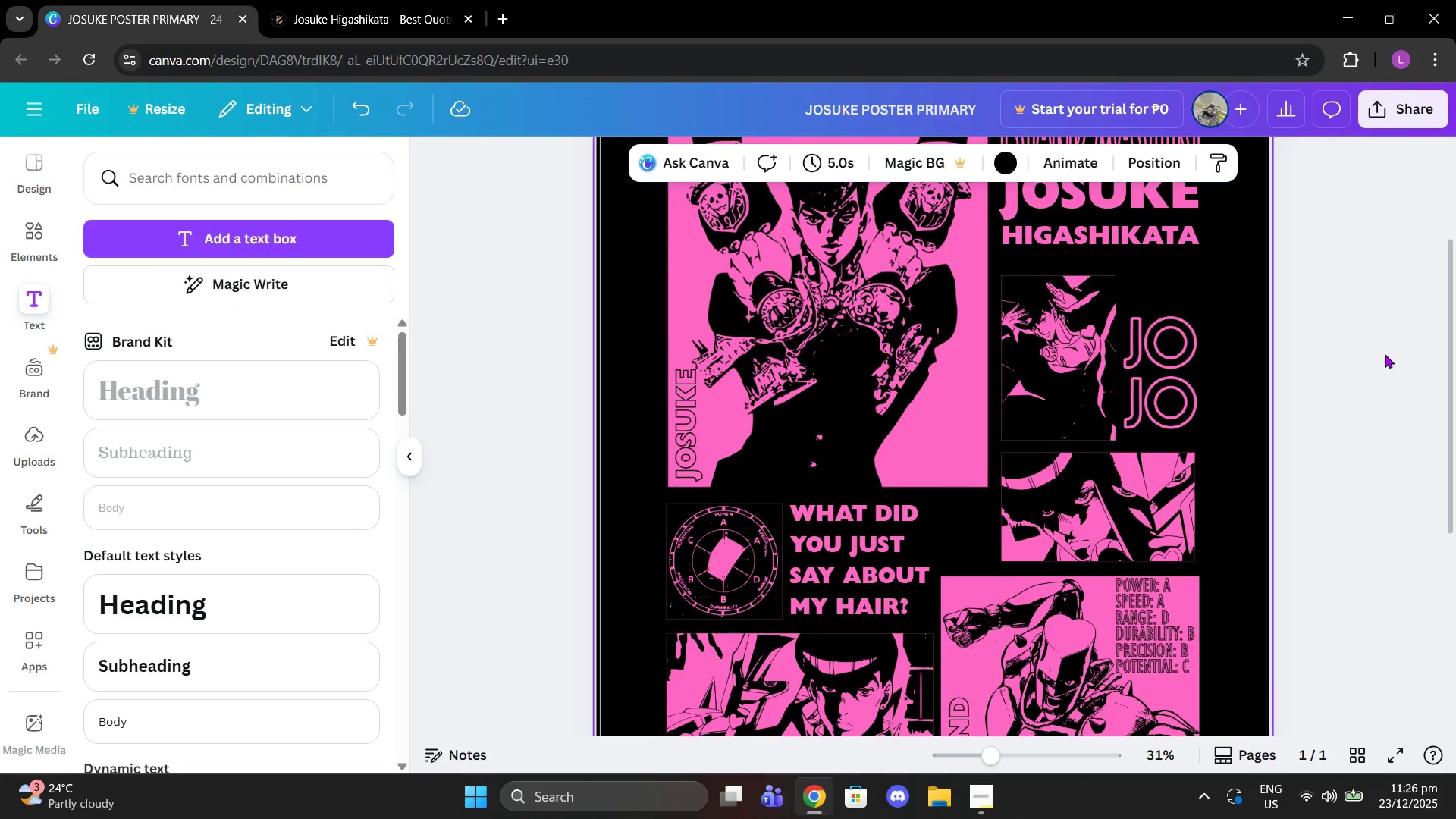 
scroll: coordinate [1140, 456], scroll_direction: down, amount: 4.0
 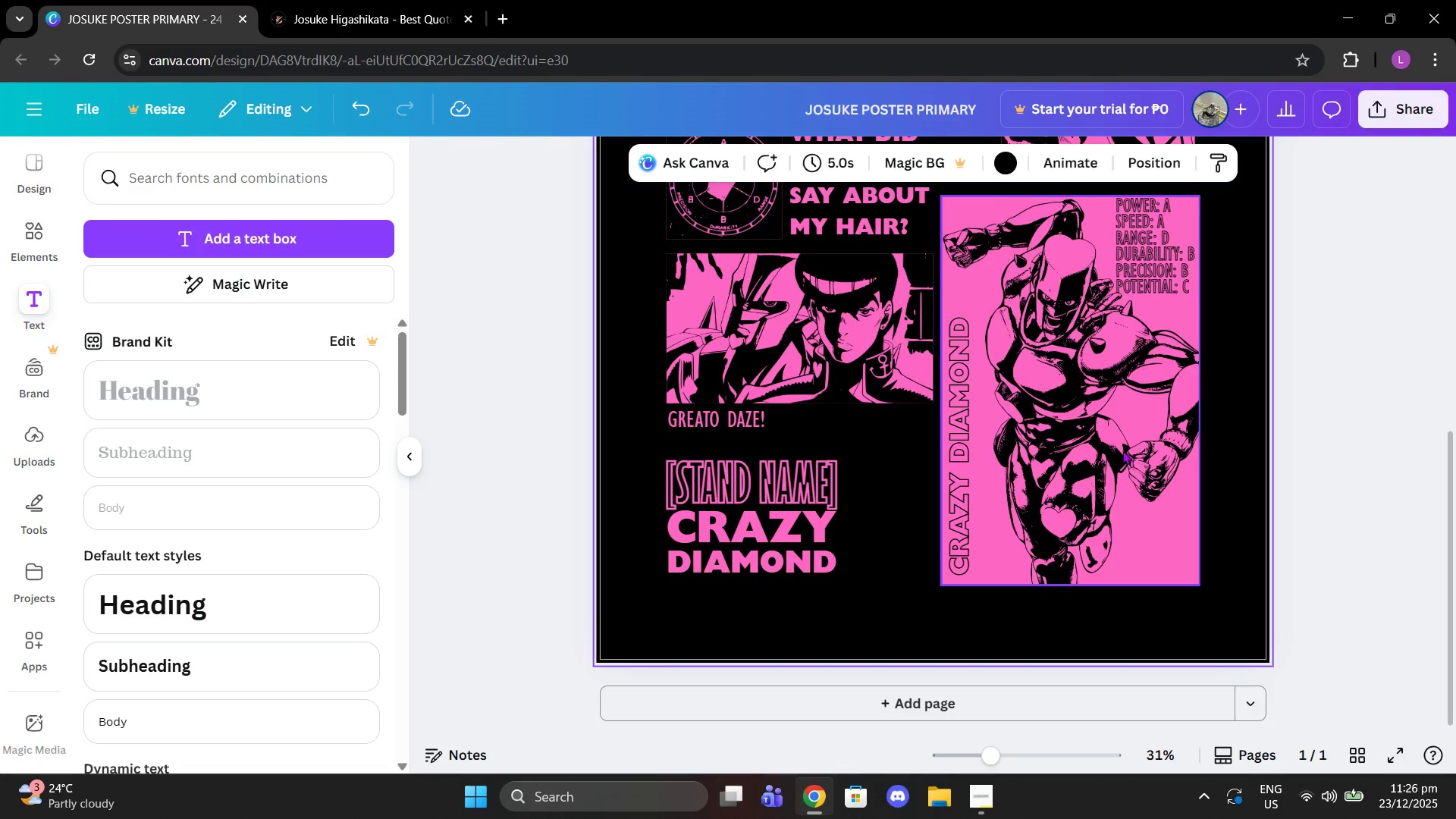 
scroll: coordinate [1122, 450], scroll_direction: up, amount: 2.0
 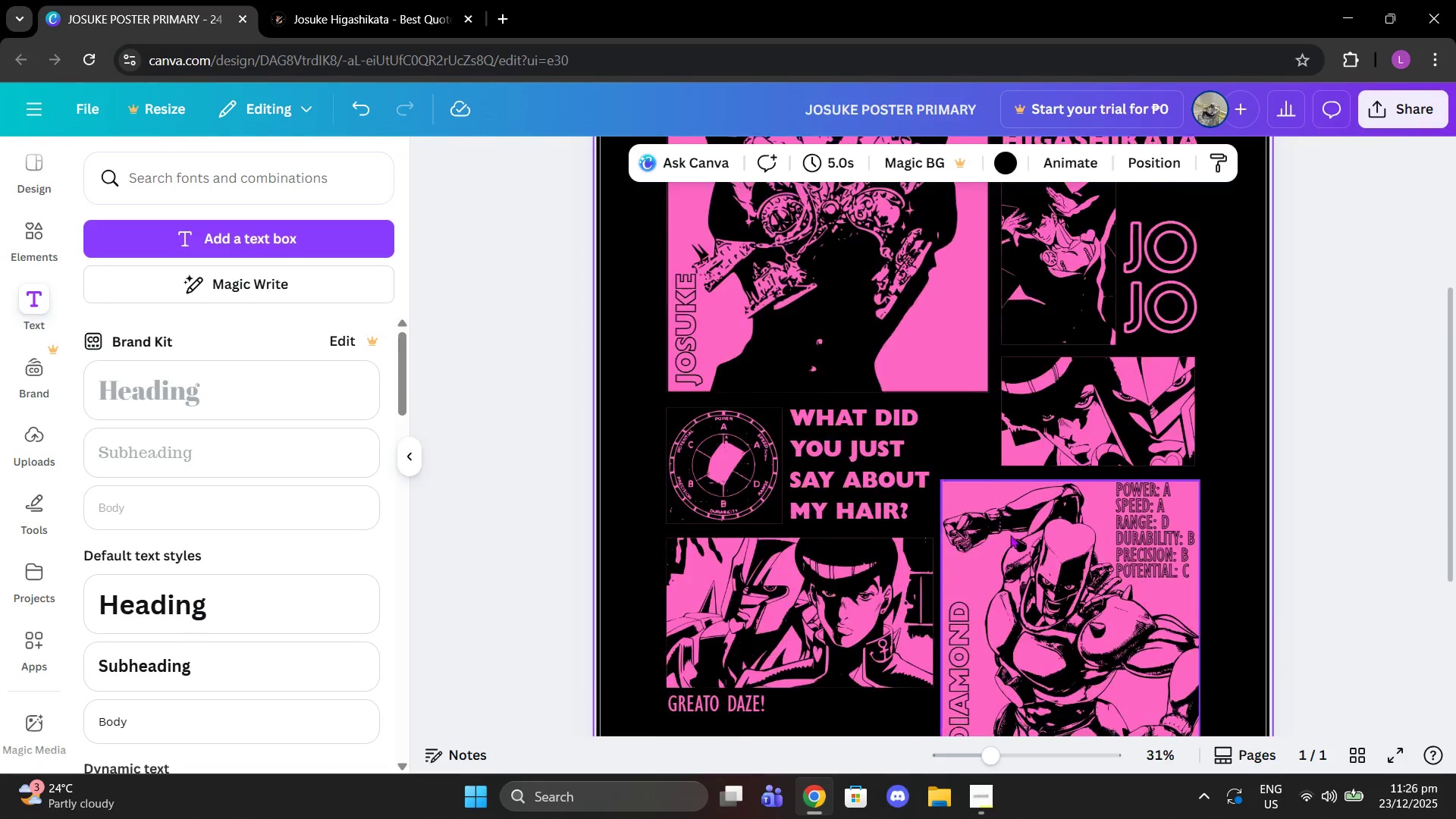 
scroll: coordinate [1010, 535], scroll_direction: down, amount: 1.0
 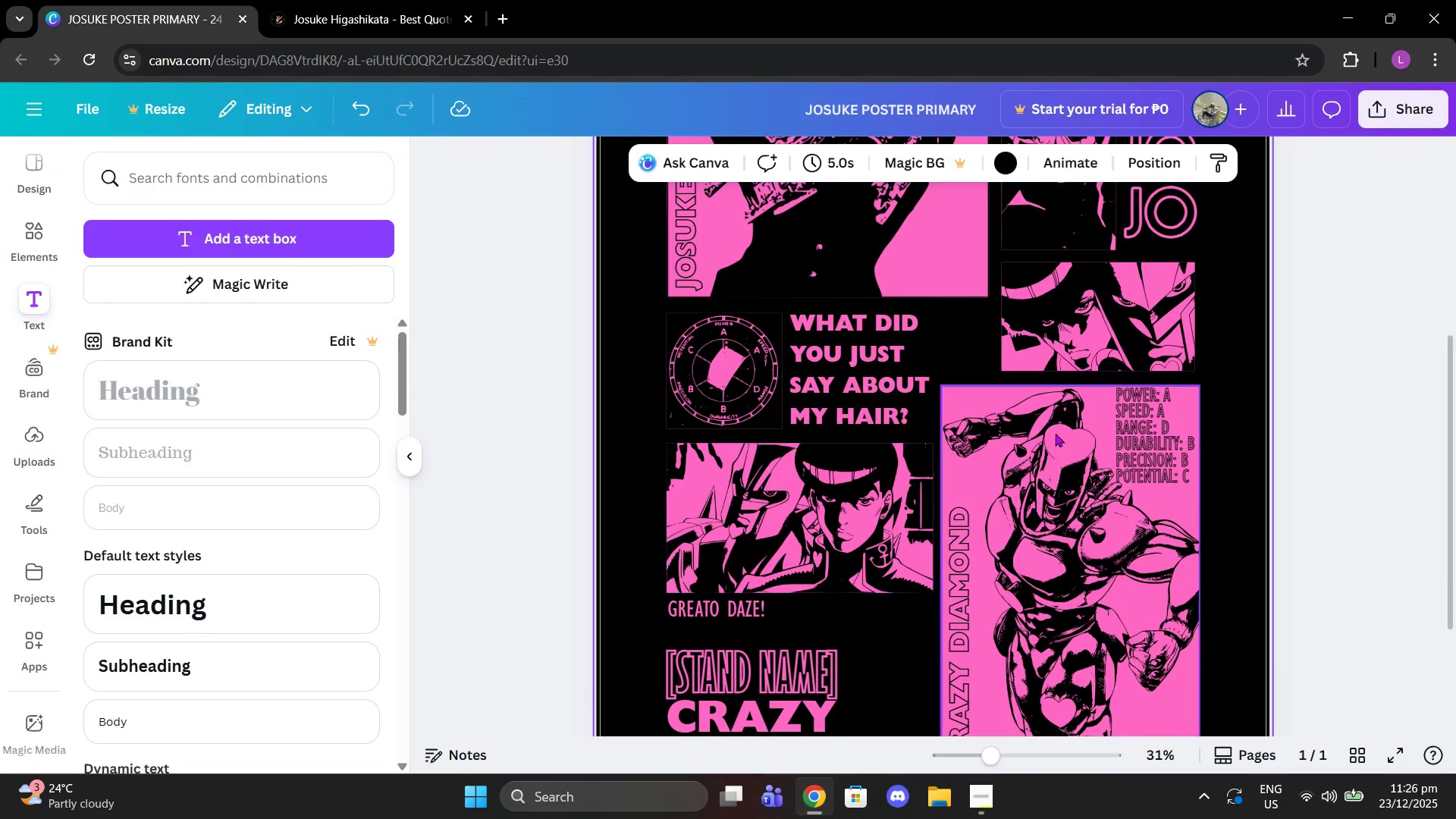 
scroll: coordinate [1187, 340], scroll_direction: up, amount: 2.0
 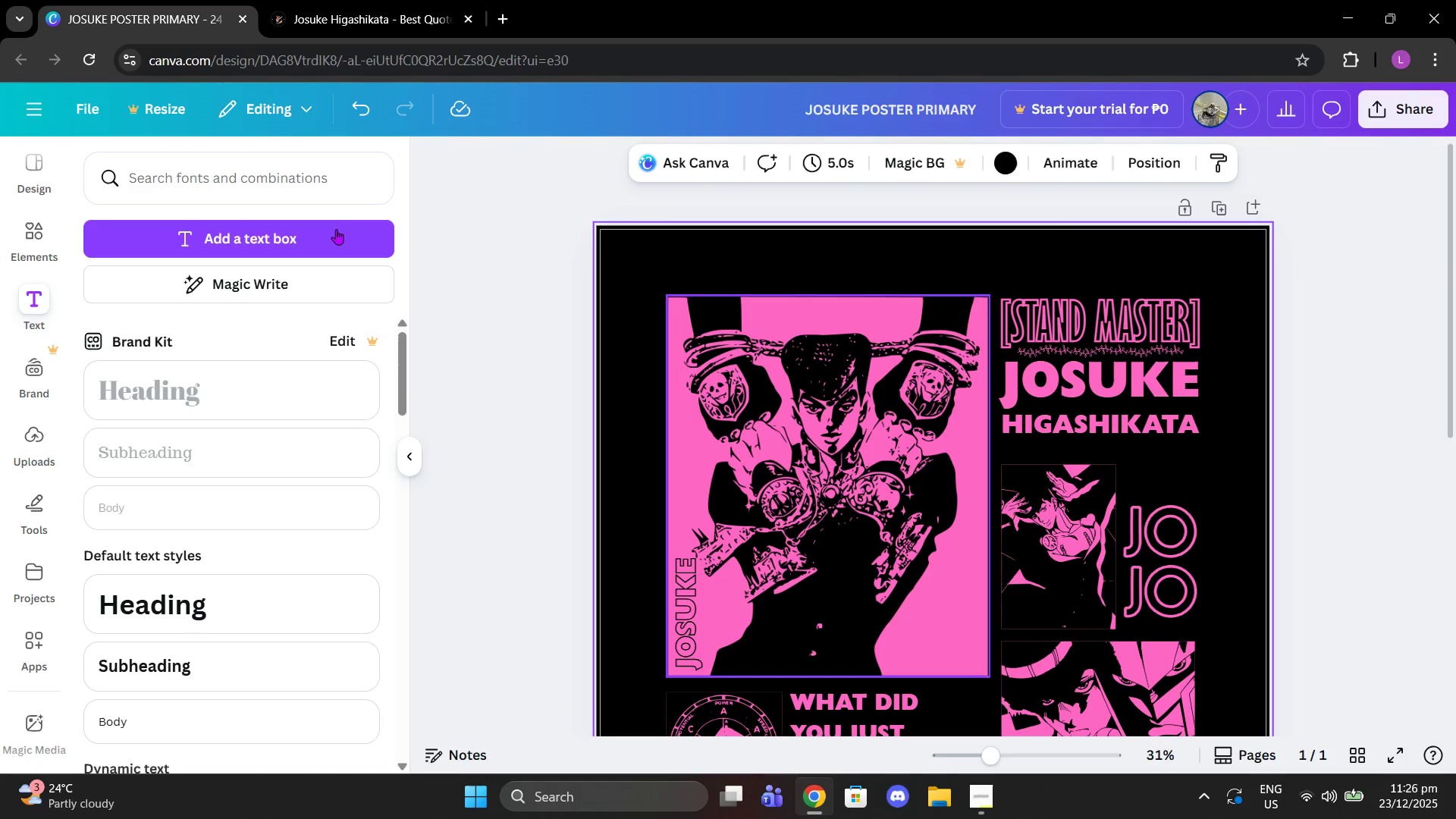 
left_click([329, 187])
 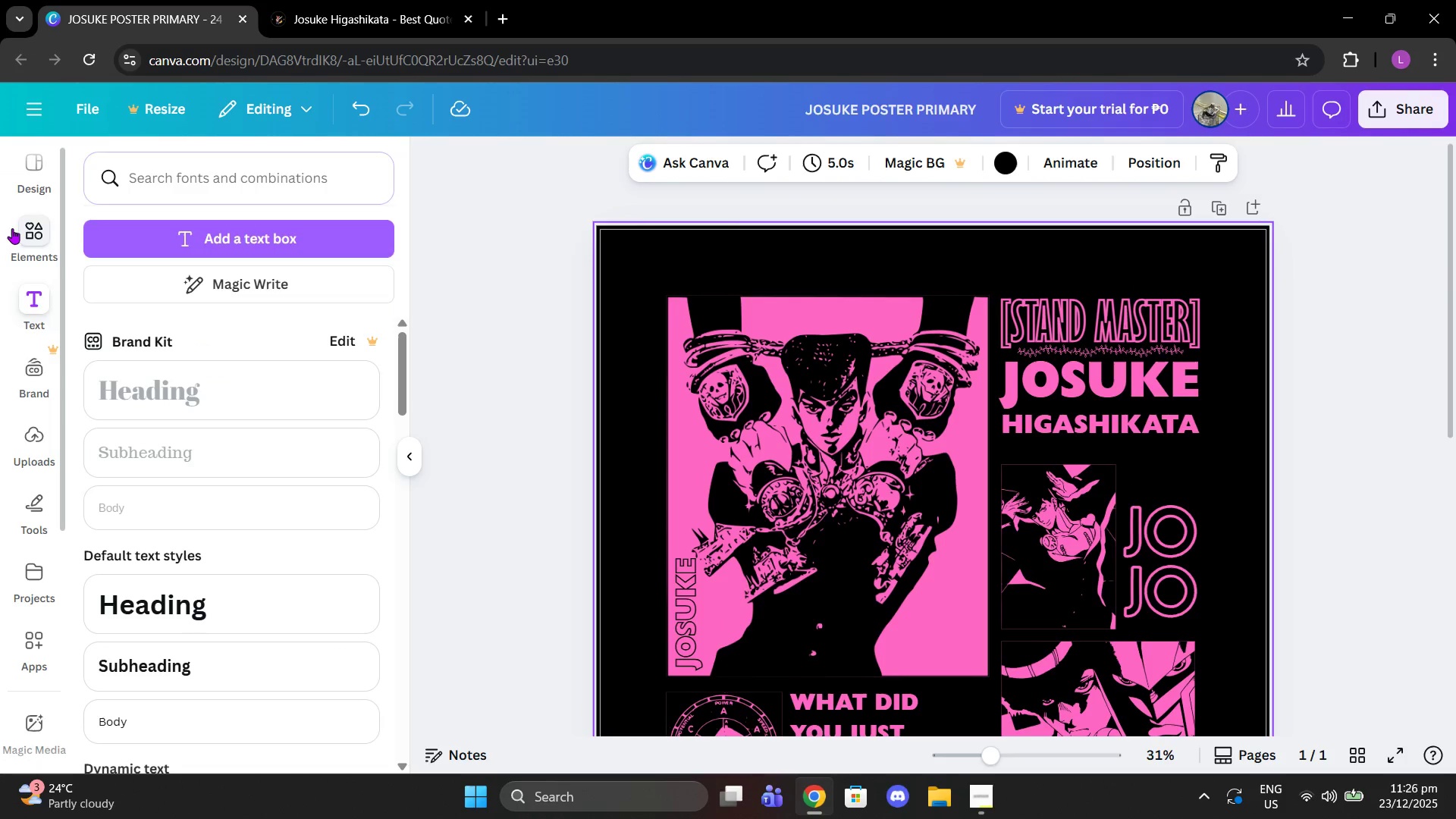 
double_click([204, 186])
 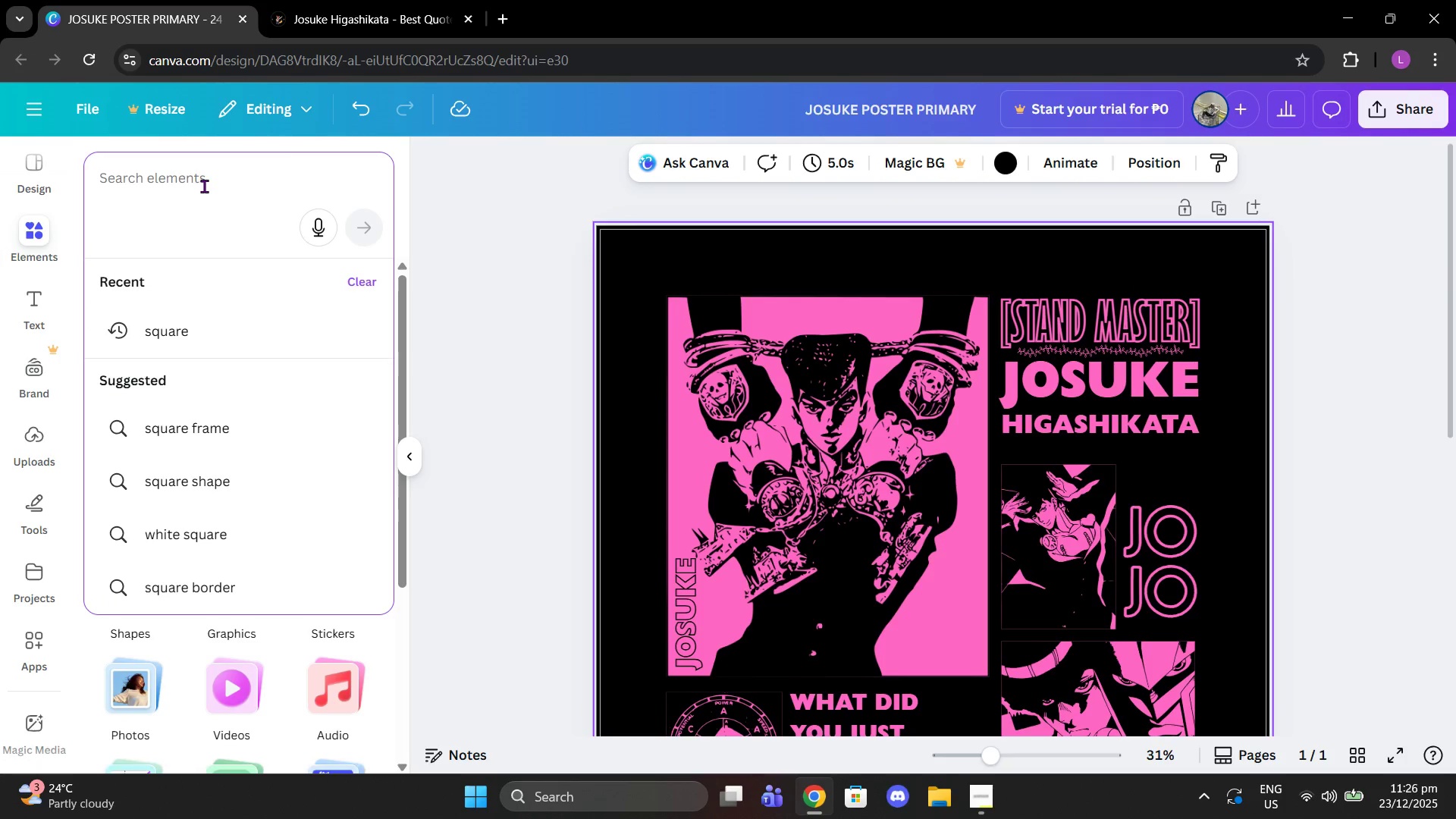 
type(diamond)
 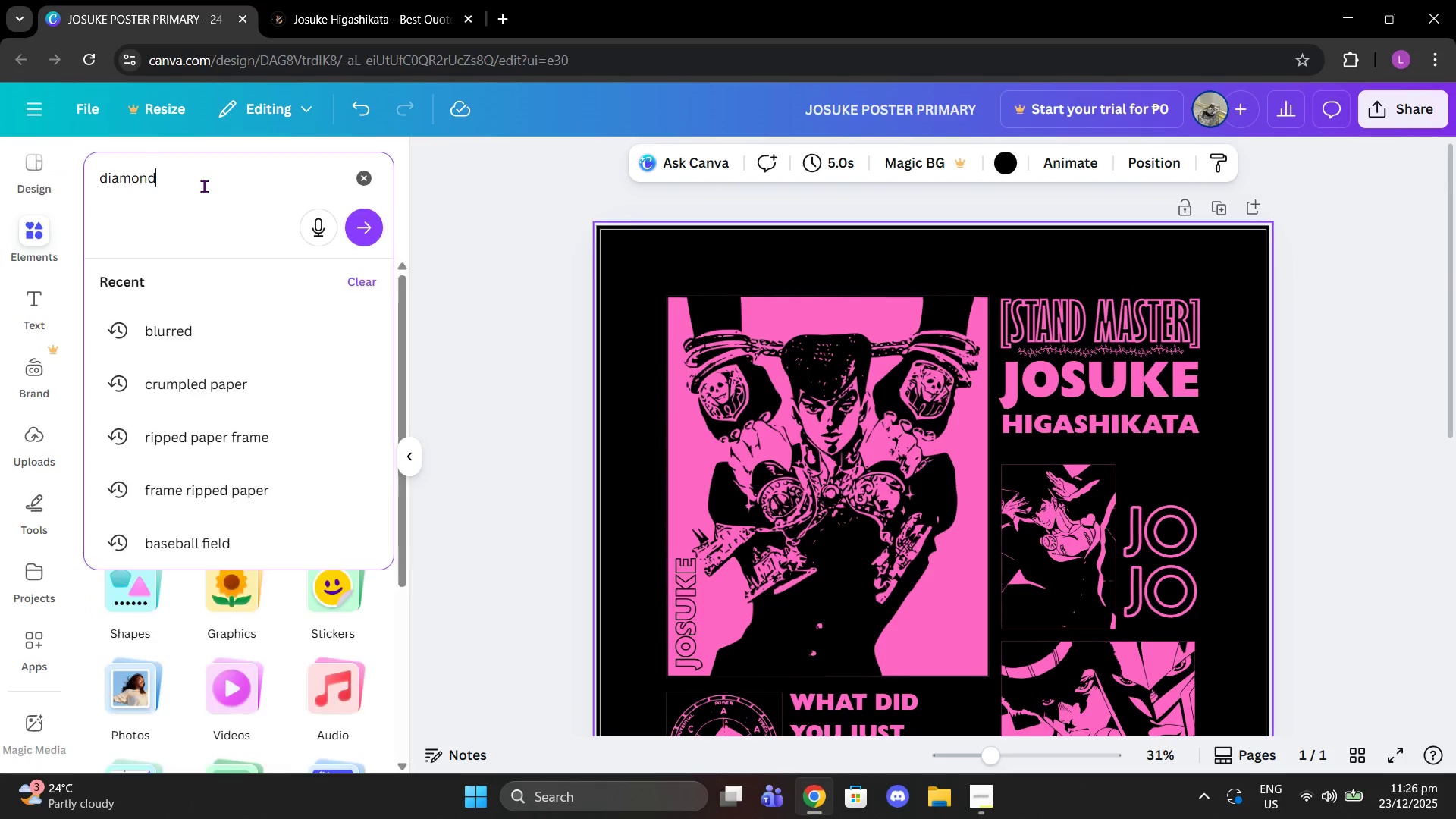 
key(Enter)
 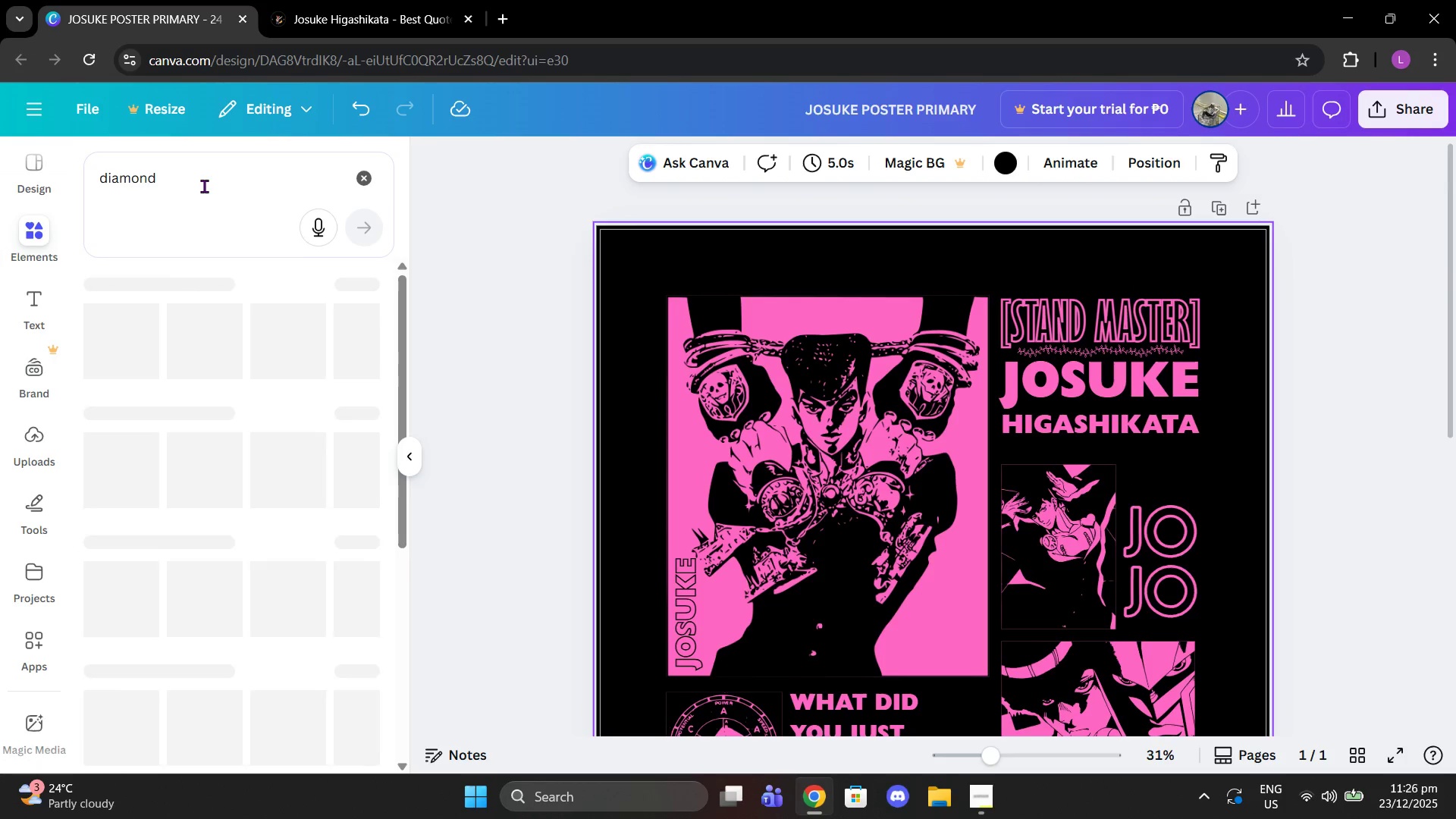 
scroll: coordinate [1018, 450], scroll_direction: down, amount: 8.0
 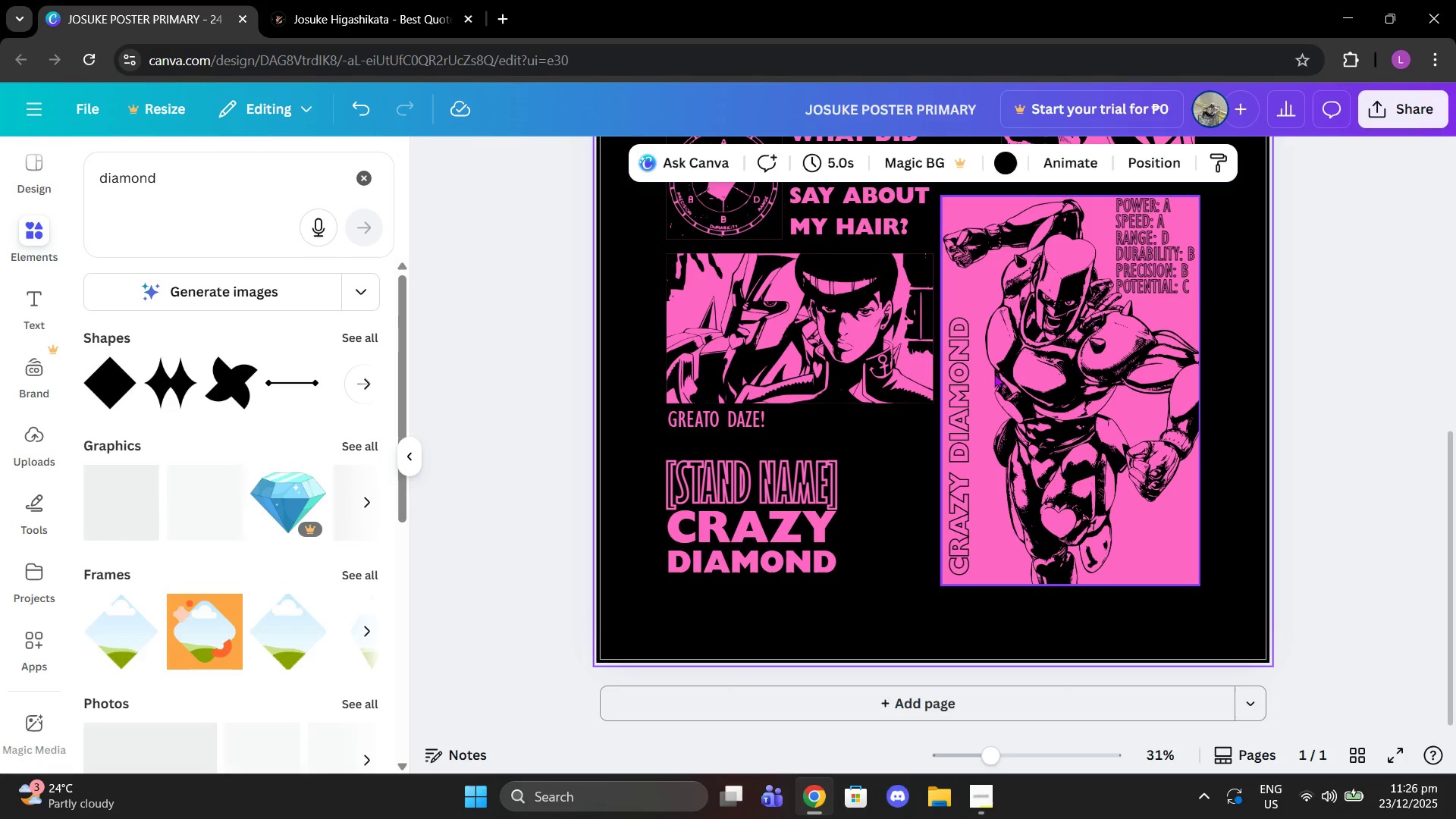 
scroll: coordinate [994, 373], scroll_direction: up, amount: 1.0
 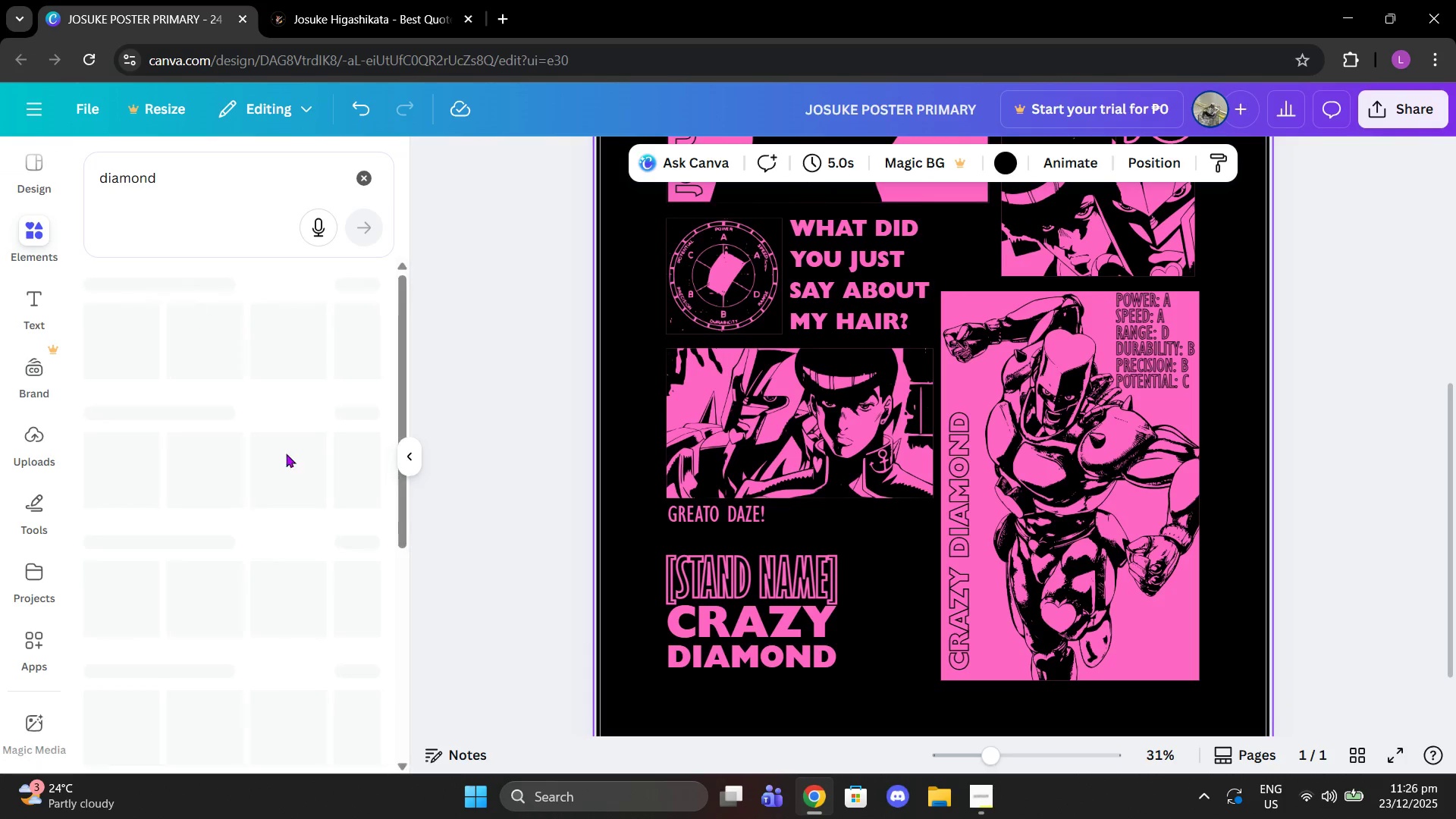 
wait(5.25)
 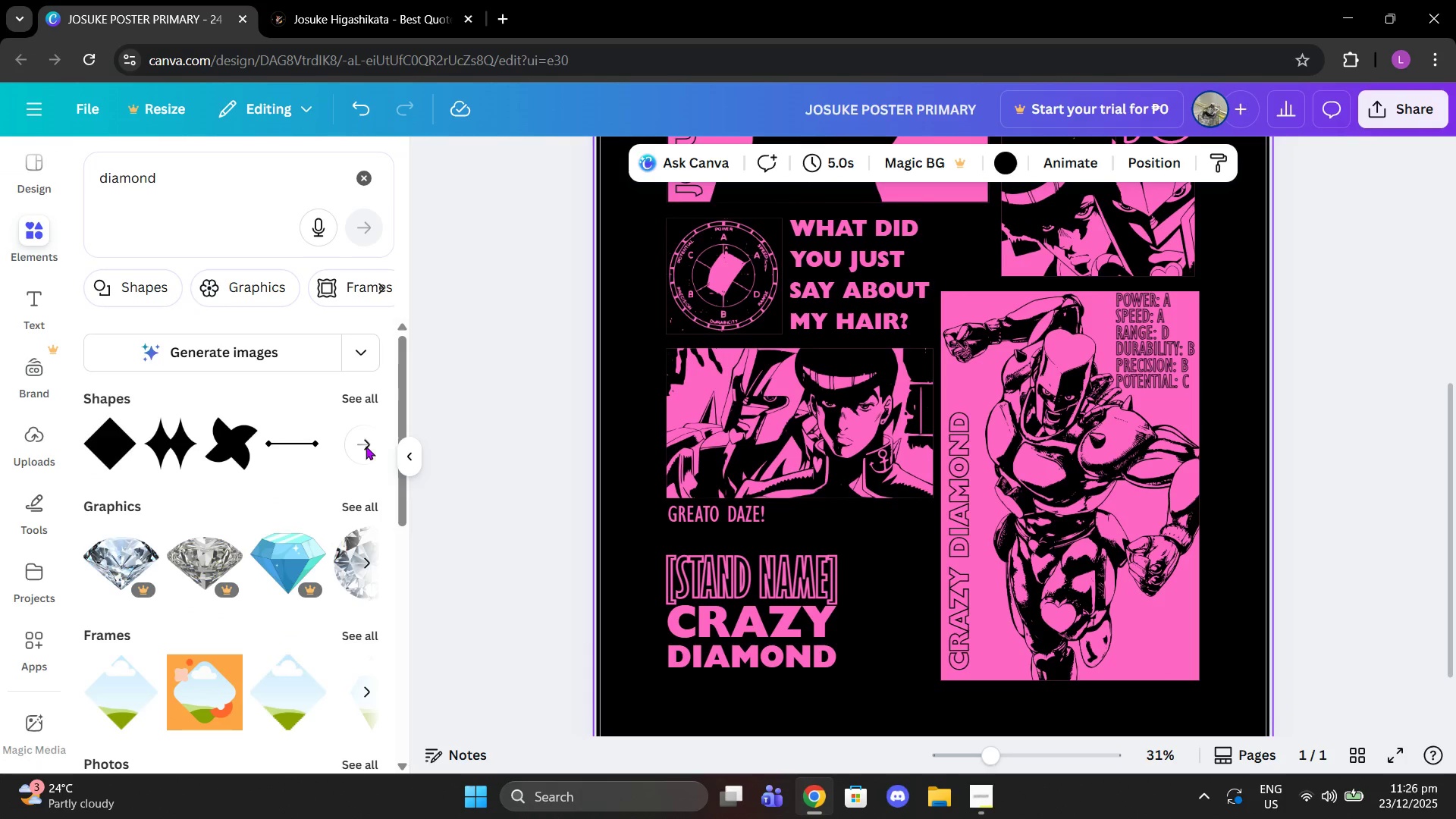 
left_click([353, 496])
 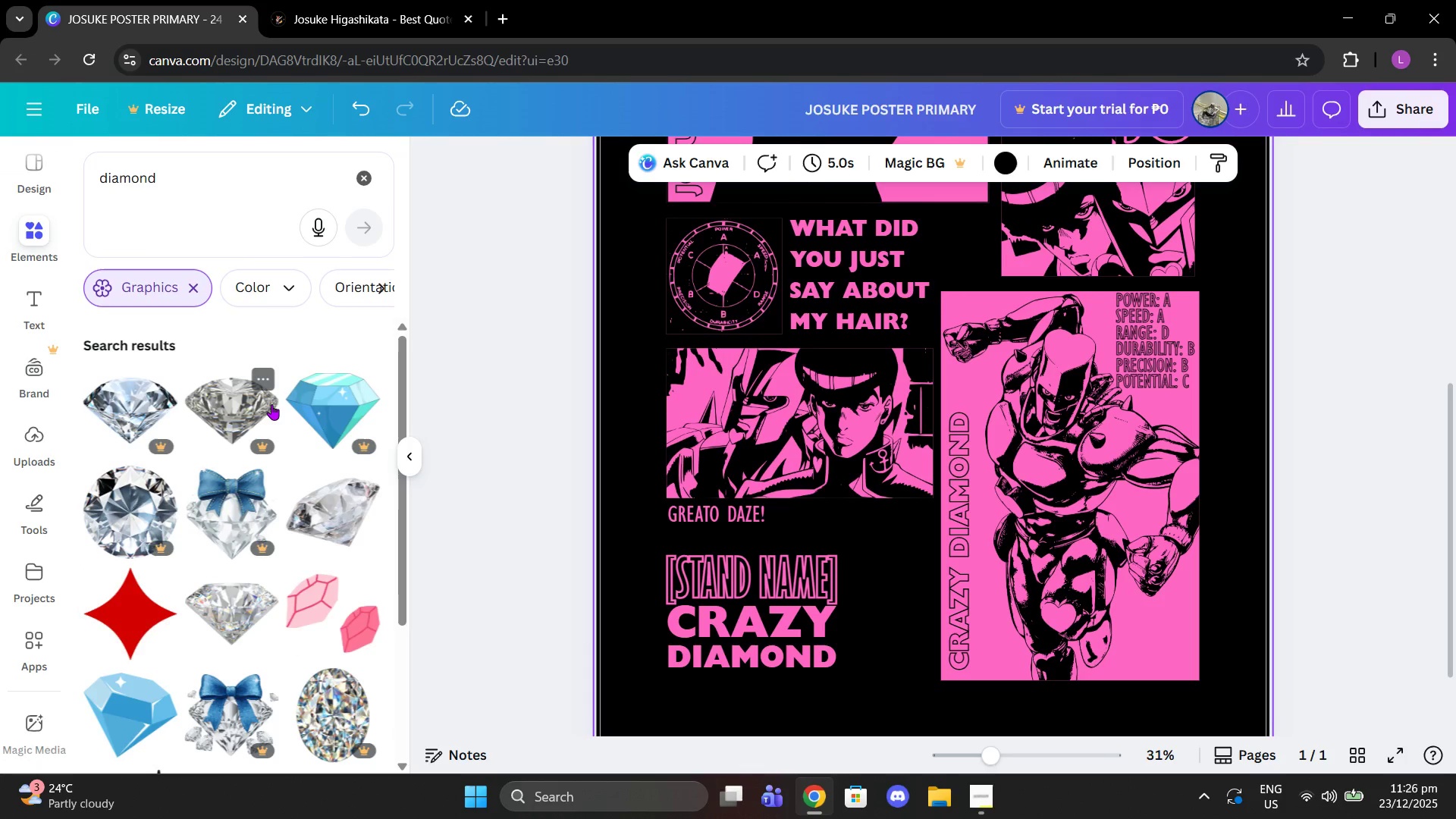 
scroll: coordinate [271, 404], scroll_direction: down, amount: 1.0
 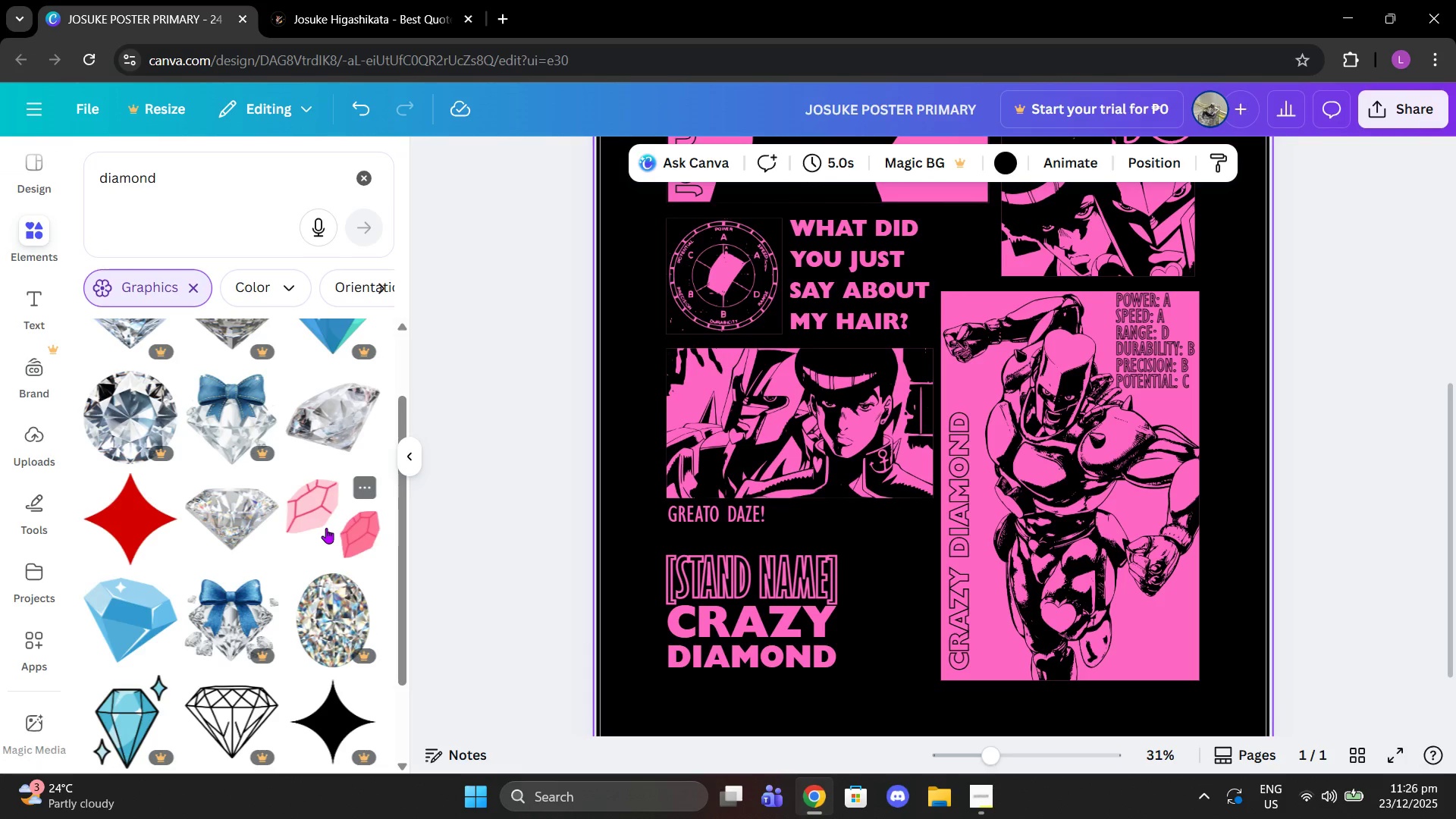 
left_click([326, 528])
 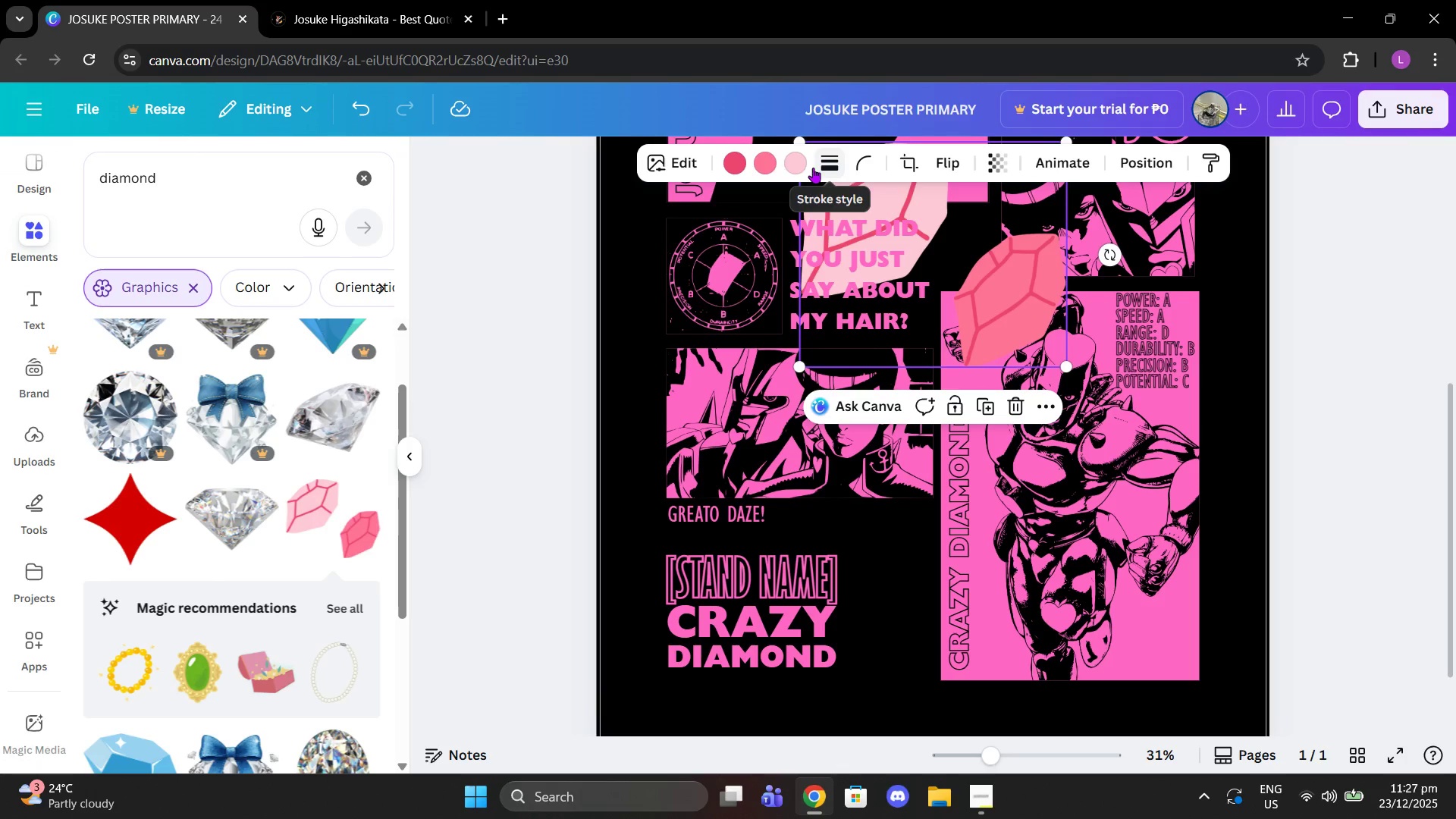 
left_click([734, 165])
 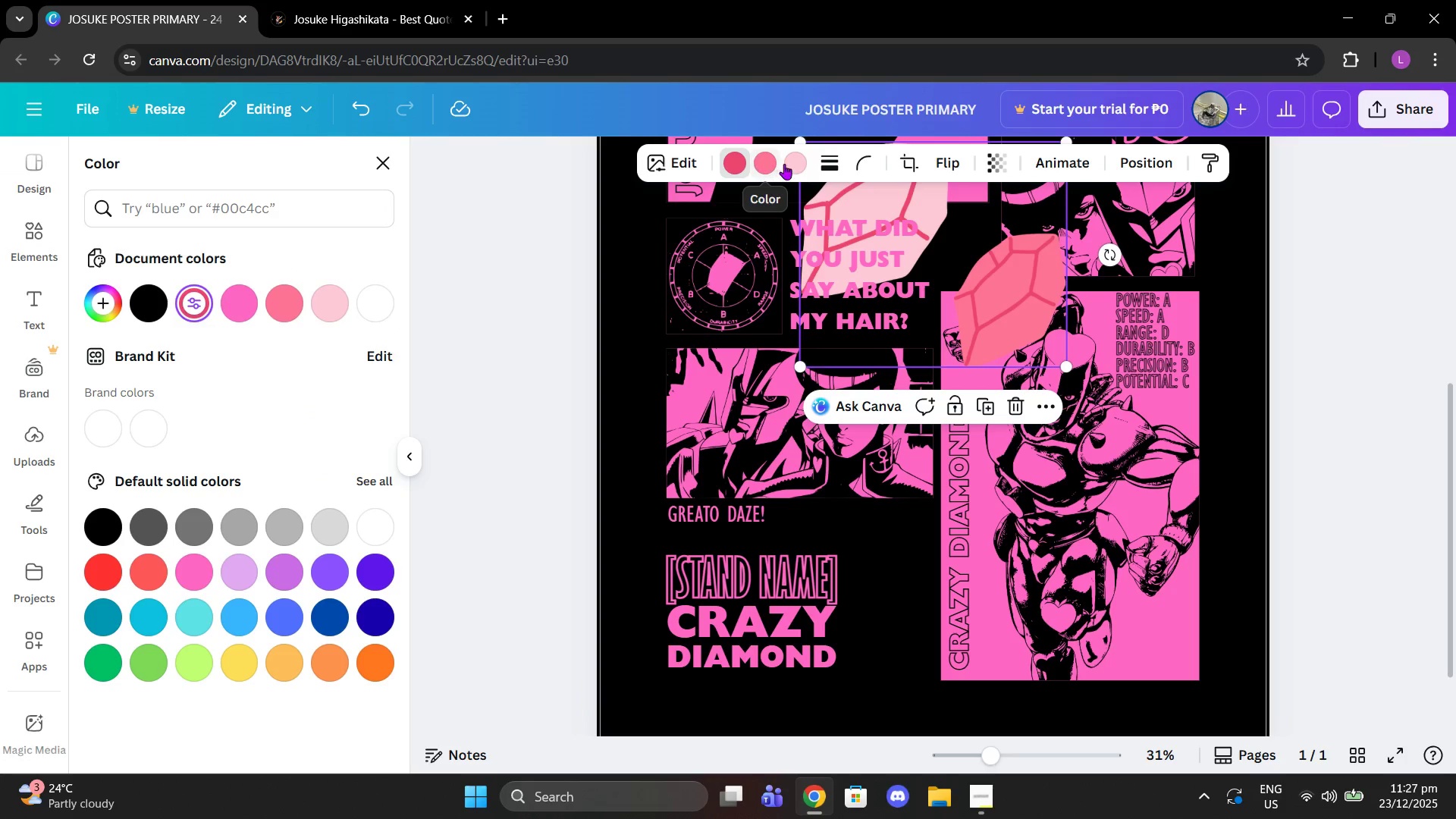 
left_click([803, 164])
 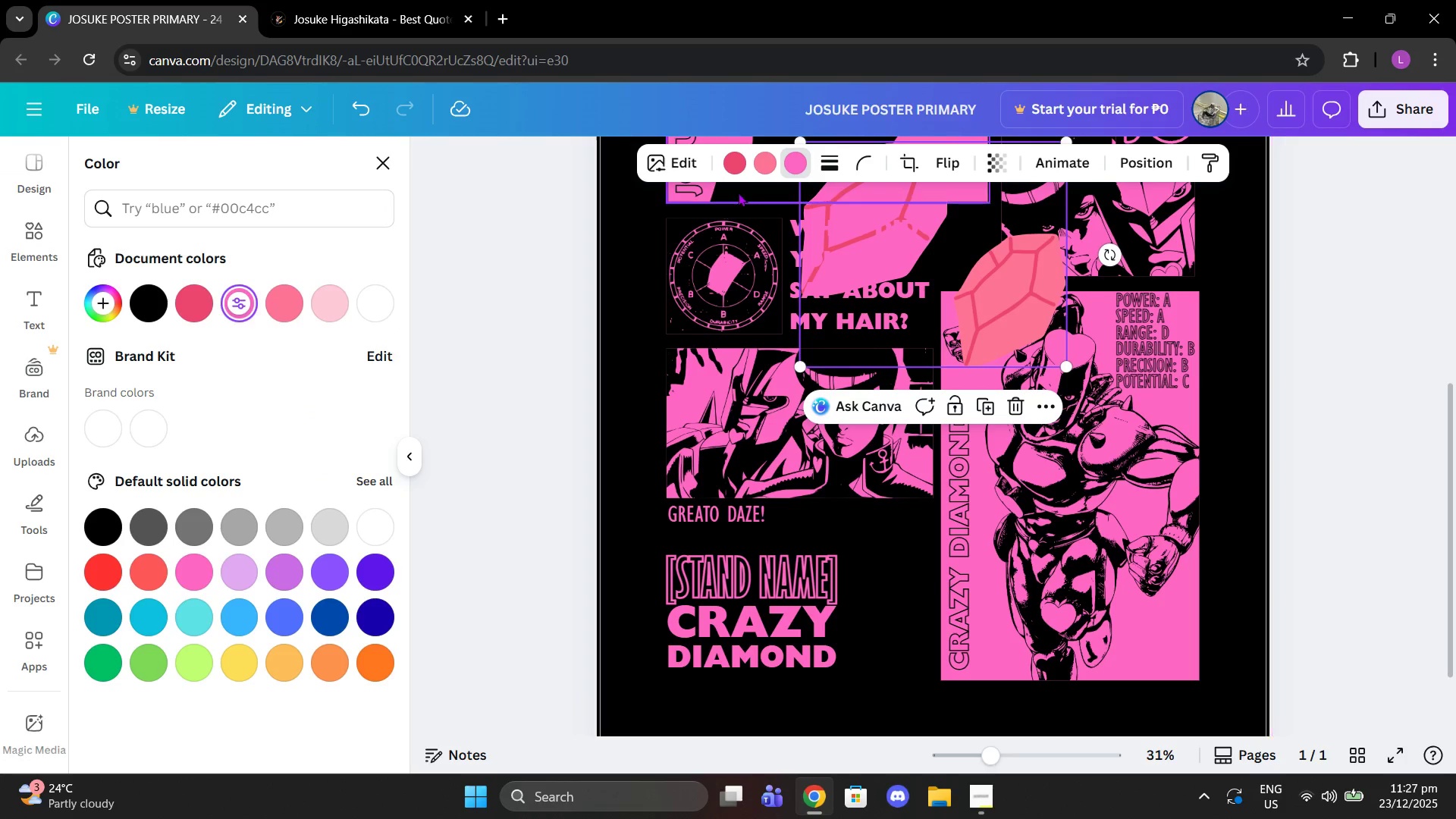 
left_click([761, 162])
 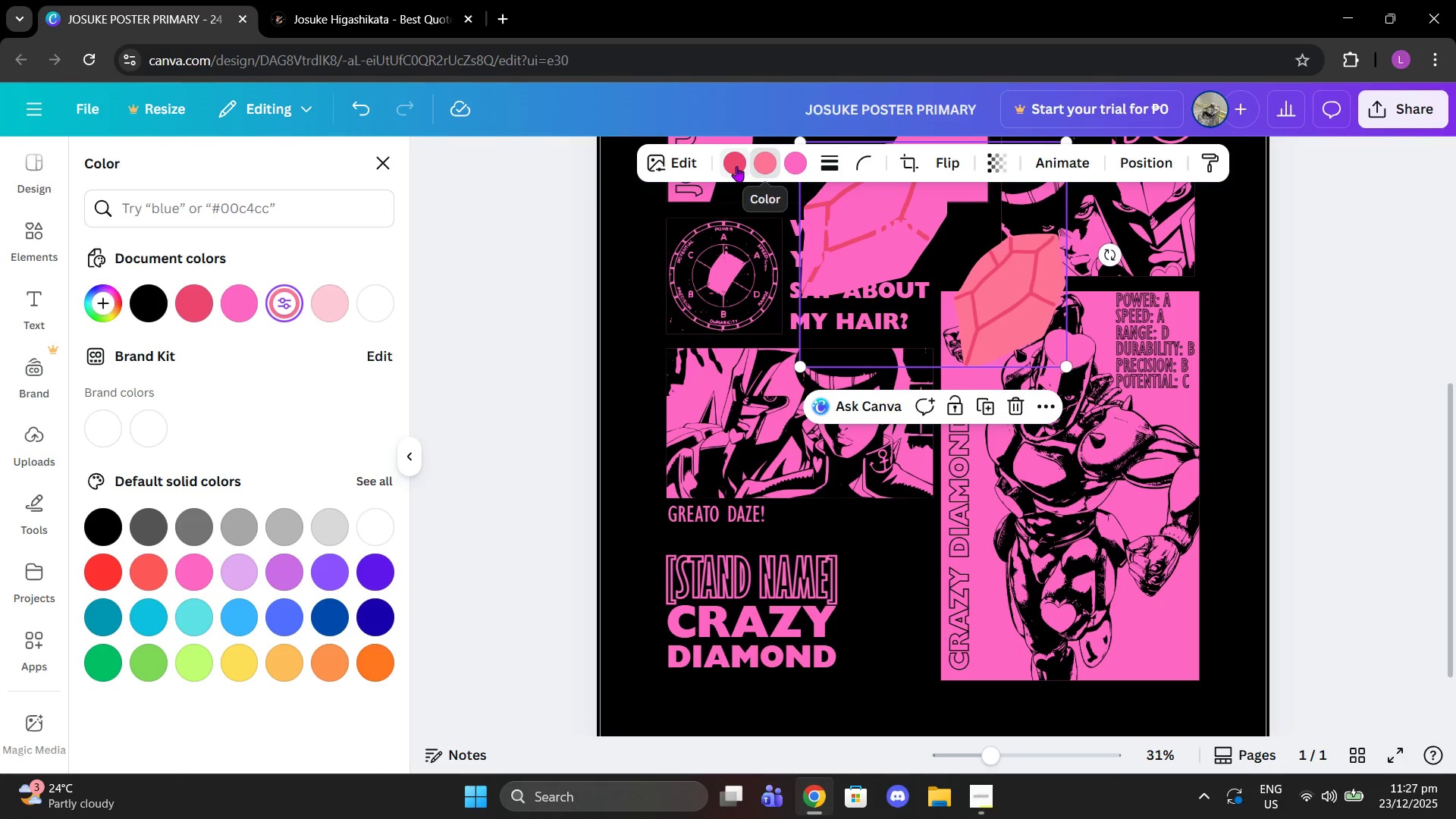 
left_click([736, 166])
 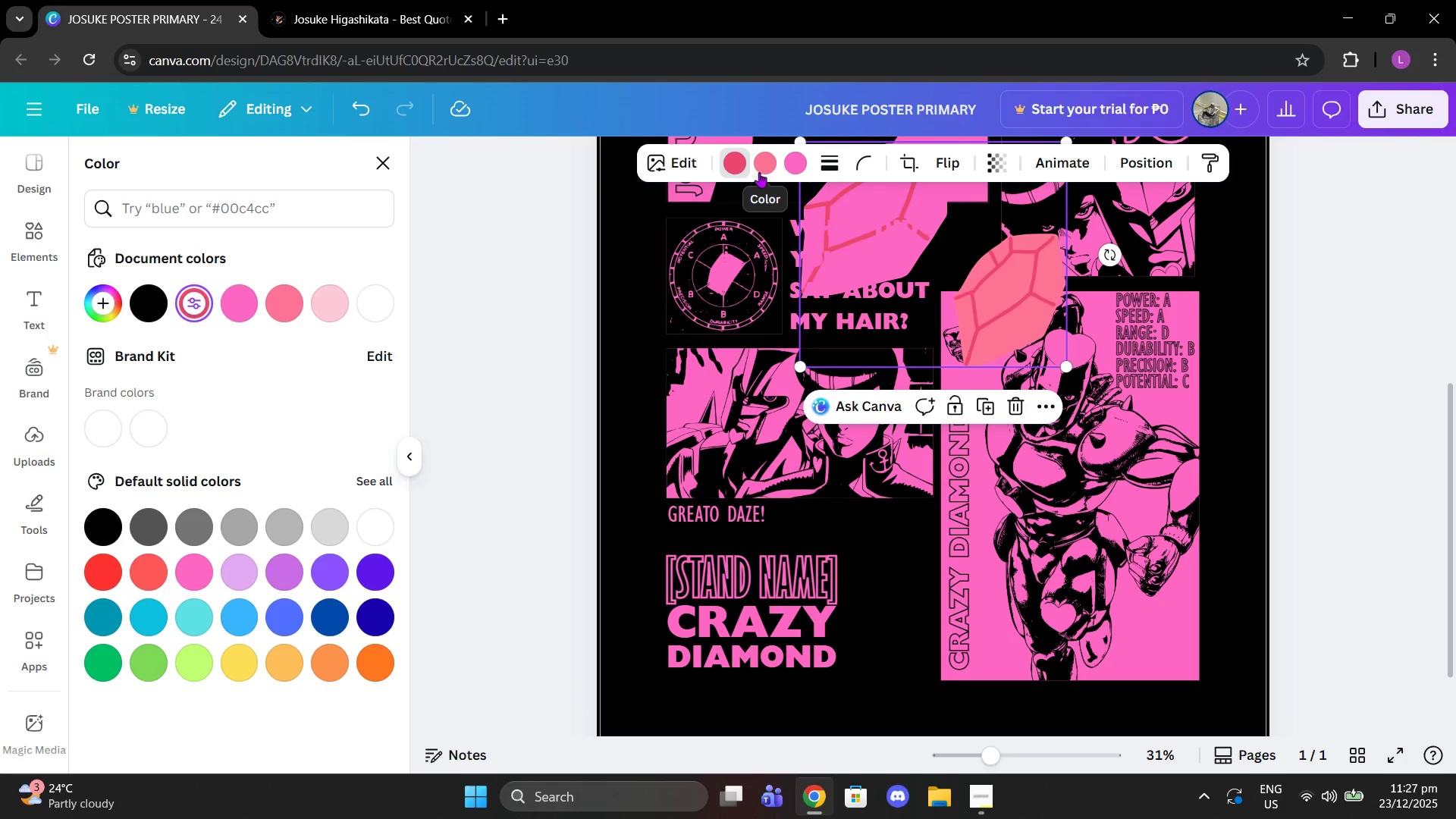 
left_click([761, 172])
 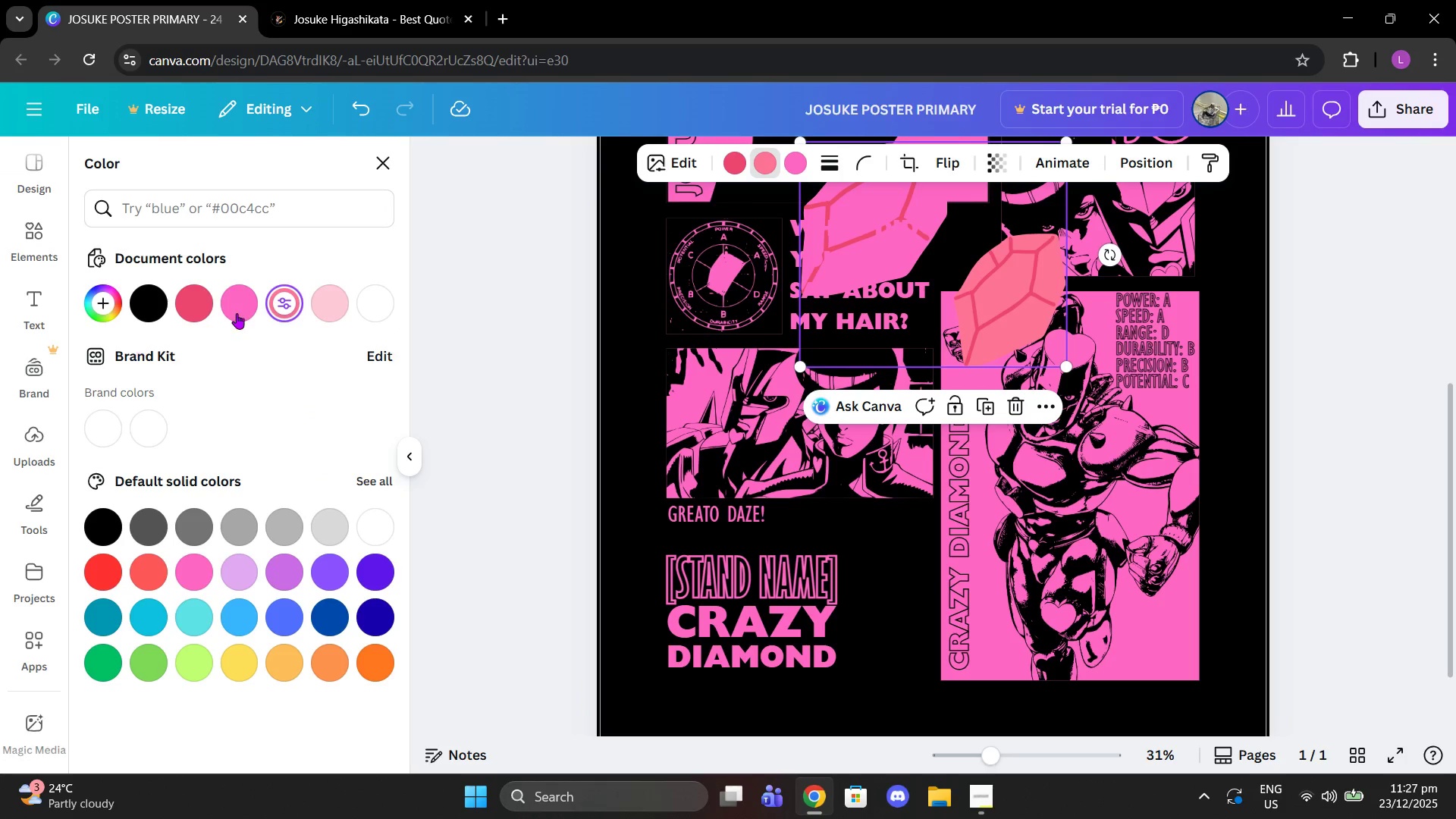 
left_click([240, 311])
 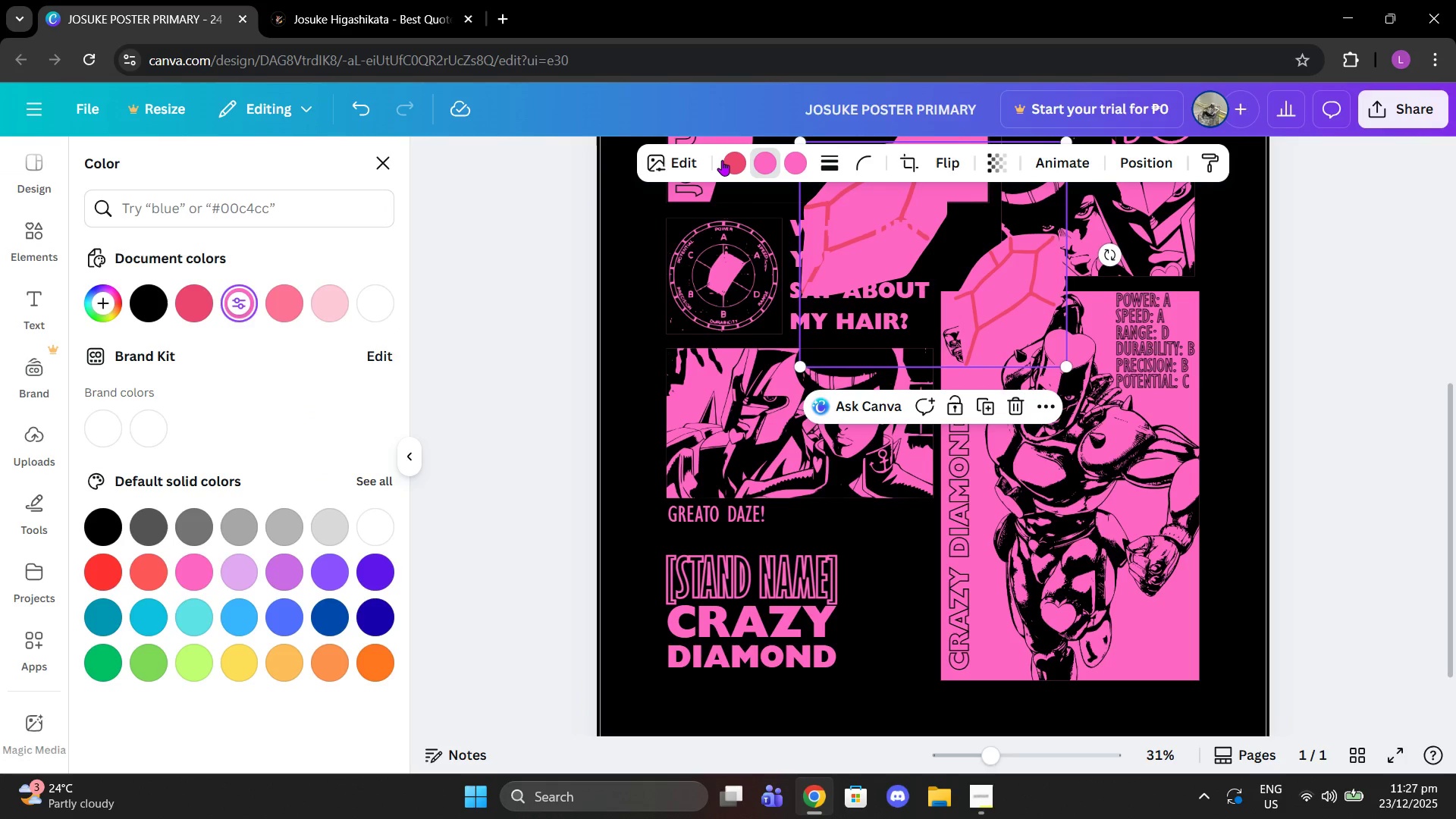 
left_click([723, 161])
 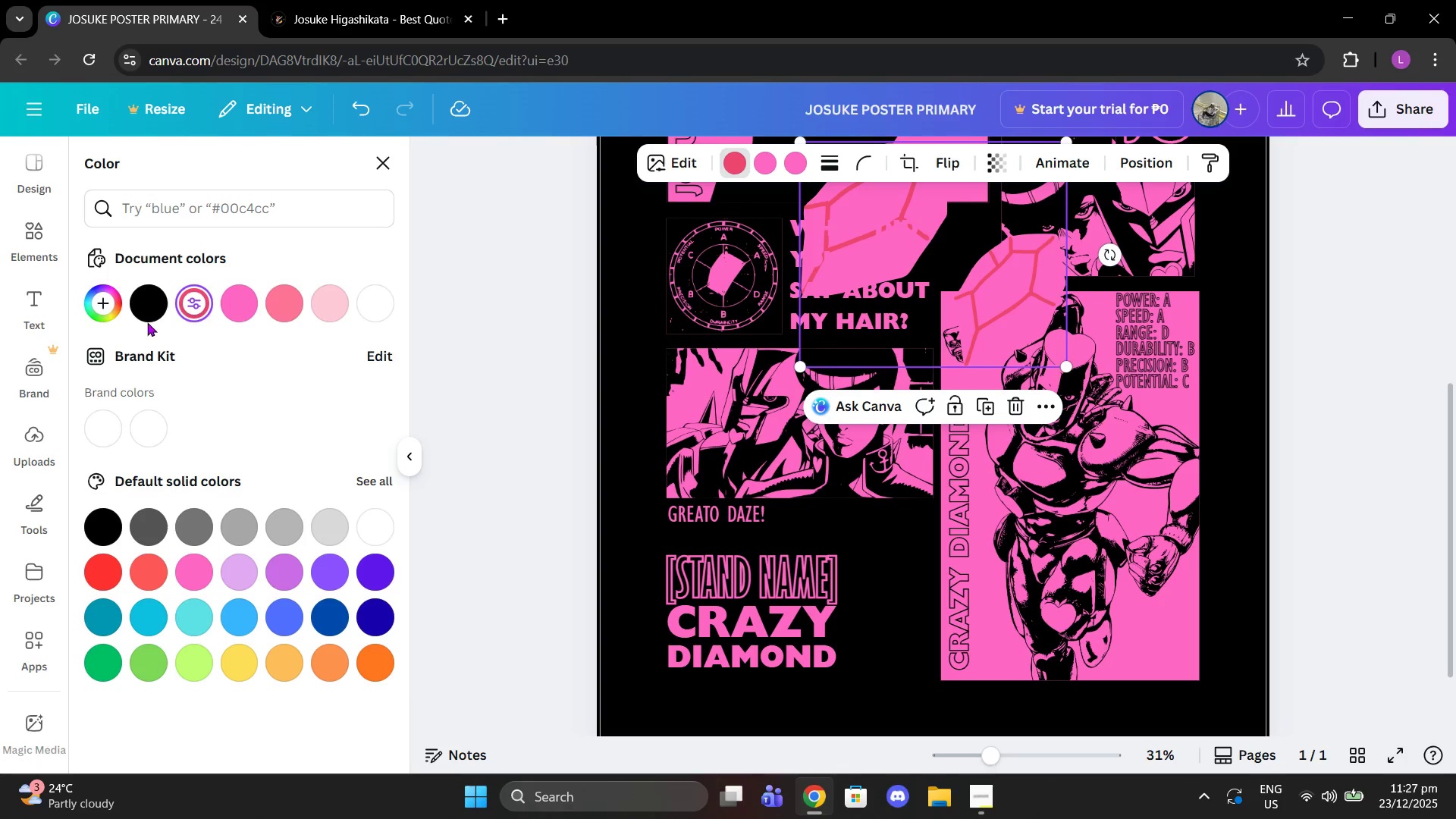 
left_click([146, 309])
 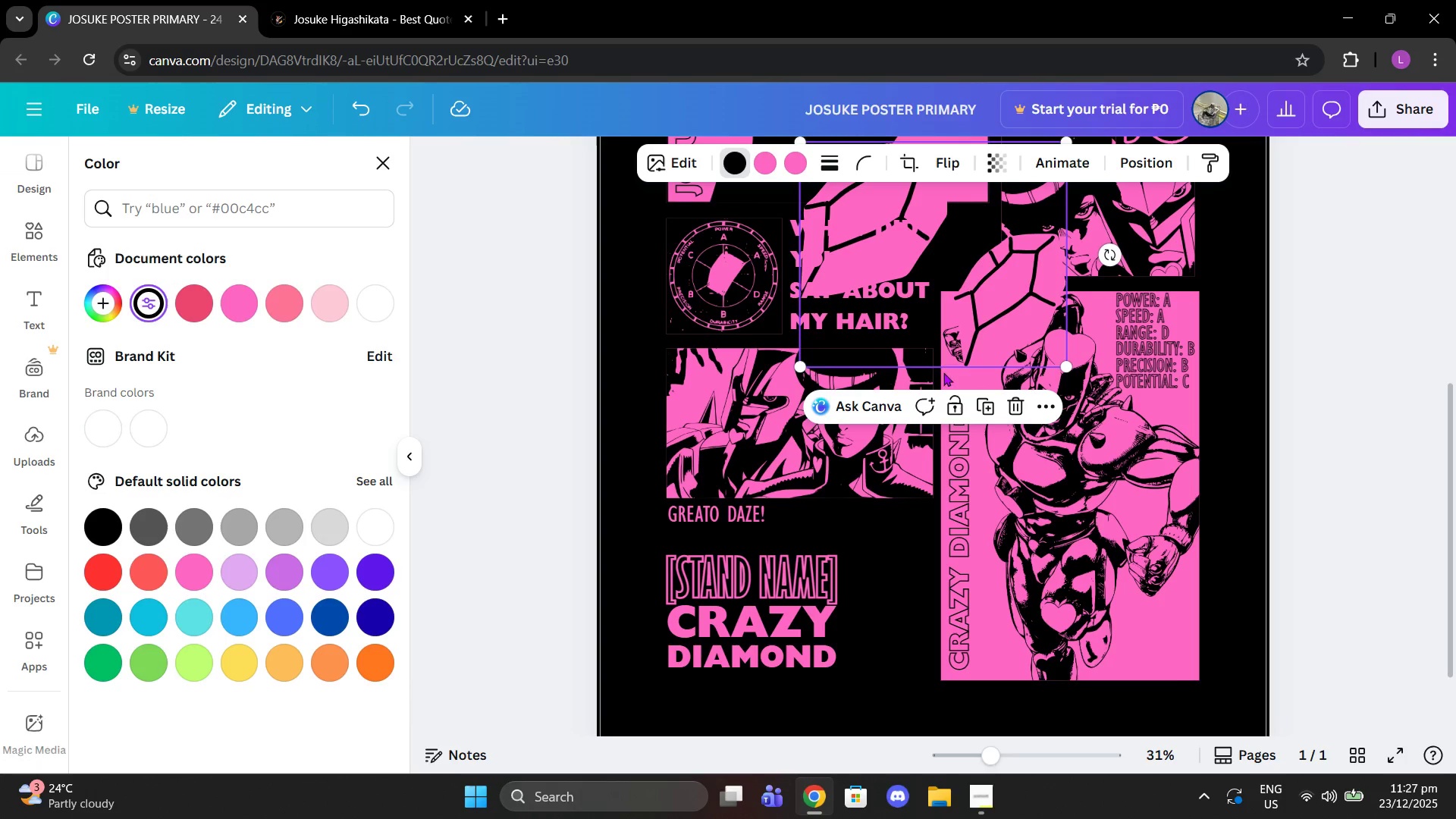 
scroll: coordinate [959, 378], scroll_direction: up, amount: 1.0
 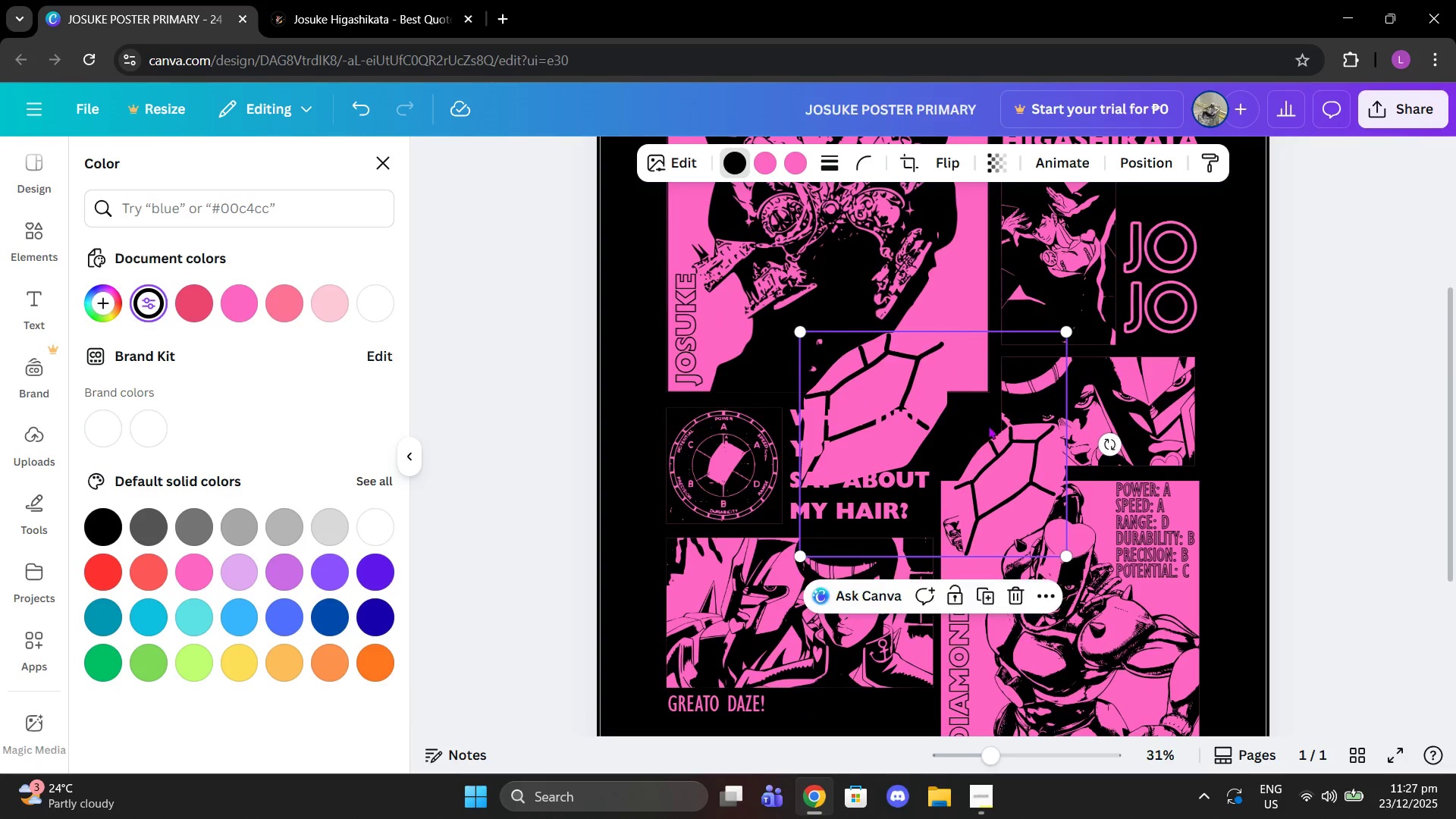 
left_click_drag(start_coordinate=[971, 443], to_coordinate=[970, 520])
 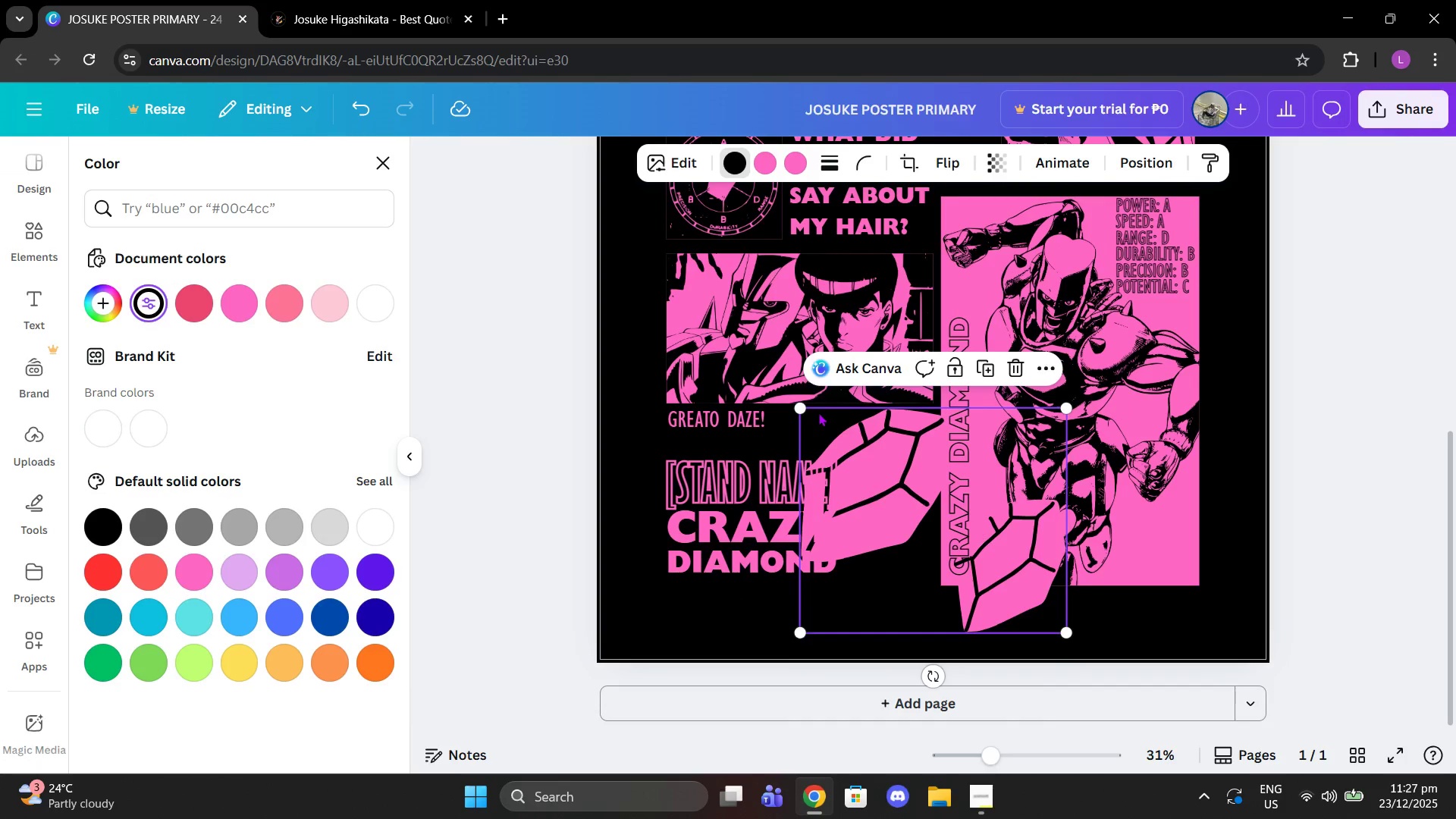 
scroll: coordinate [952, 607], scroll_direction: down, amount: 2.0
 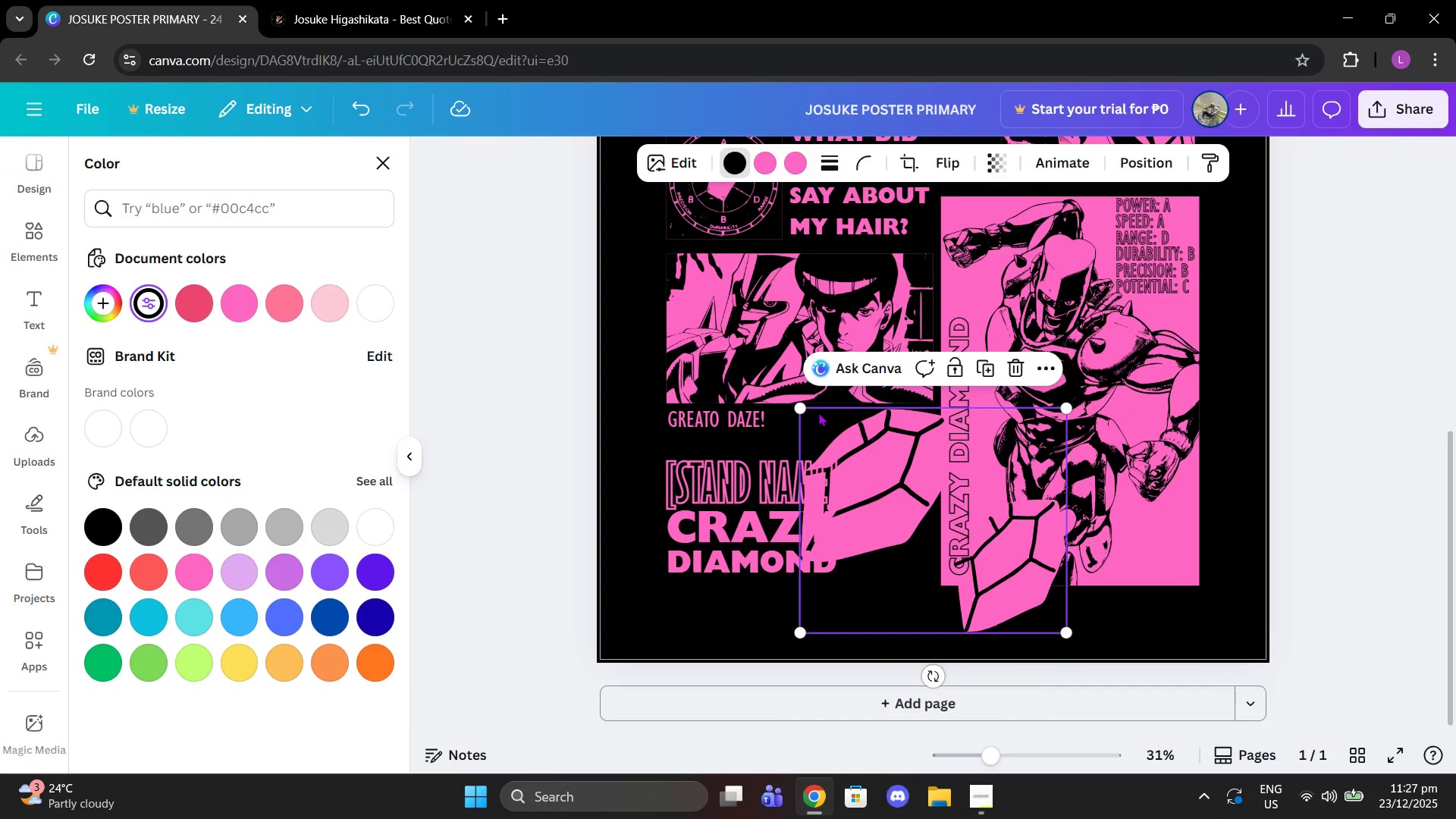 
left_click_drag(start_coordinate=[796, 408], to_coordinate=[961, 514])
 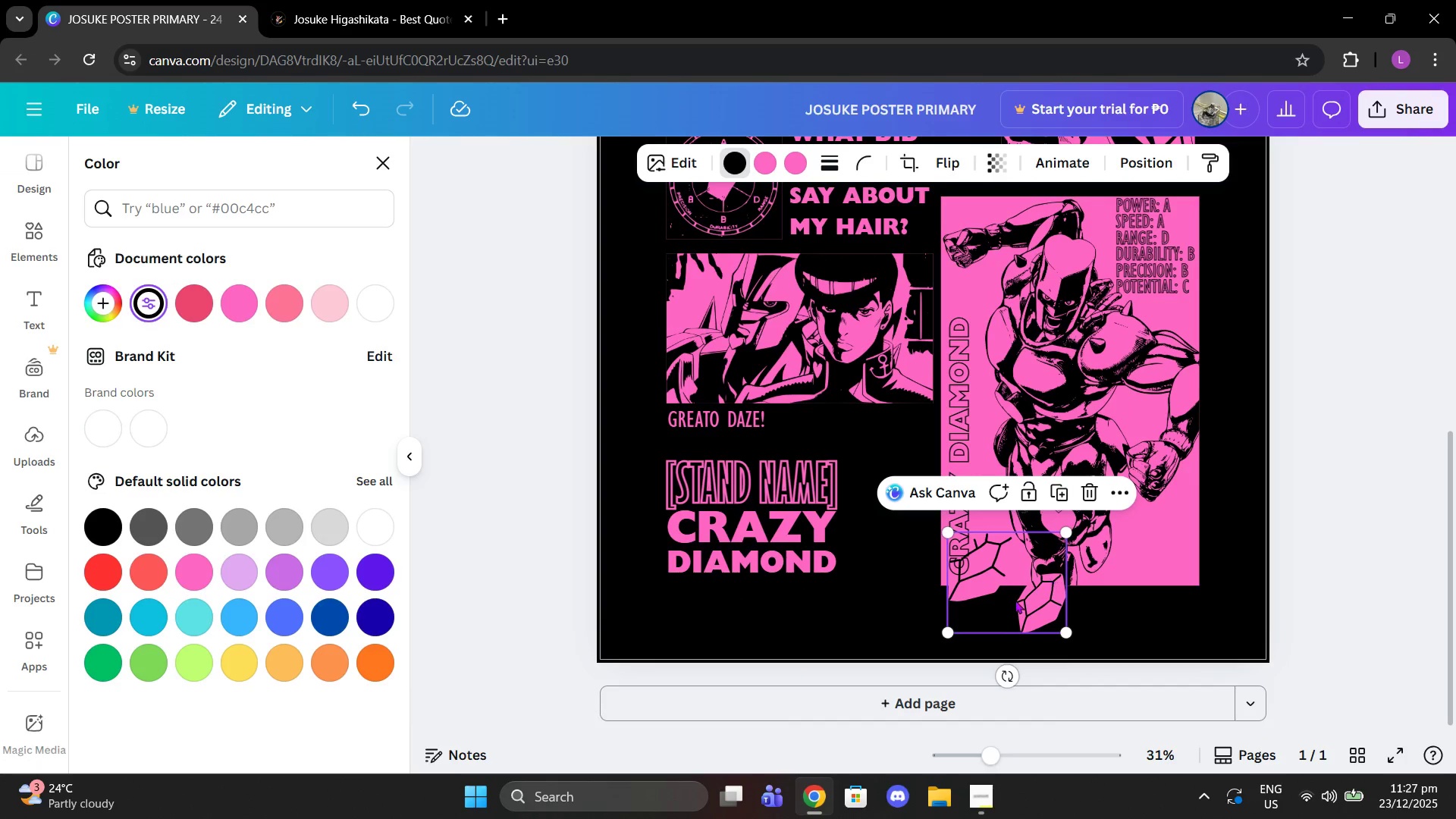 
left_click_drag(start_coordinate=[1003, 613], to_coordinate=[976, 468])
 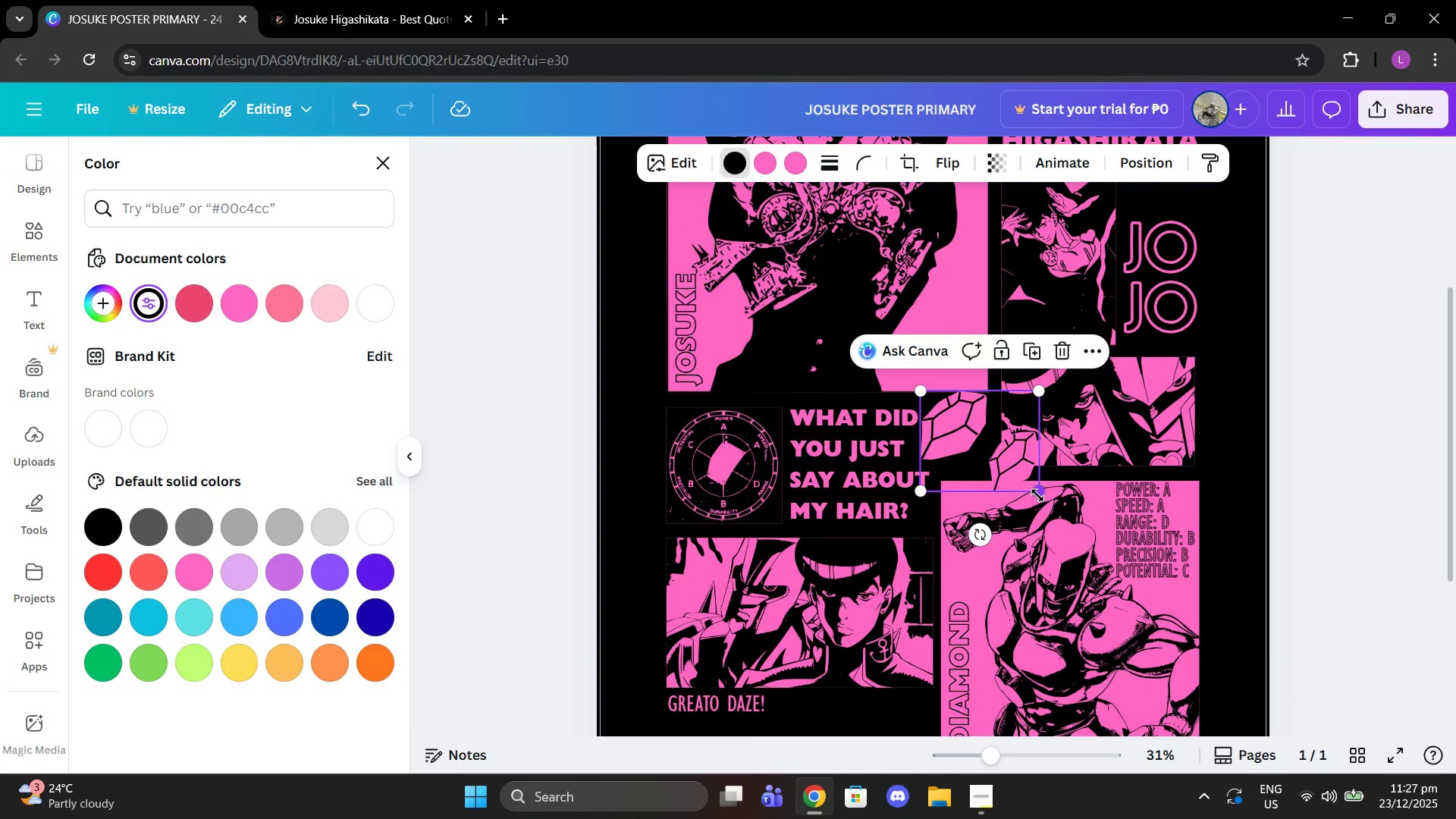 
scroll: coordinate [962, 398], scroll_direction: up, amount: 2.0
 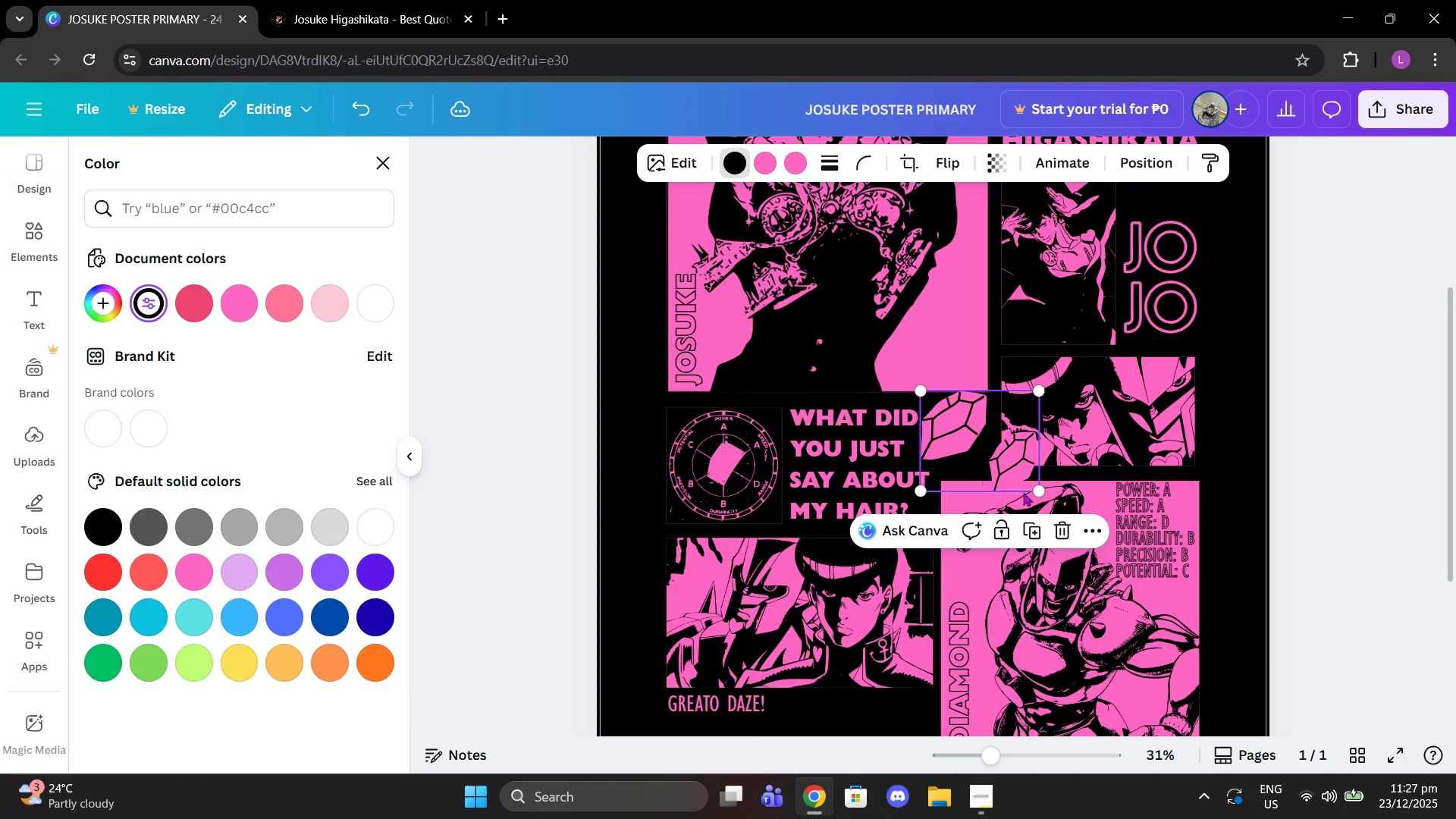 
left_click_drag(start_coordinate=[1037, 495], to_coordinate=[991, 469])
 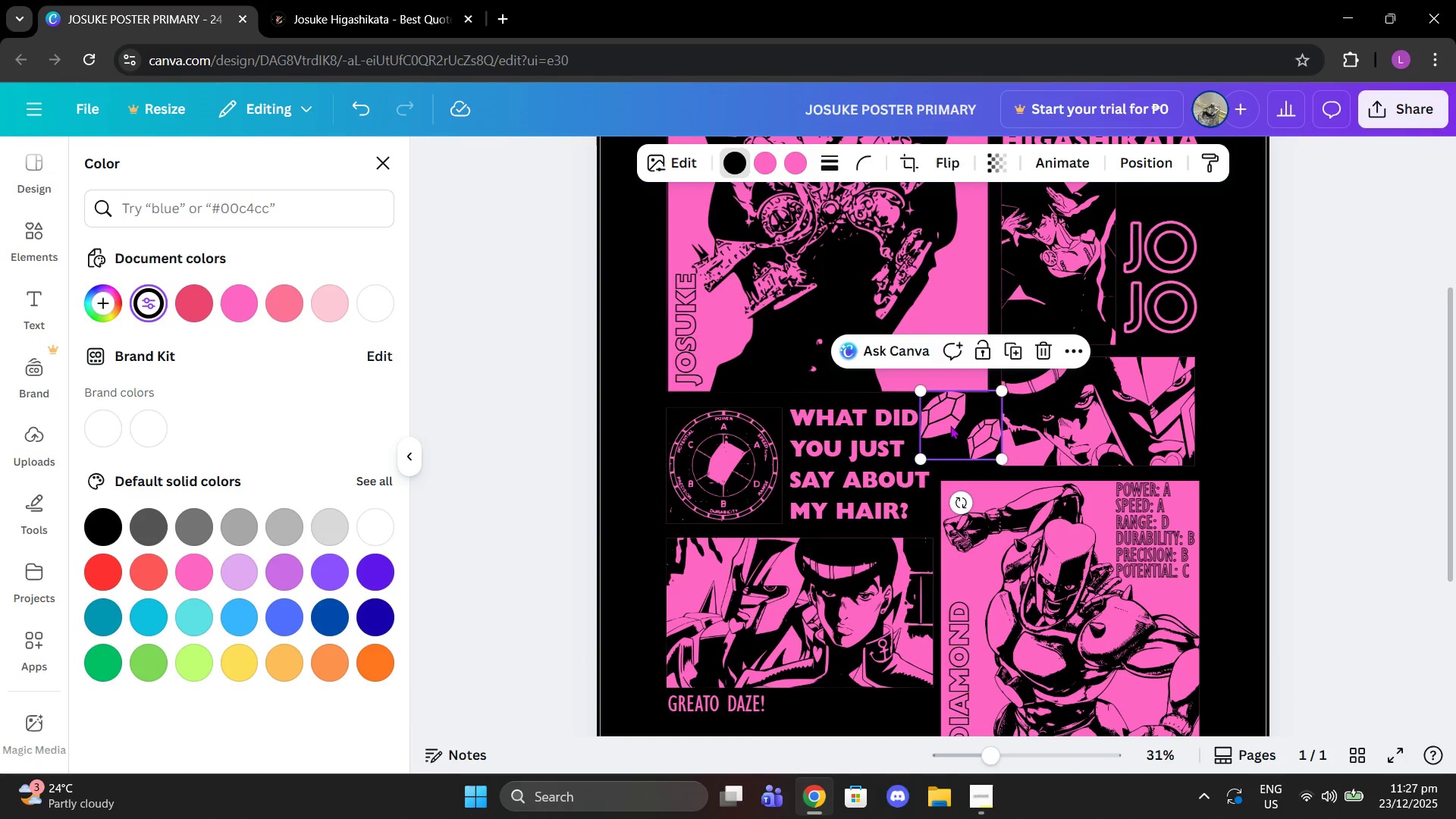 
left_click_drag(start_coordinate=[950, 425], to_coordinate=[950, 432])
 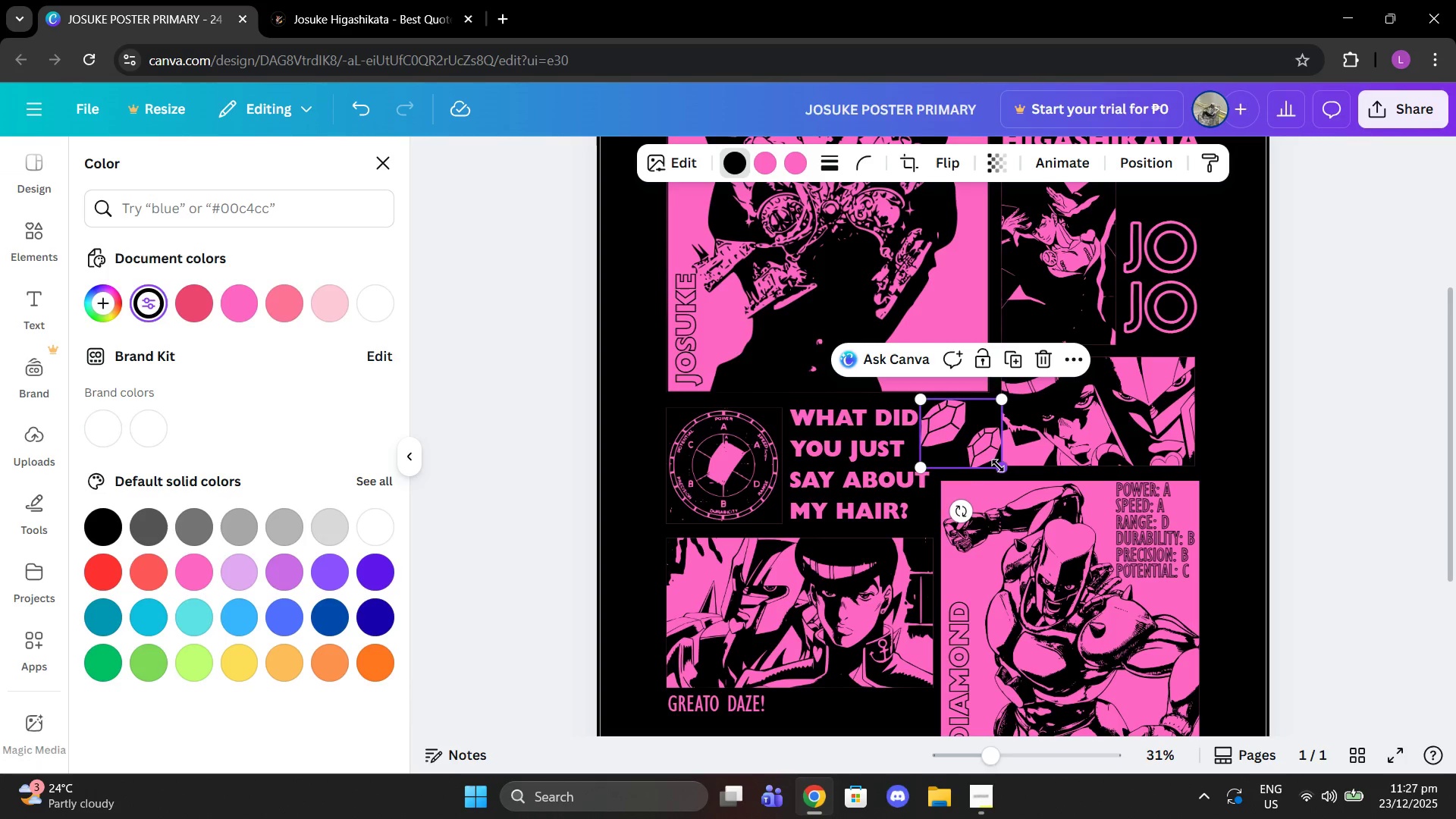 
left_click_drag(start_coordinate=[1001, 469], to_coordinate=[974, 462])
 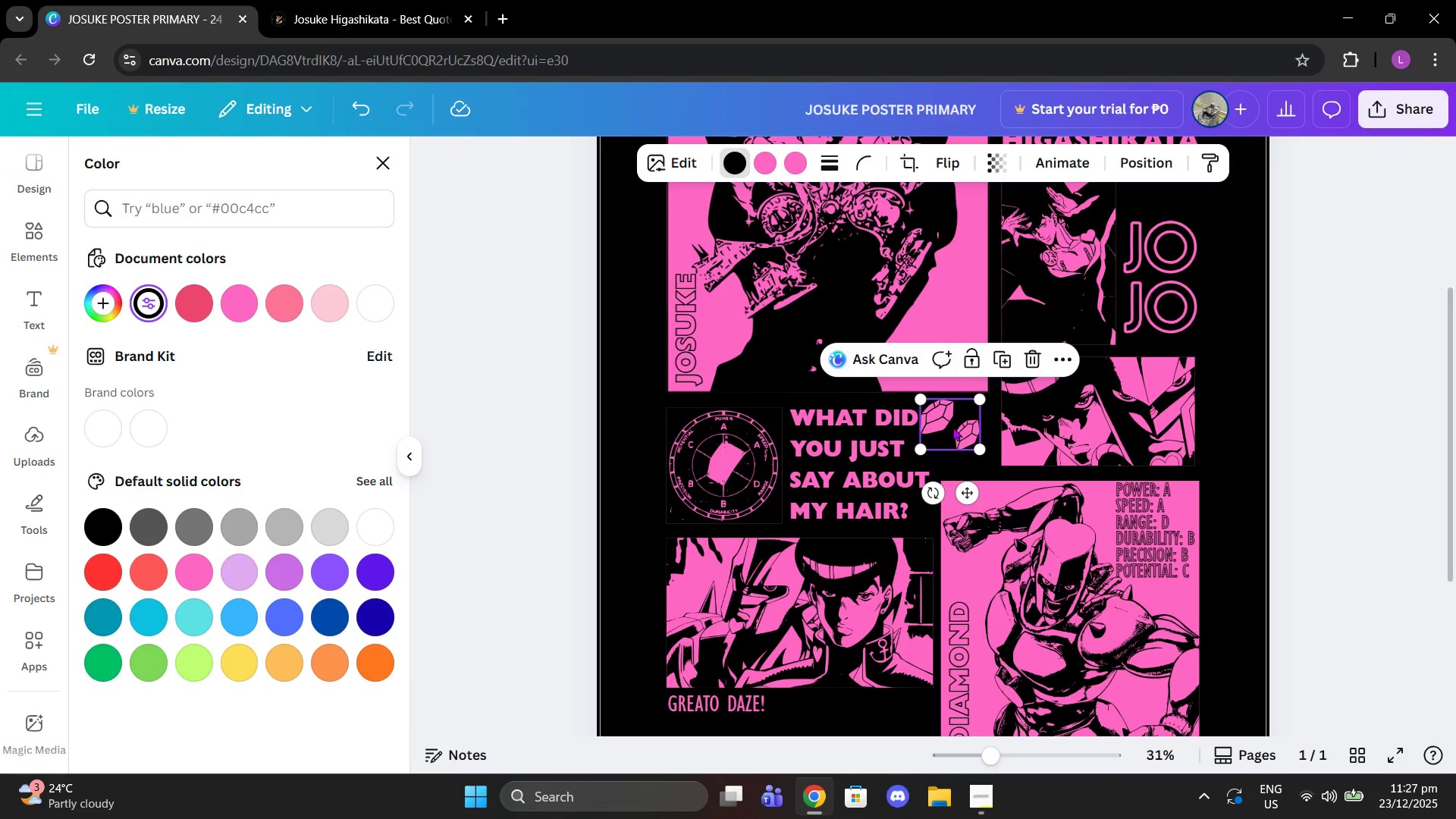 
left_click_drag(start_coordinate=[952, 427], to_coordinate=[962, 436])
 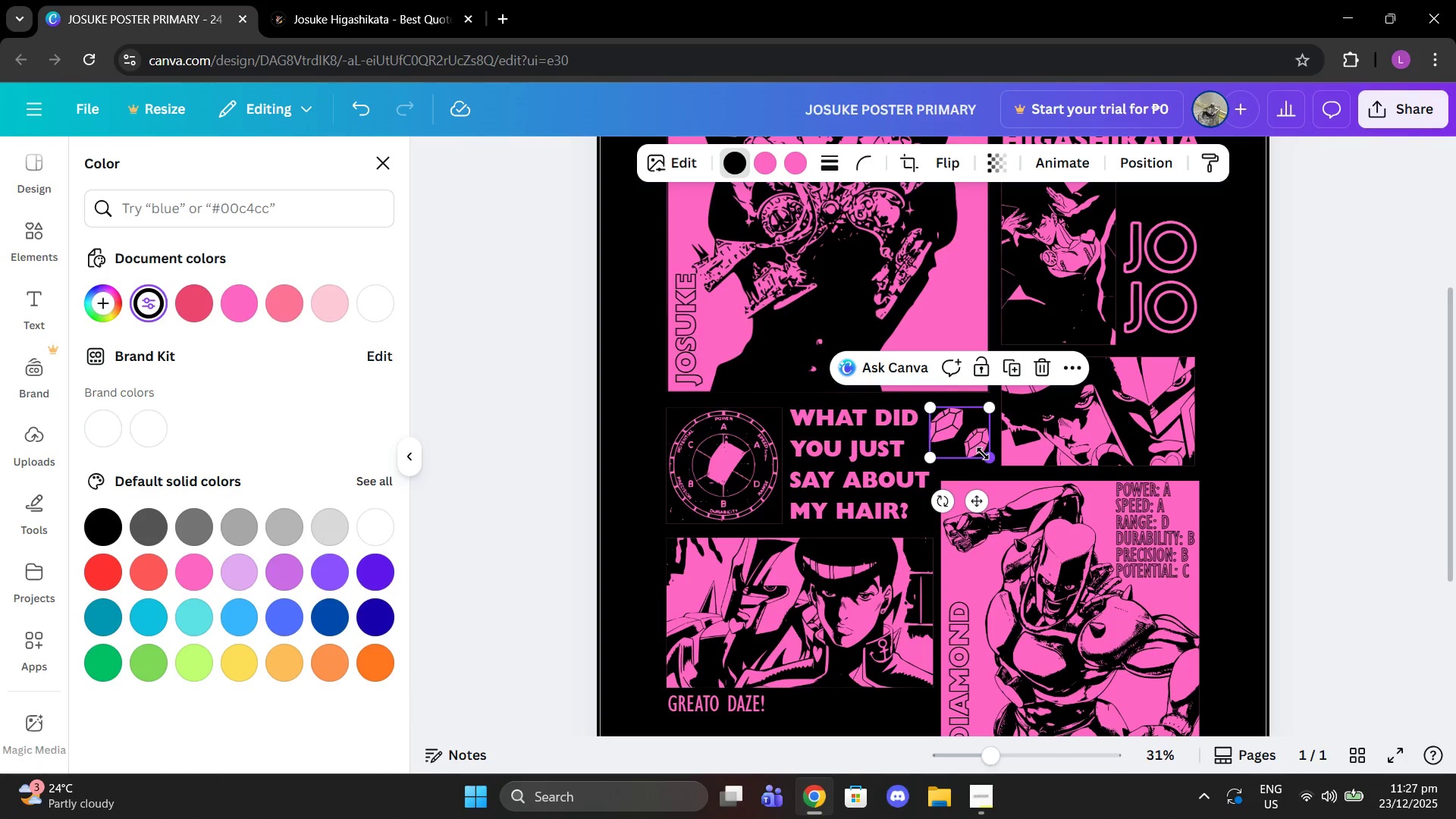 
left_click_drag(start_coordinate=[983, 453], to_coordinate=[989, 463])
 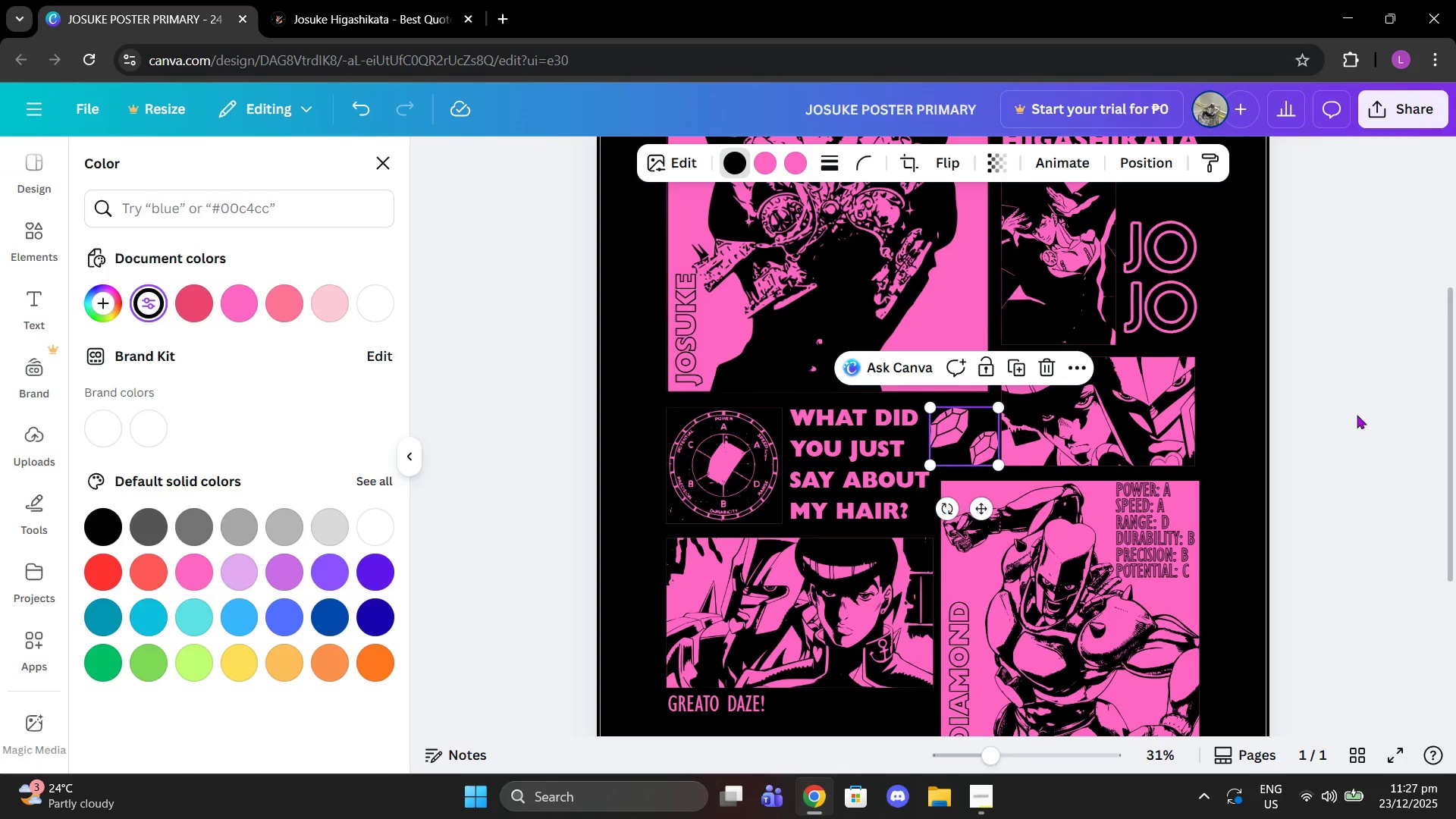 
left_click([1357, 415])
 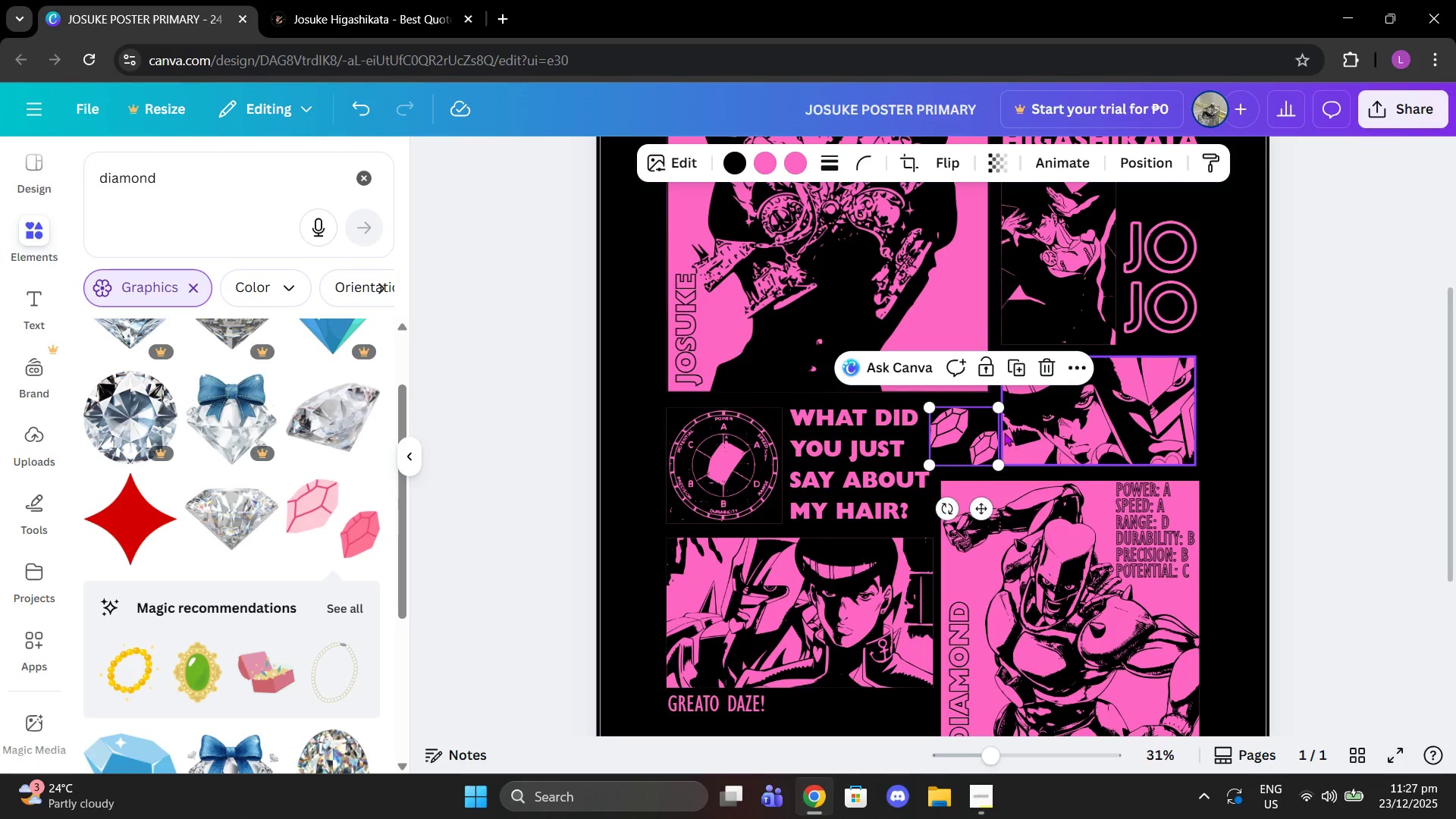 
left_click_drag(start_coordinate=[979, 450], to_coordinate=[975, 450])
 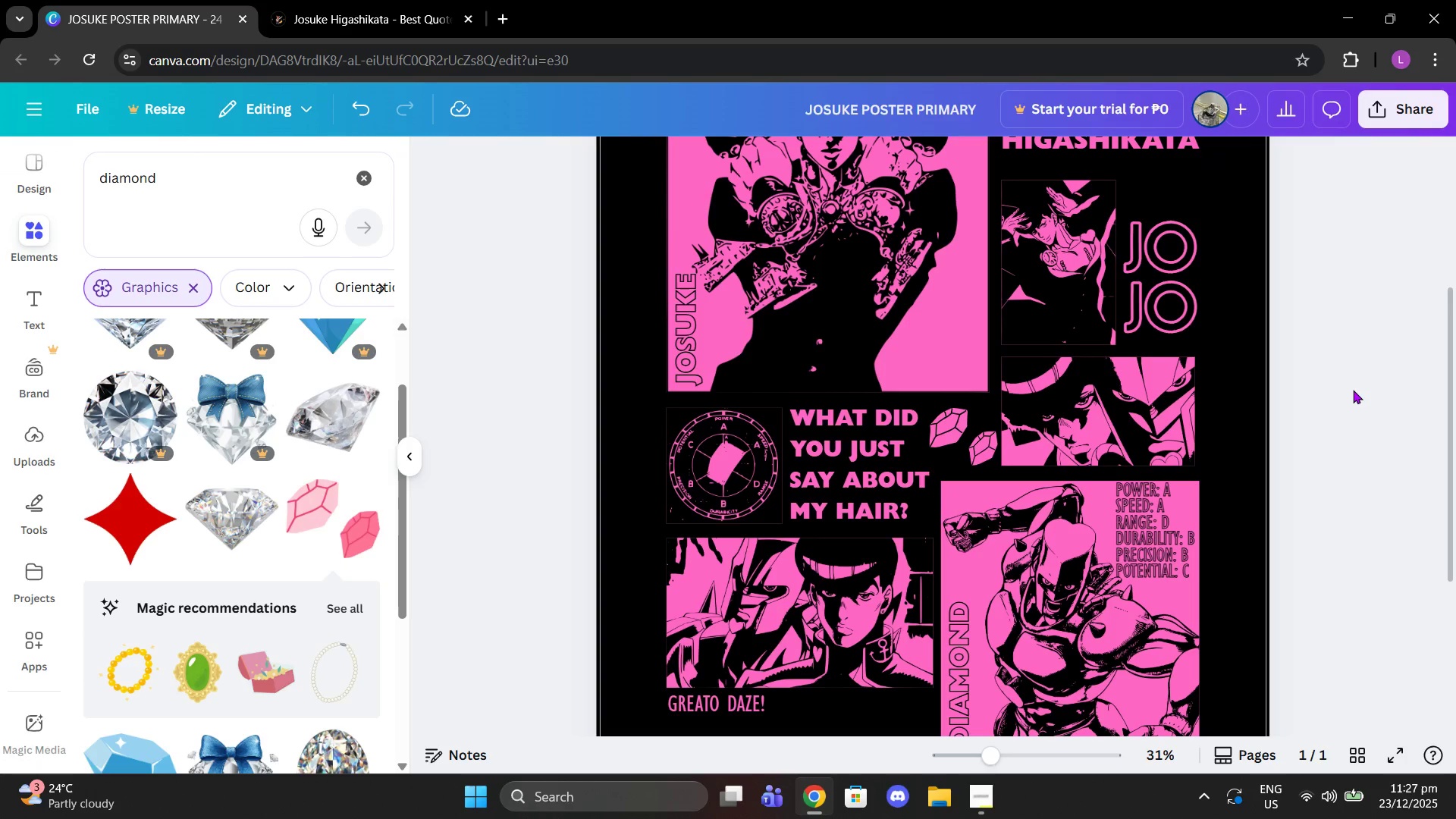 
scroll: coordinate [297, 473], scroll_direction: down, amount: 5.0
 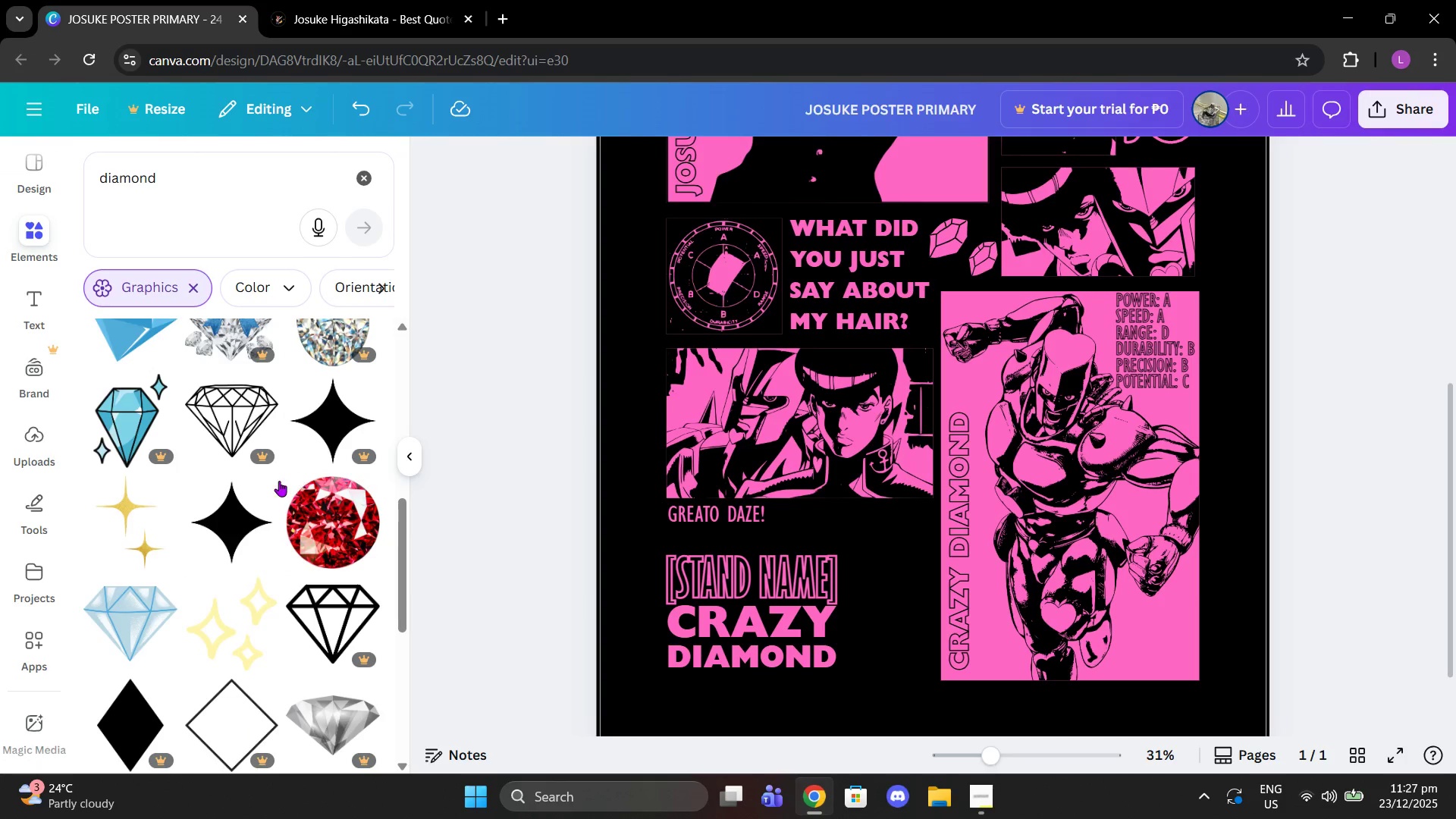 
left_click([229, 543])
 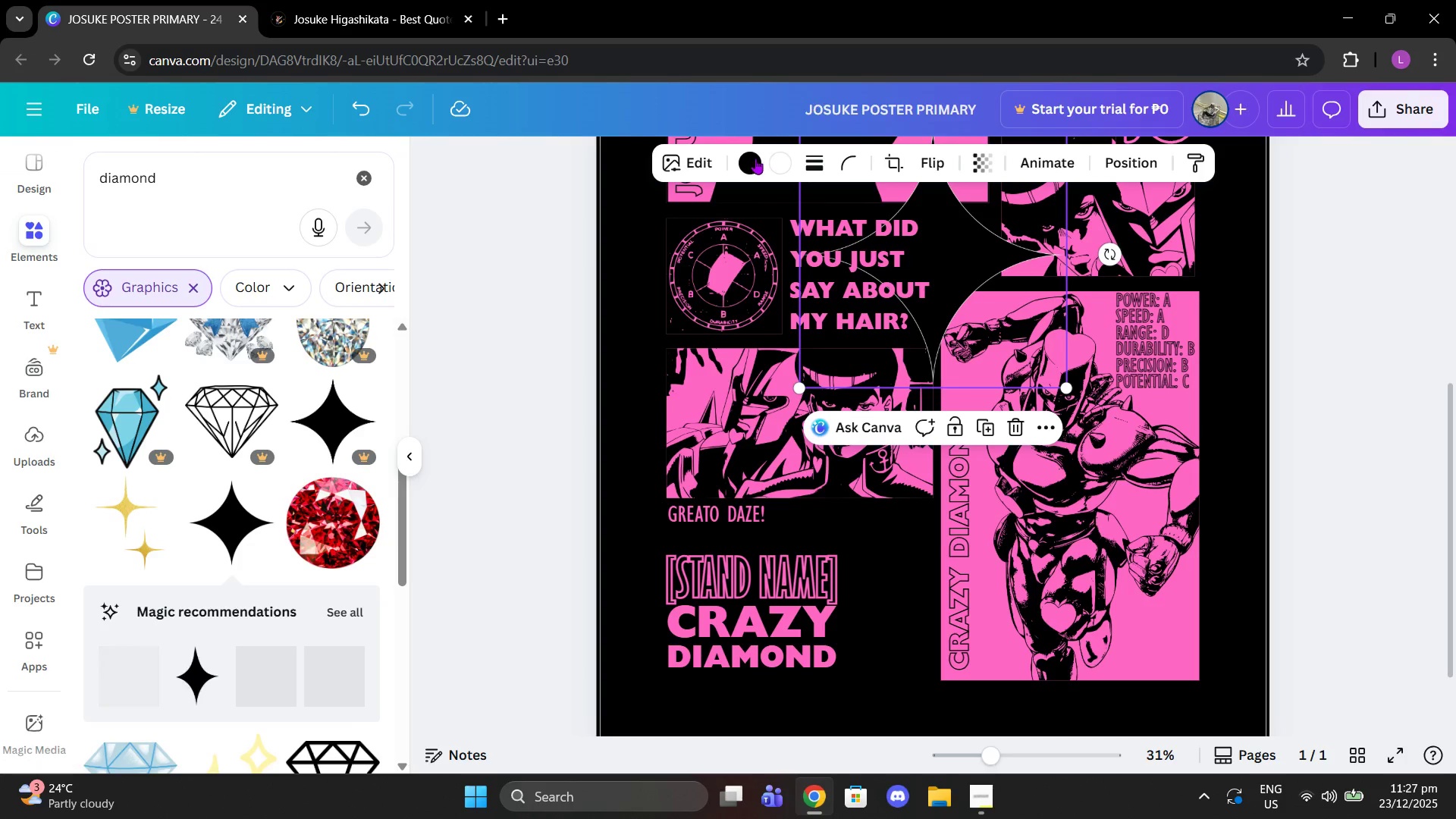 
left_click([749, 160])
 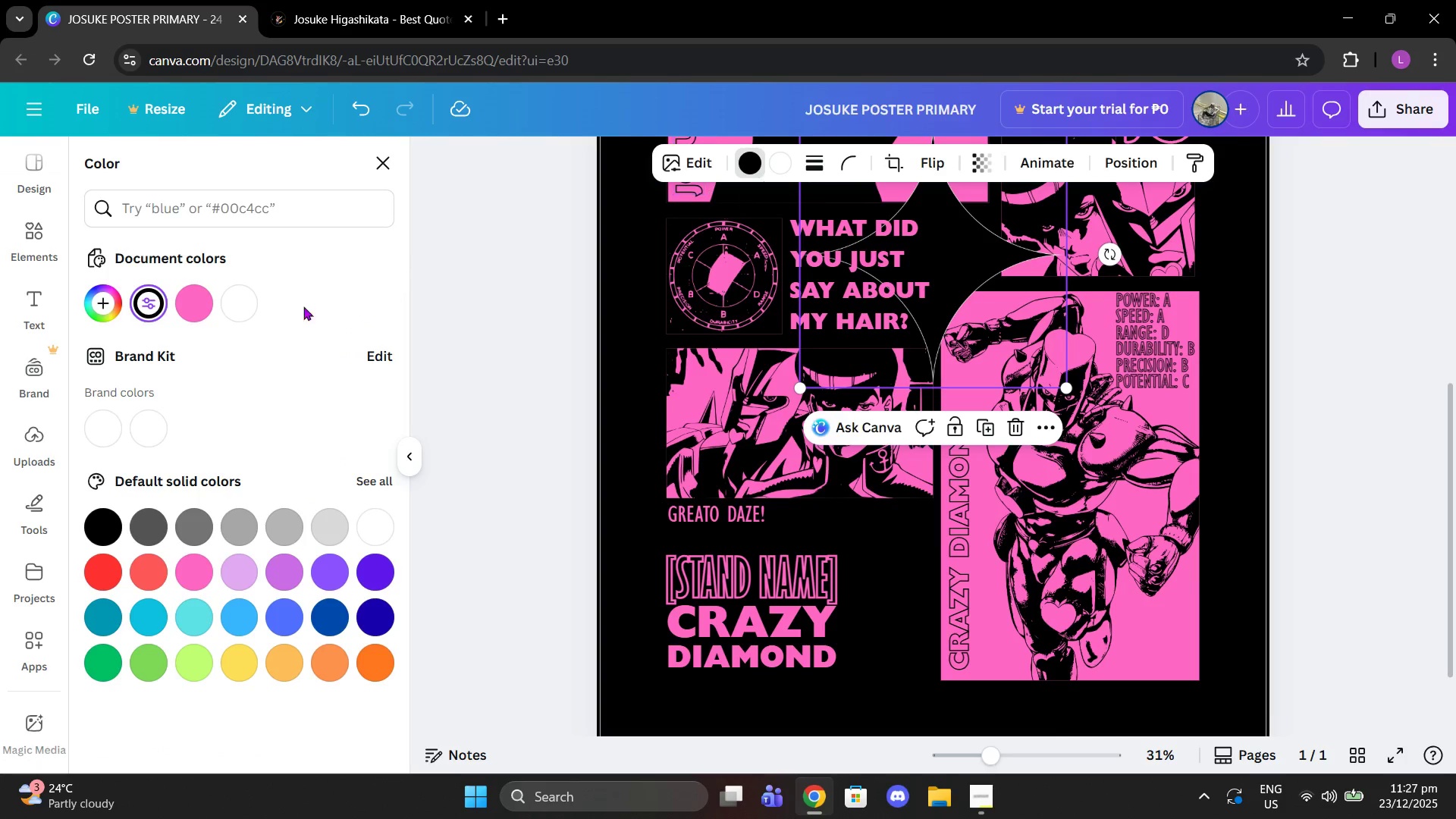 
left_click([199, 306])
 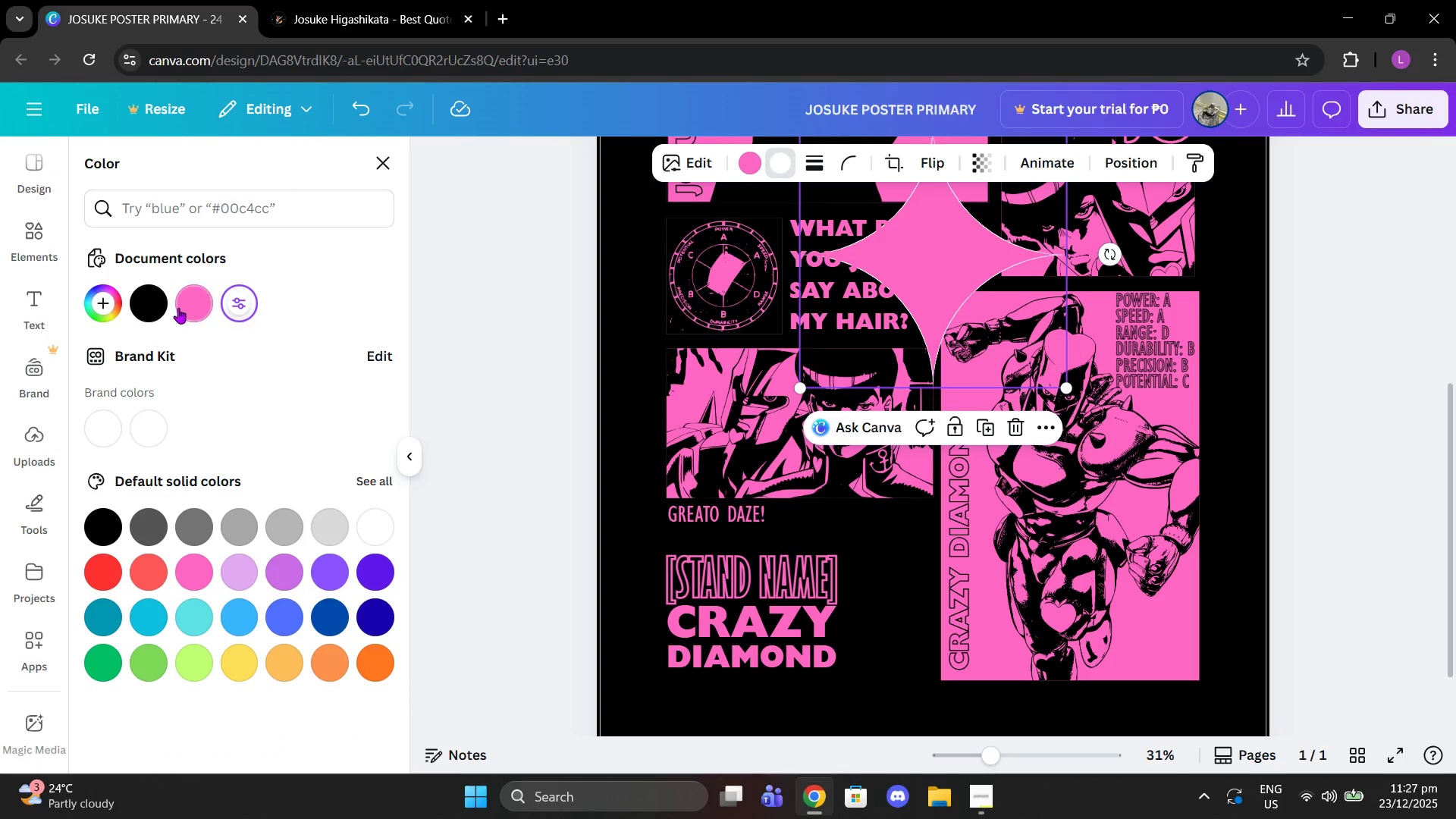 
left_click([161, 306])
 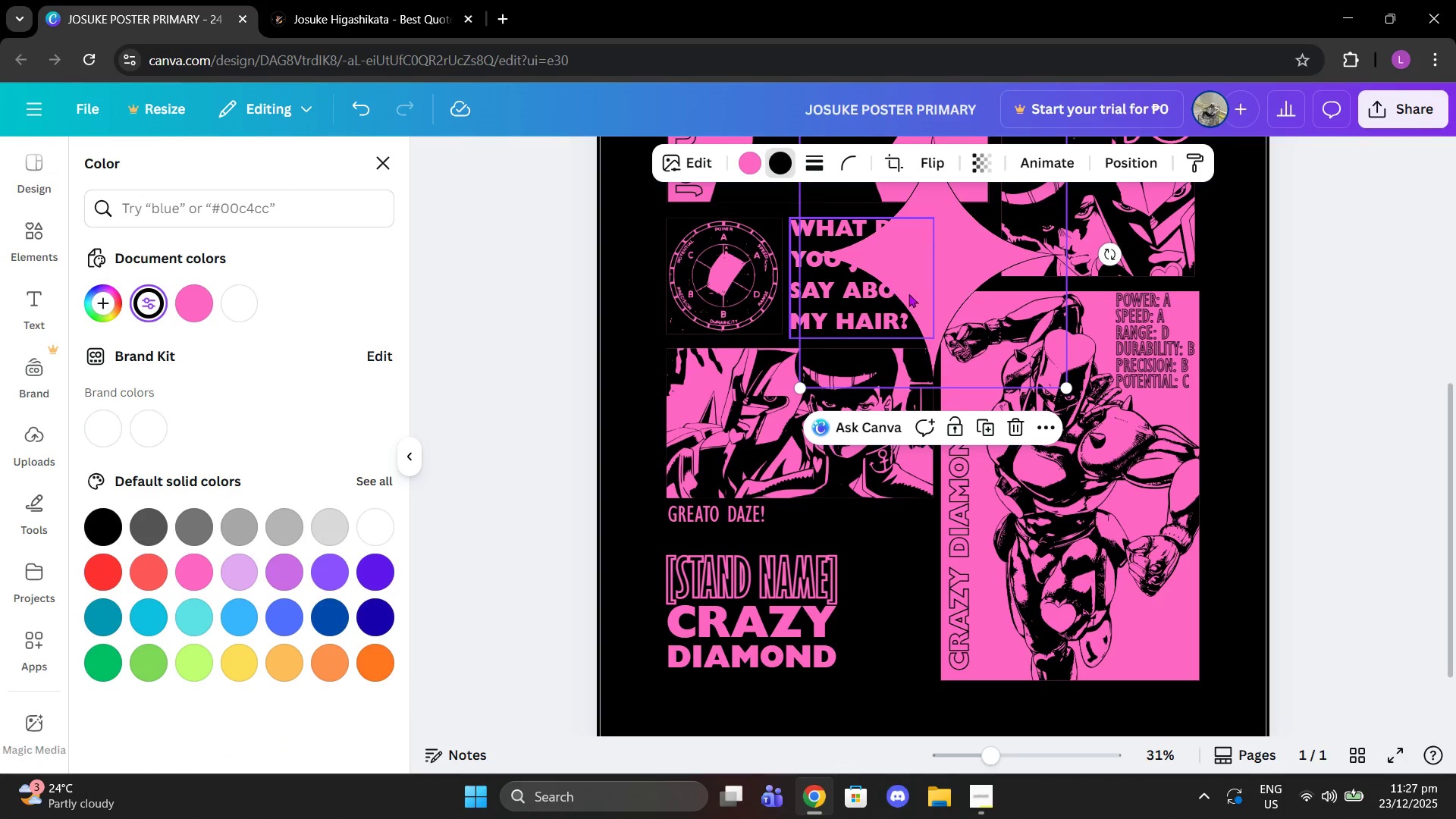 
scroll: coordinate [918, 302], scroll_direction: up, amount: 1.0
 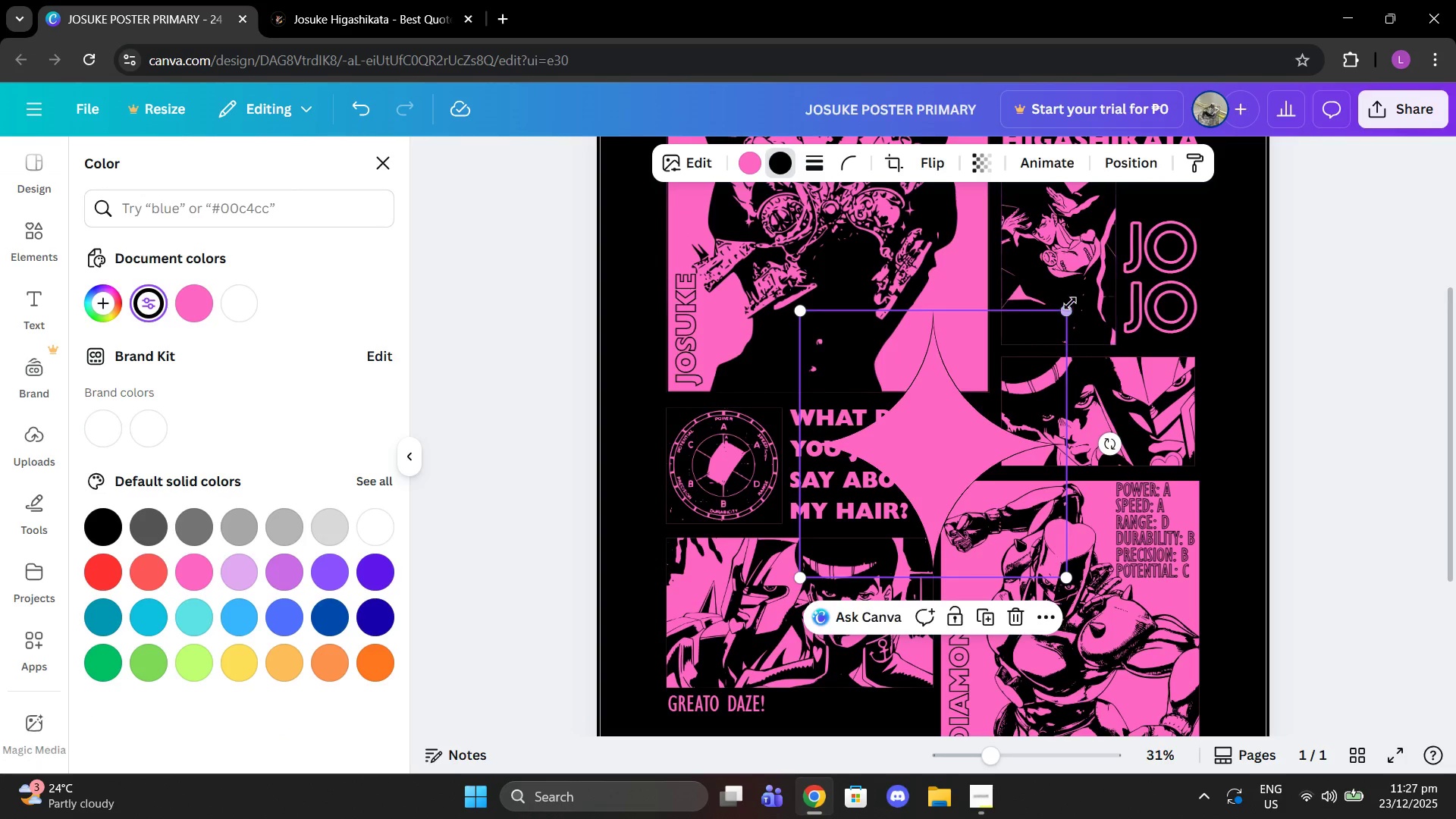 
left_click_drag(start_coordinate=[1070, 303], to_coordinate=[852, 481])
 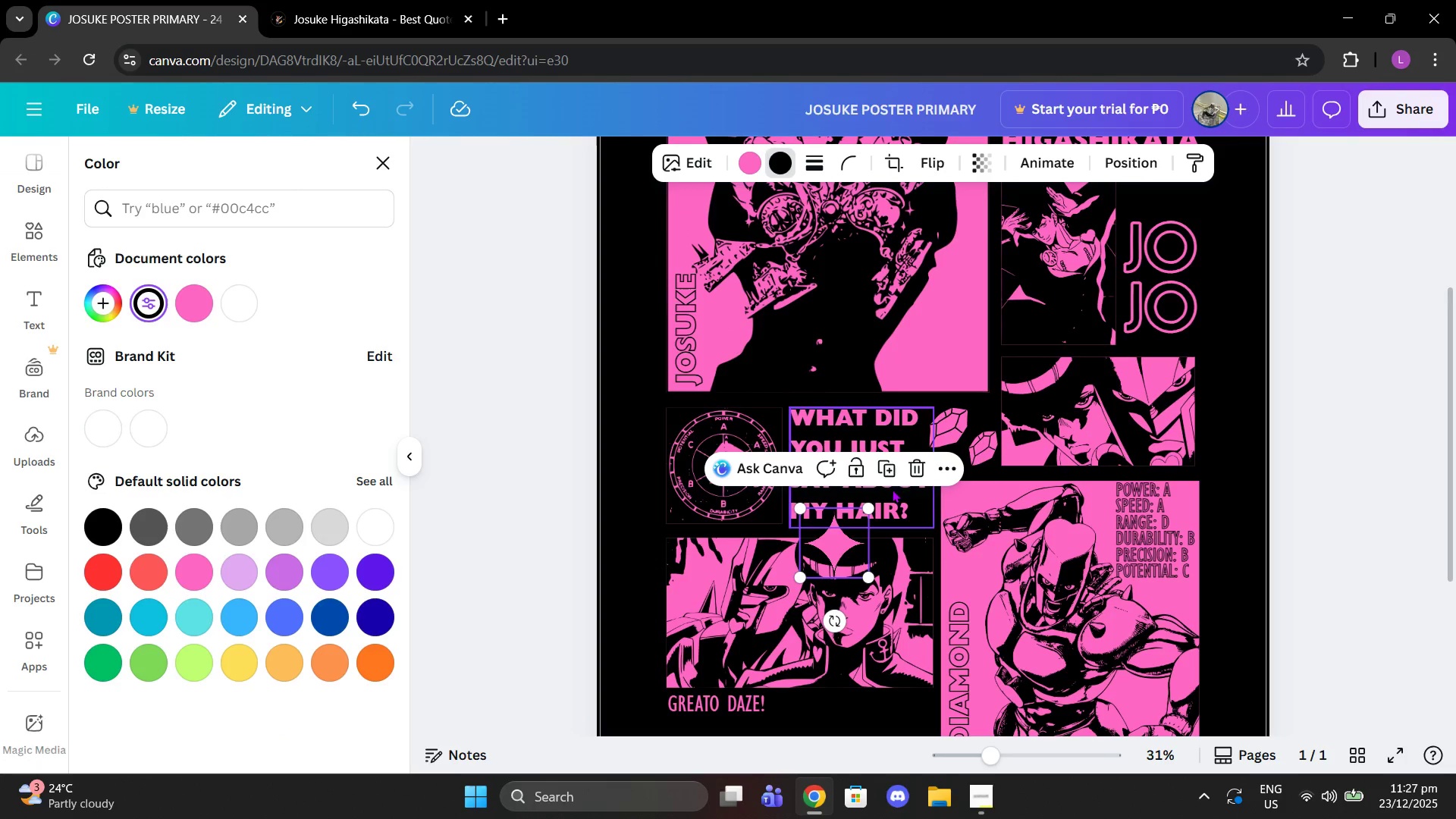 
scroll: coordinate [884, 485], scroll_direction: up, amount: 1.0
 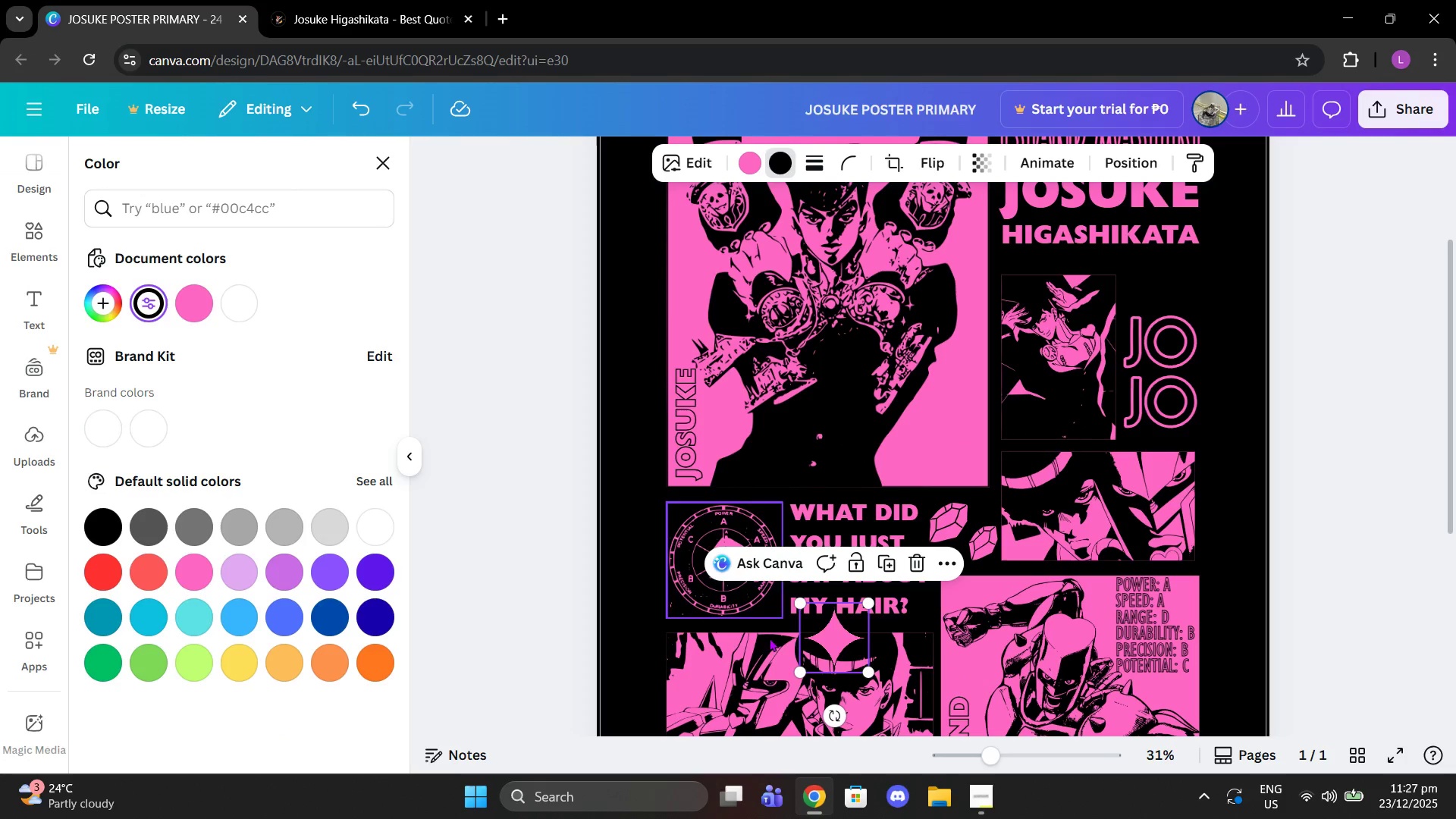 
left_click_drag(start_coordinate=[827, 648], to_coordinate=[813, 646])
 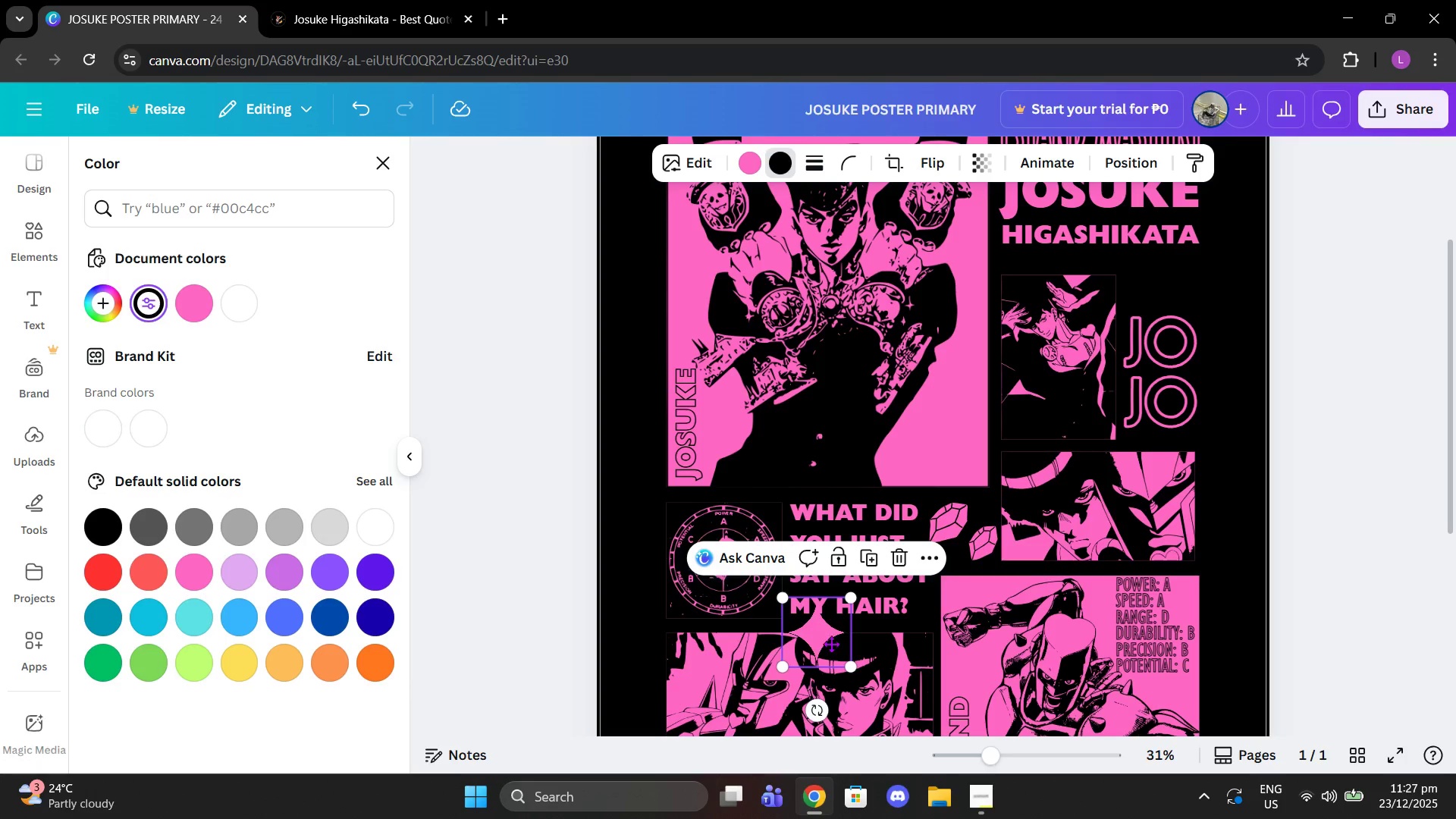 
left_click_drag(start_coordinate=[824, 641], to_coordinate=[1159, 293])
 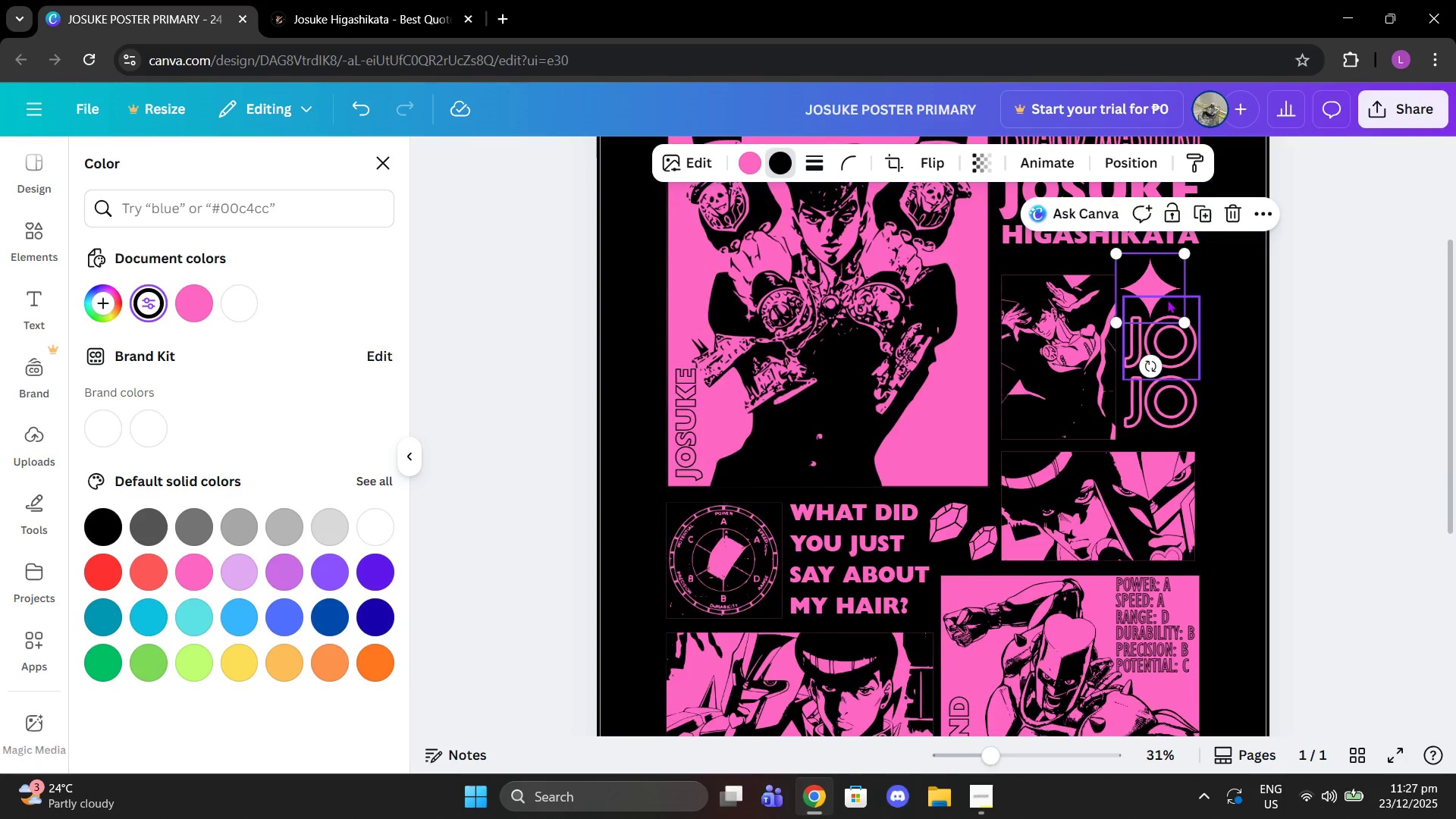 
scroll: coordinate [1167, 300], scroll_direction: up, amount: 1.0
 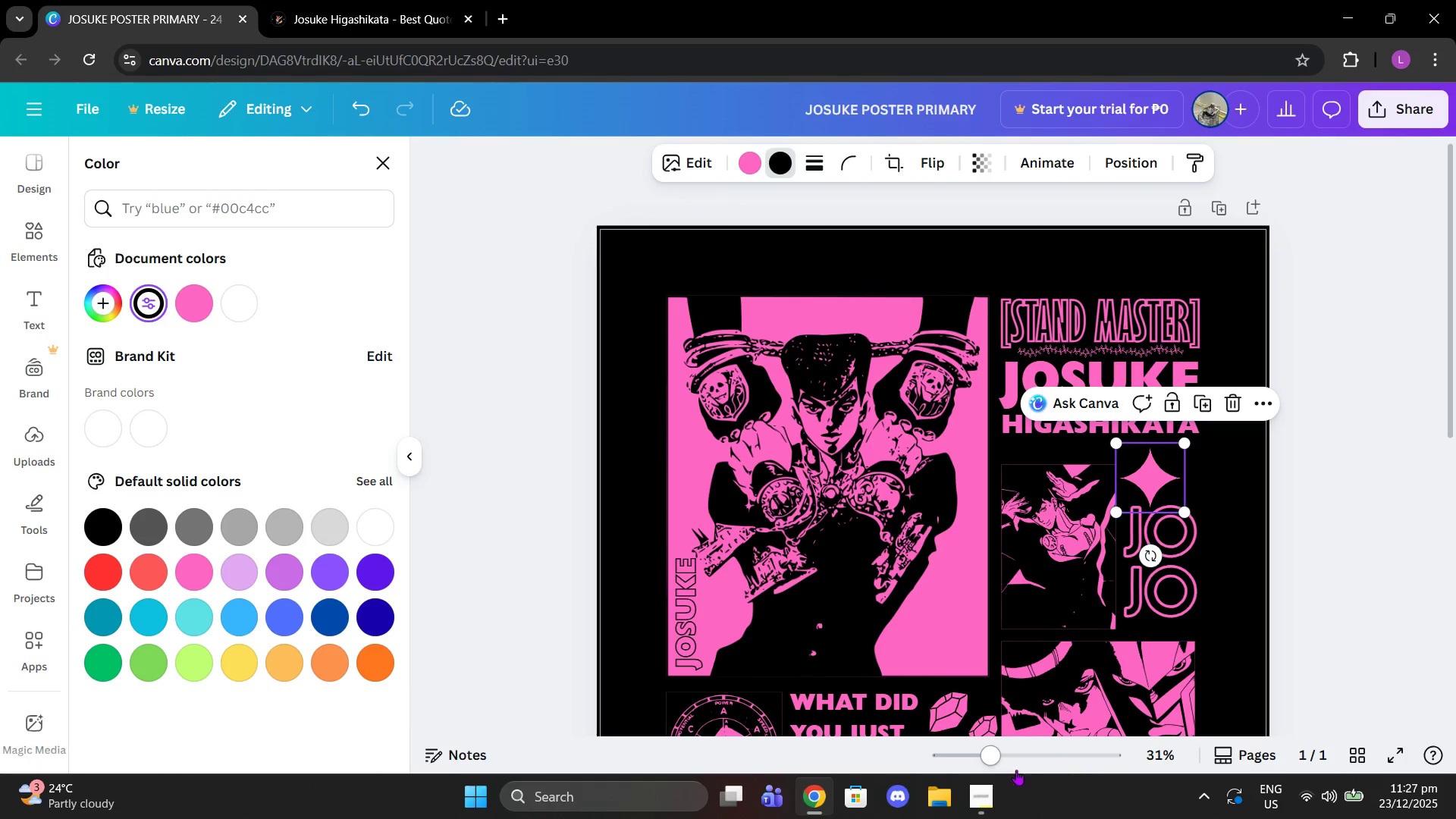 
left_click_drag(start_coordinate=[994, 767], to_coordinate=[1031, 764])
 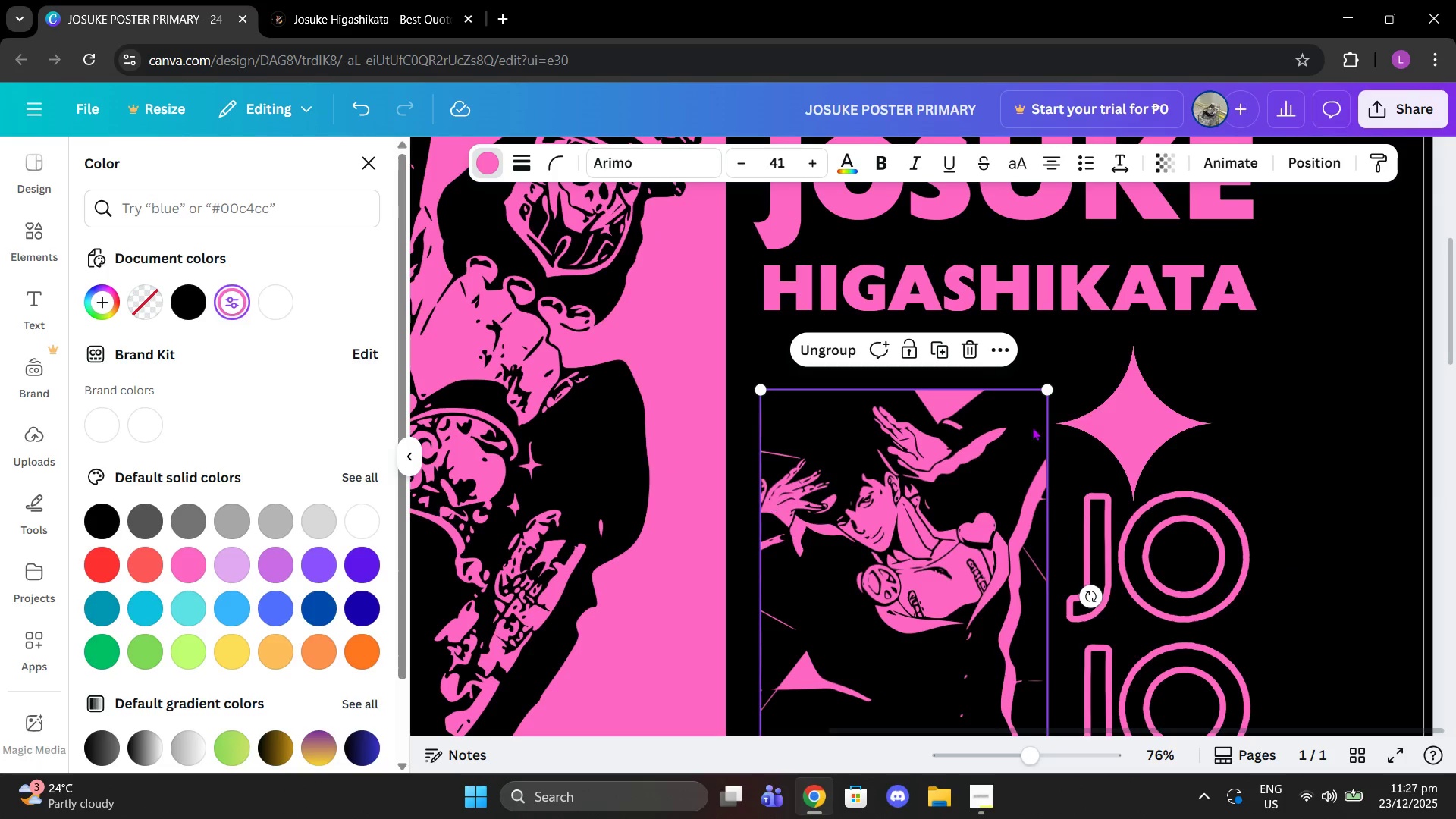 
left_click([1182, 353])
 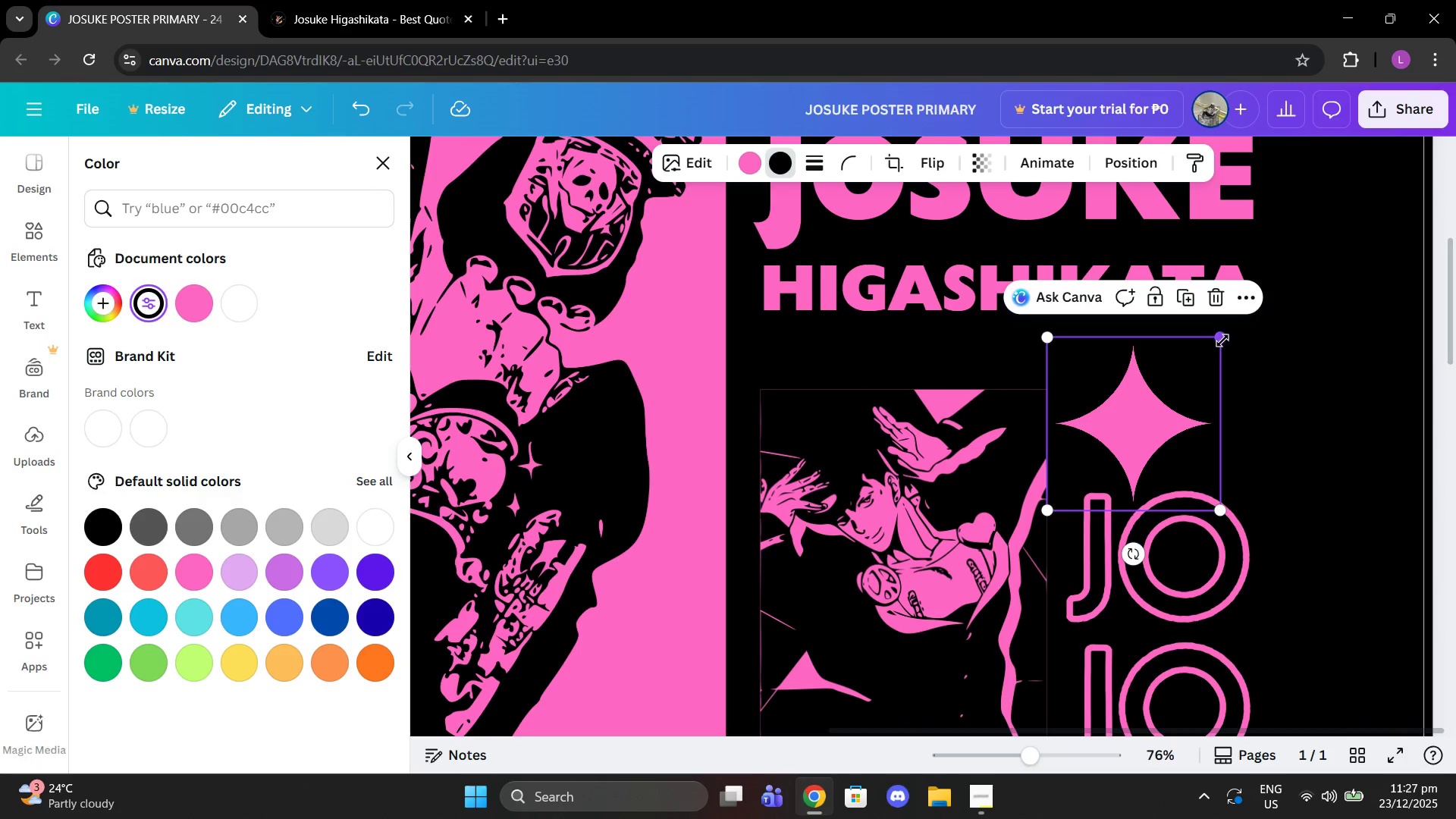 
left_click_drag(start_coordinate=[1224, 340], to_coordinate=[1156, 387])
 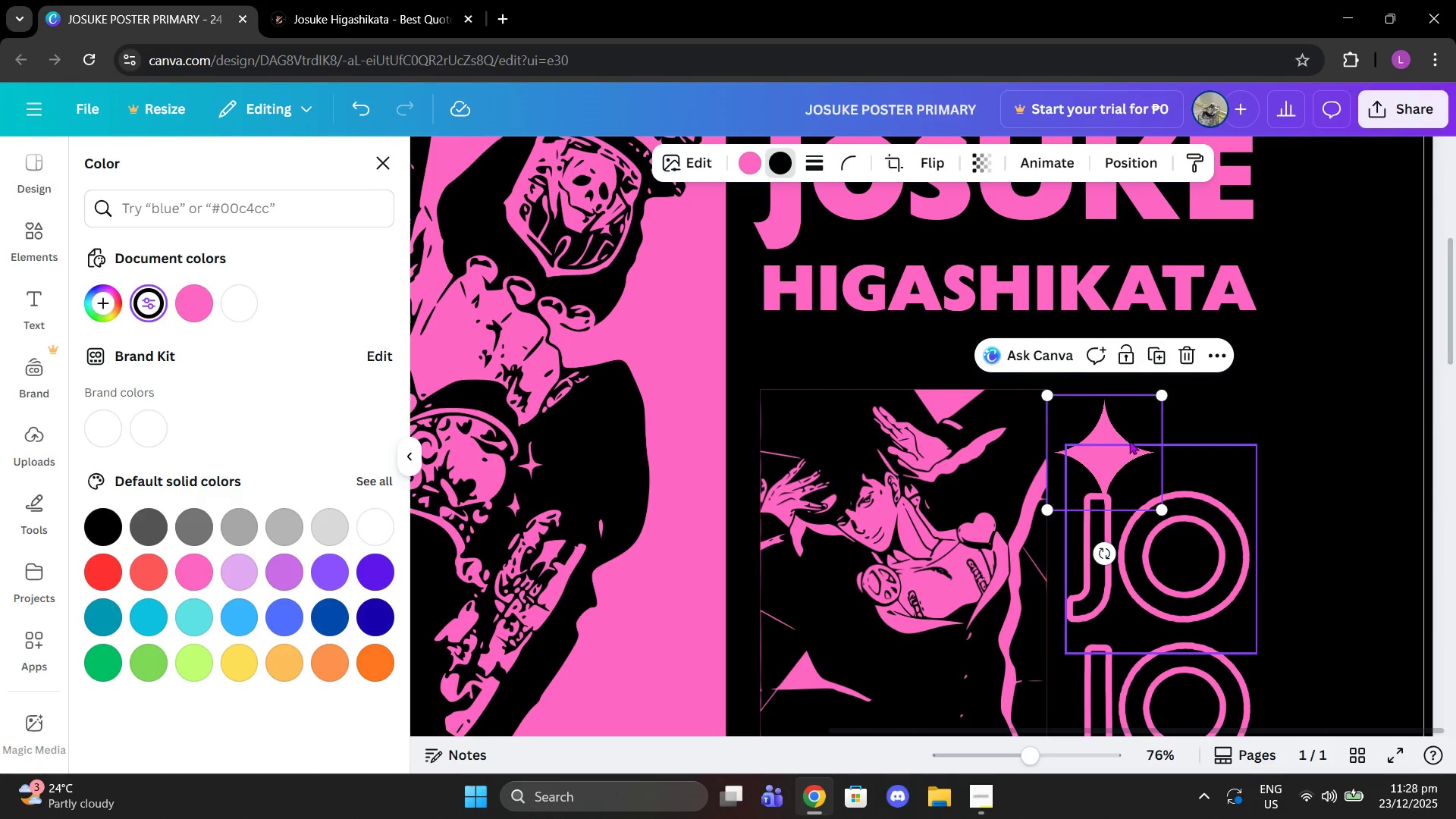 
left_click_drag(start_coordinate=[1127, 441], to_coordinate=[1130, 429])
 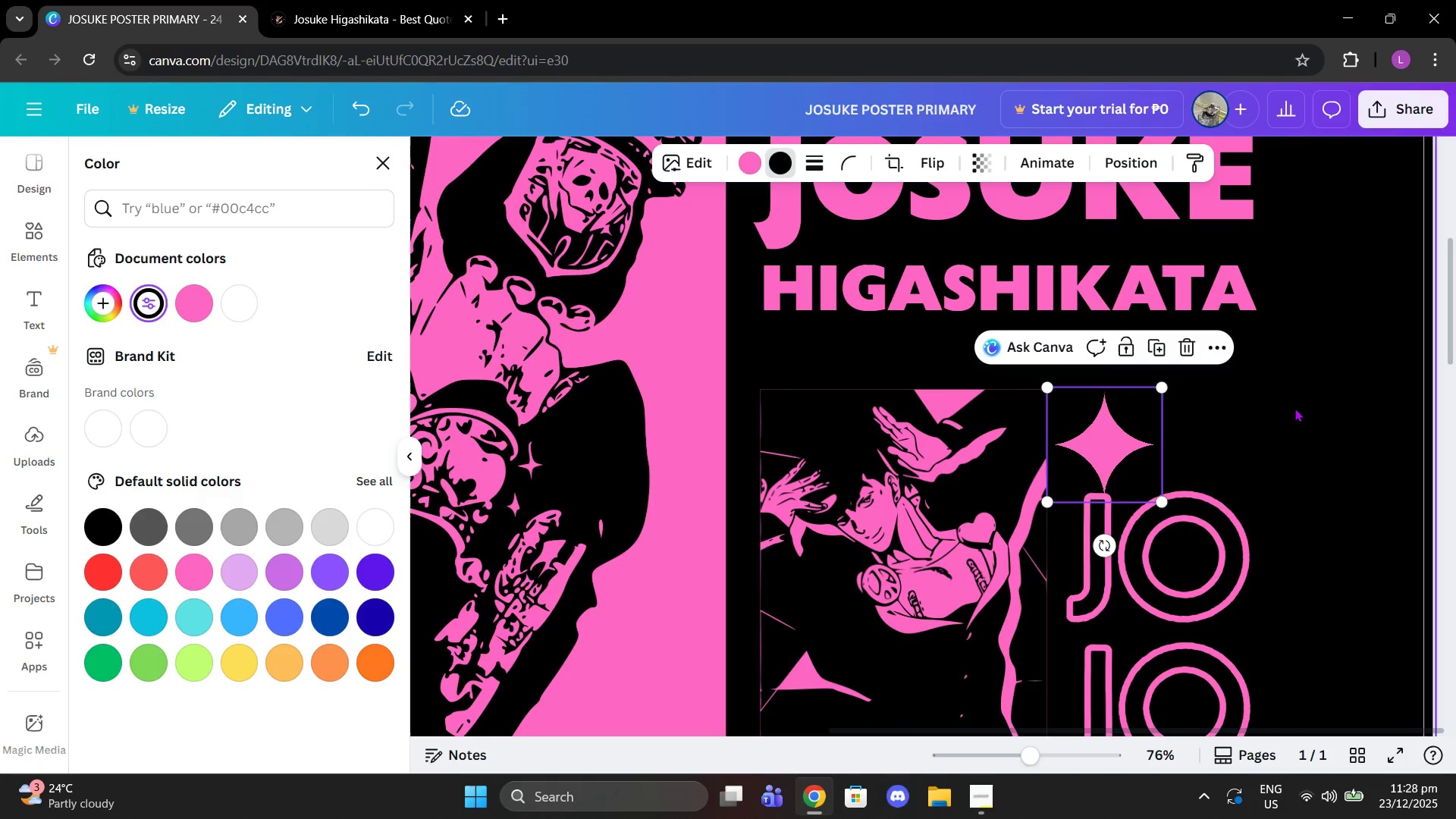 
left_click([1294, 408])
 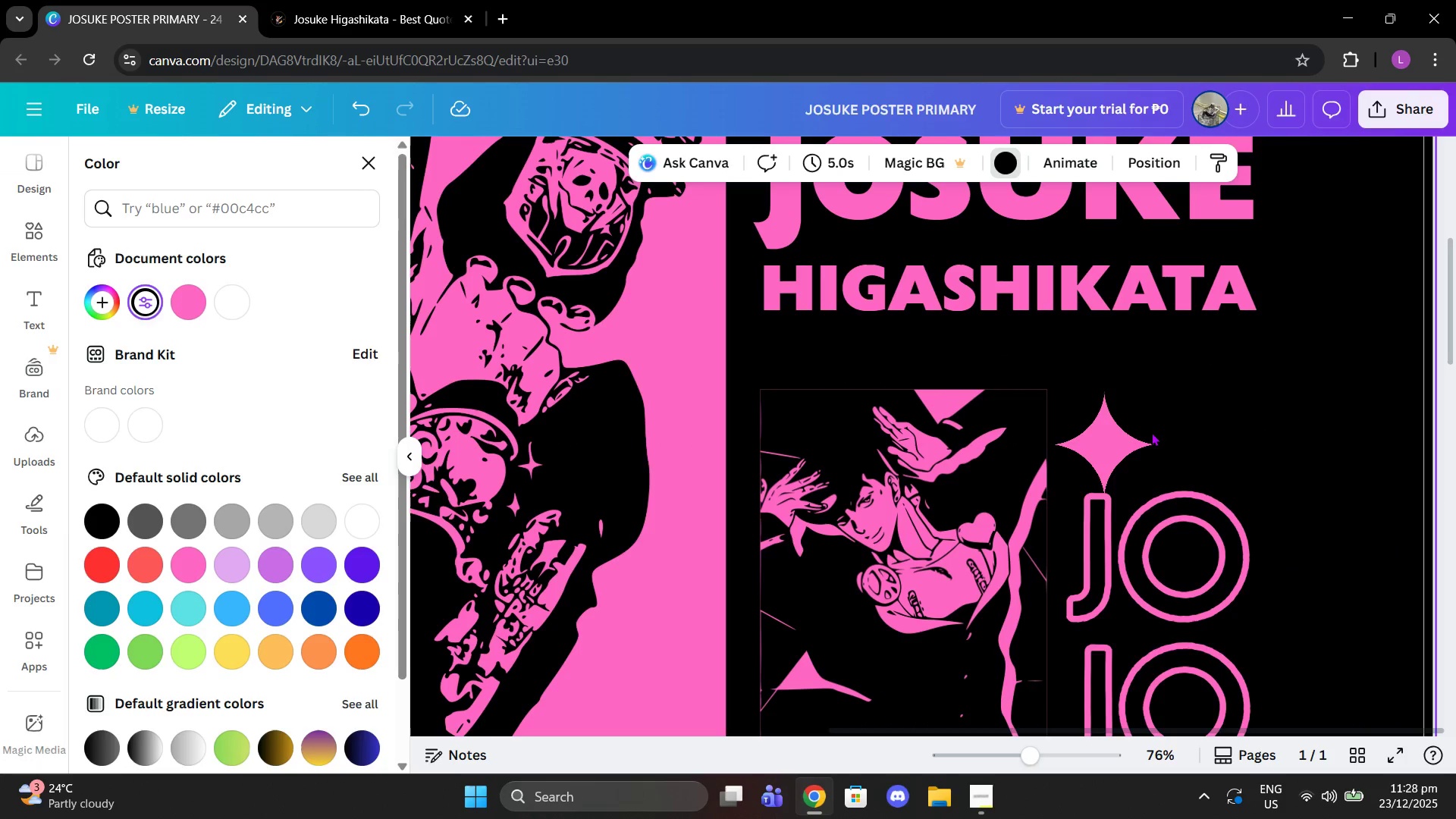 
left_click([1112, 432])
 